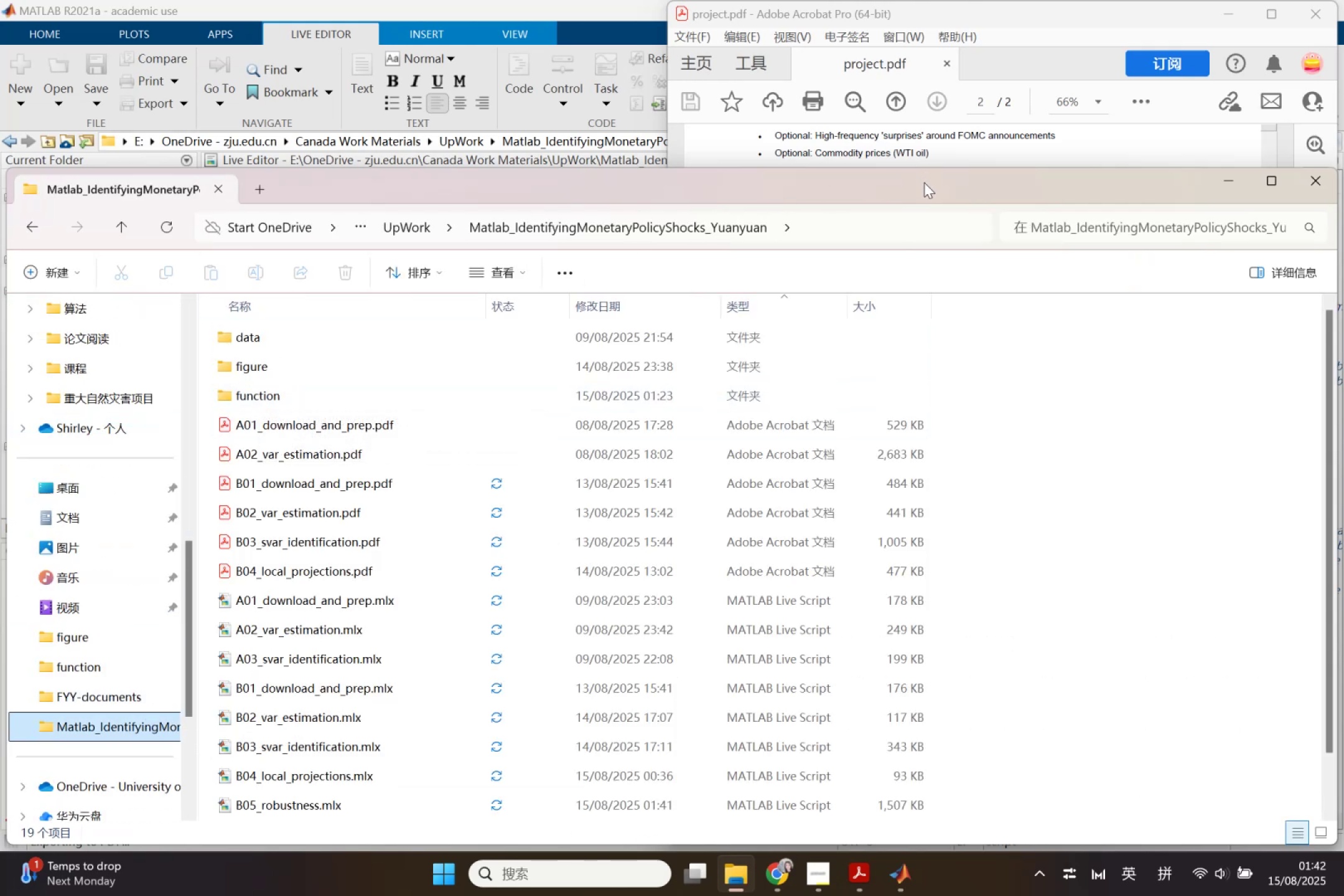 
left_click([924, 182])
 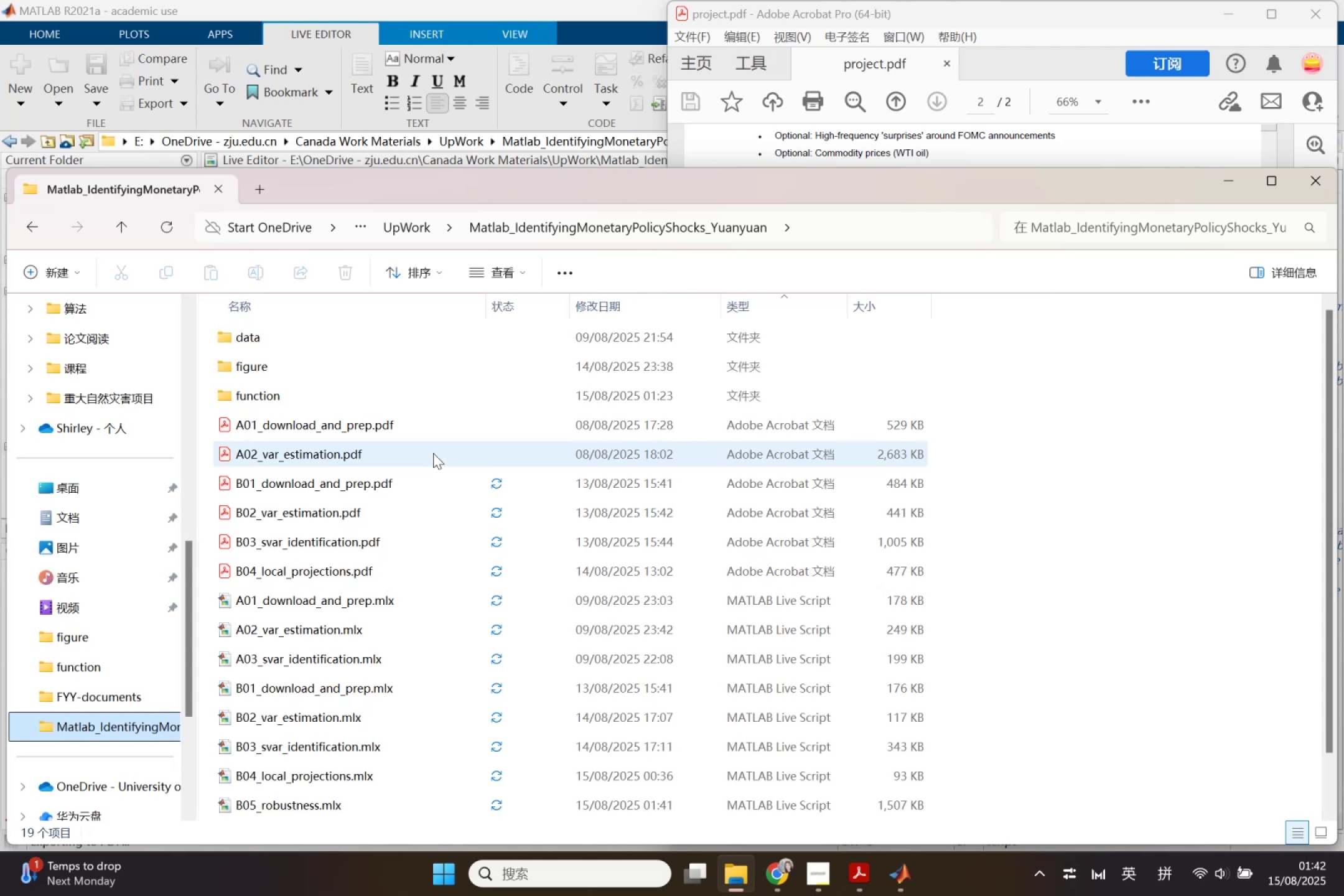 
left_click([434, 434])
 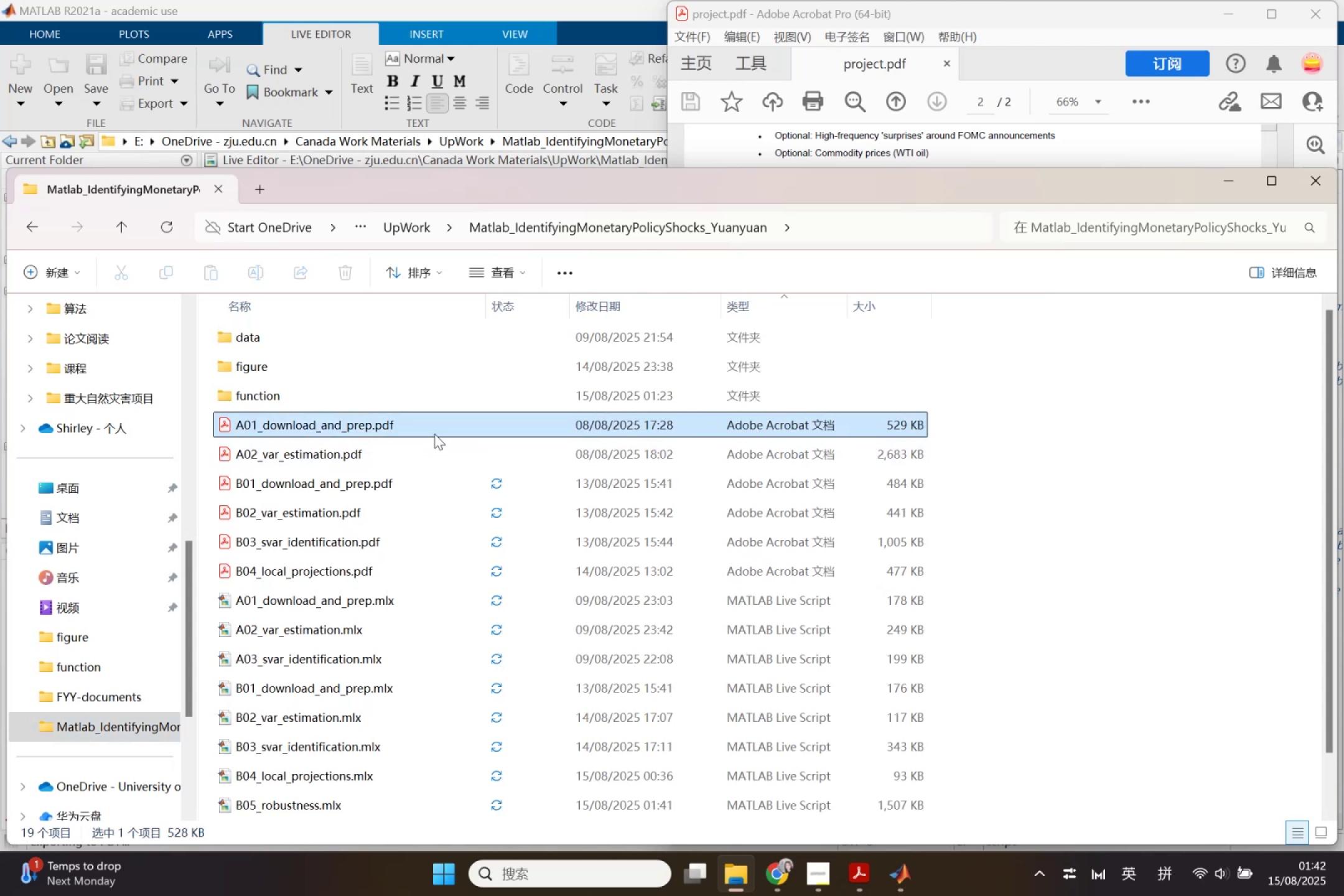 
hold_key(key=ShiftLeft, duration=0.62)
left_click([432, 444])
 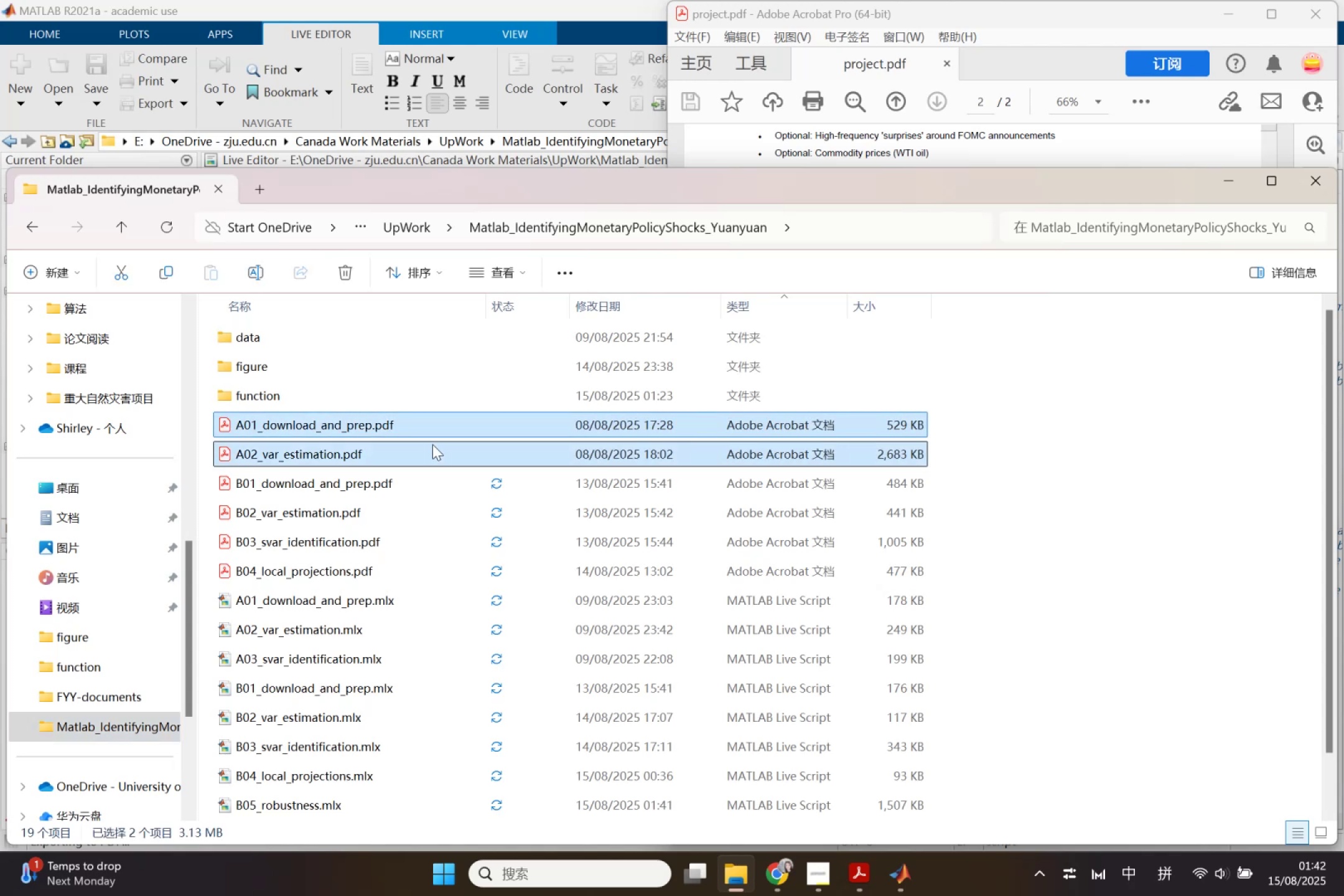 
key(Delete)
 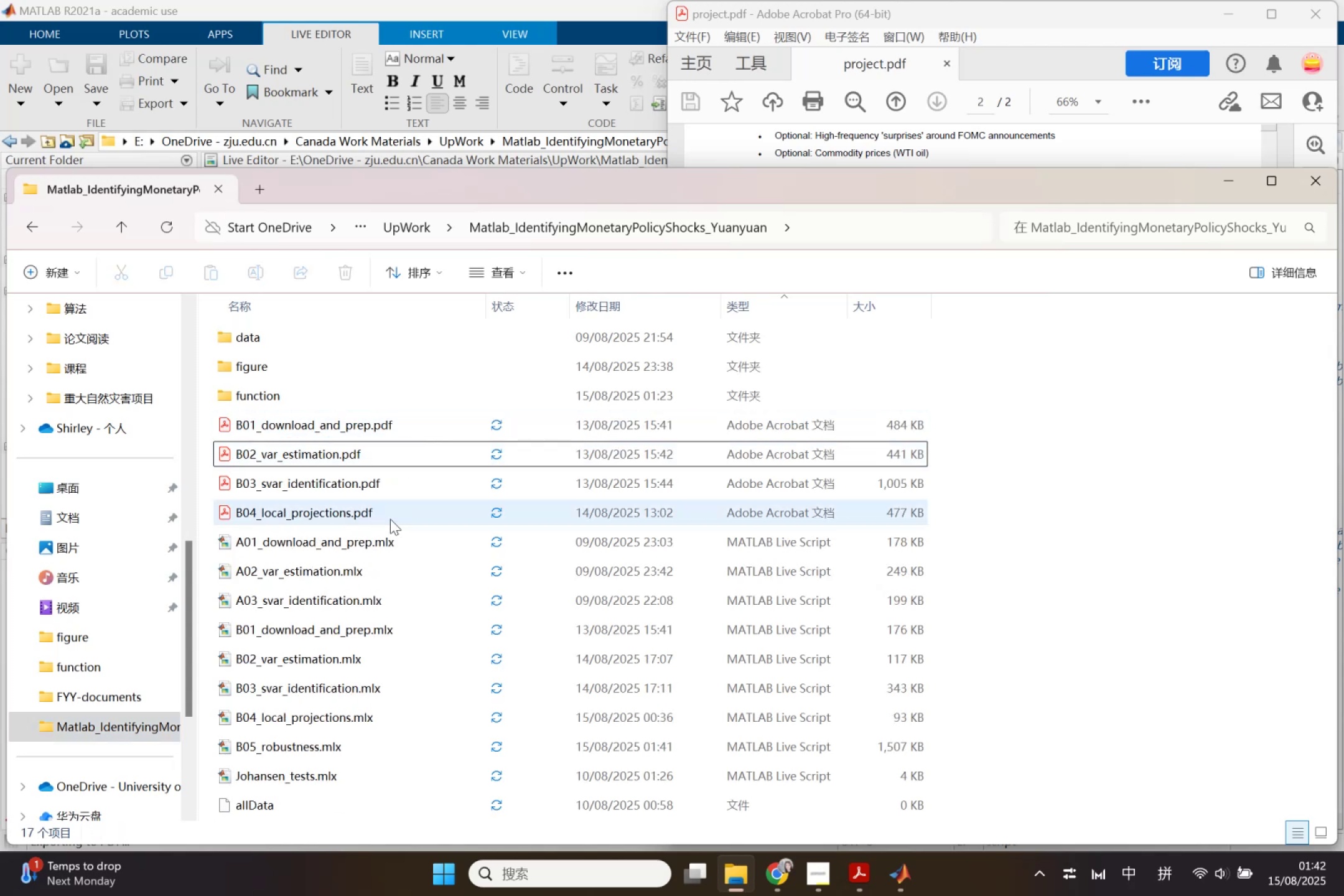 
left_click([381, 544])
 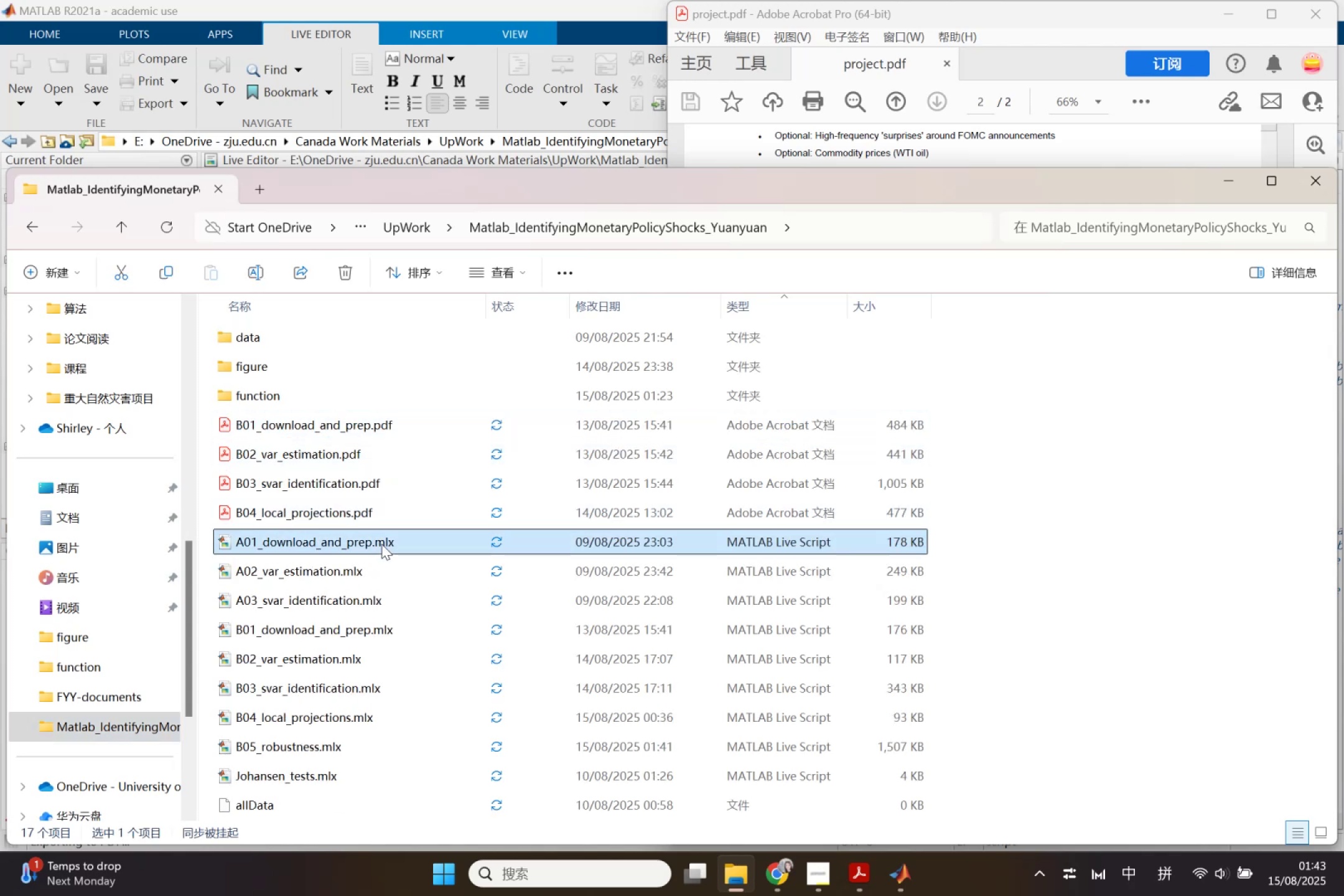 
hold_key(key=ShiftLeft, duration=1.12)
left_click([366, 602])
 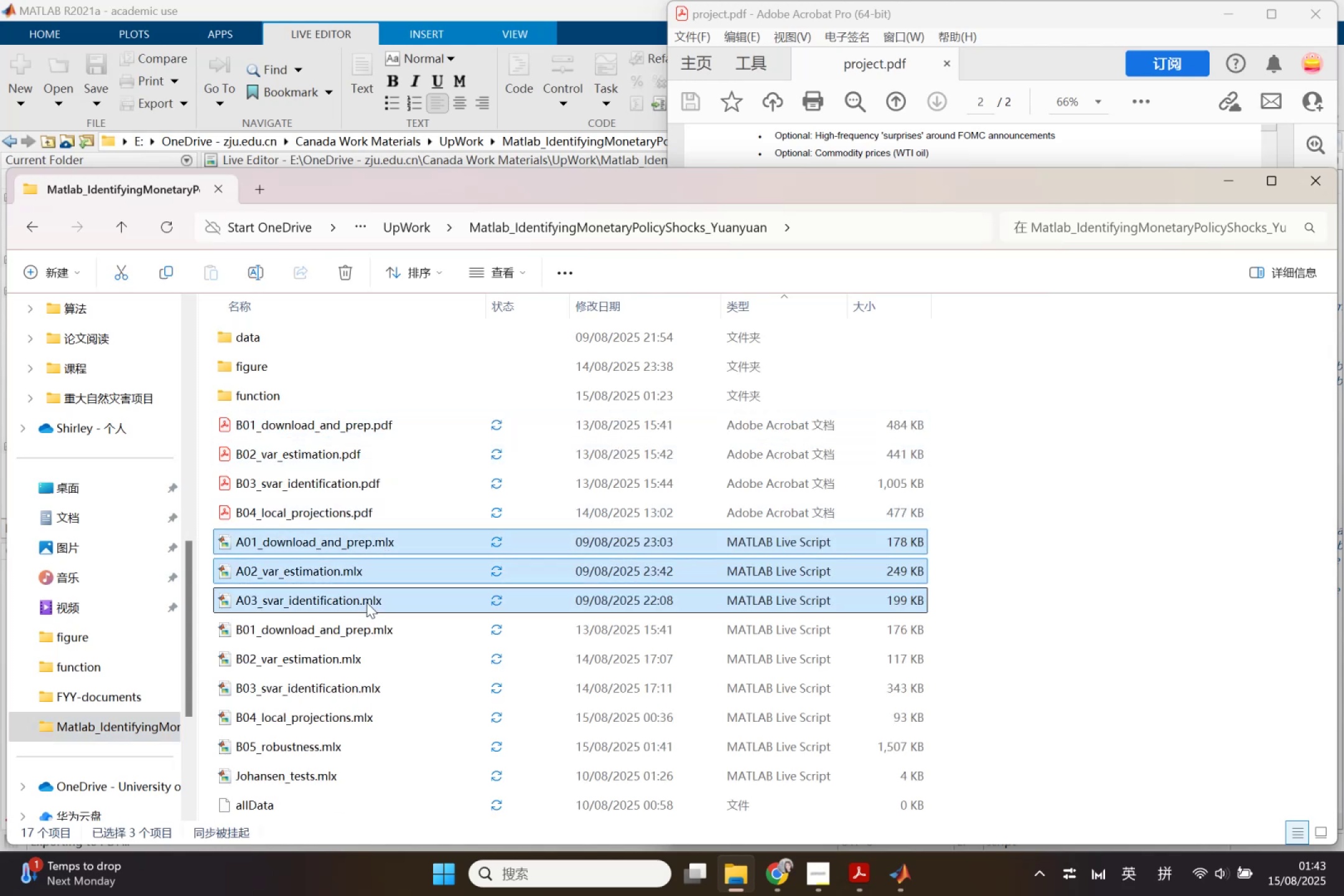 
key(Delete)
 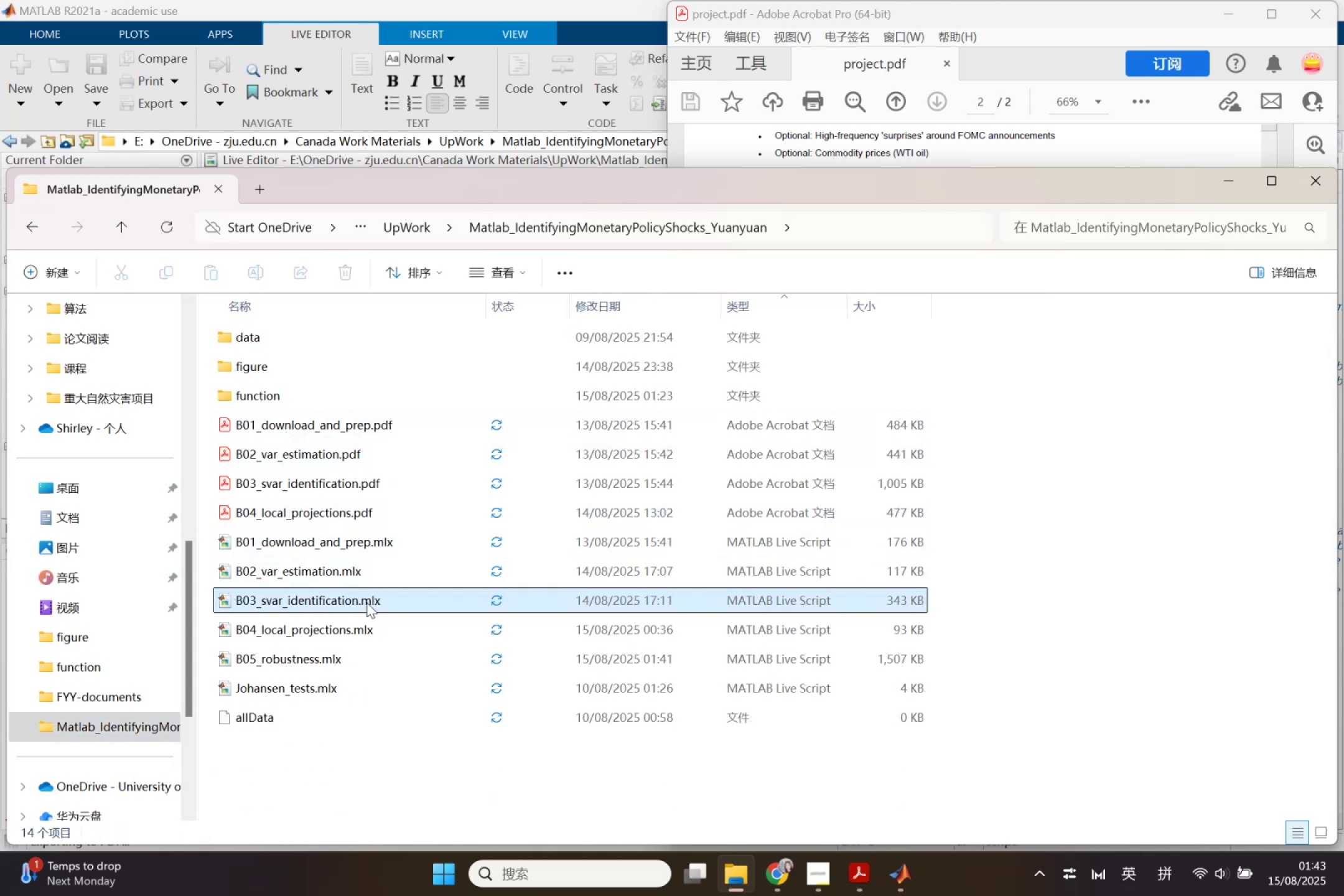 
wait(8.06)
 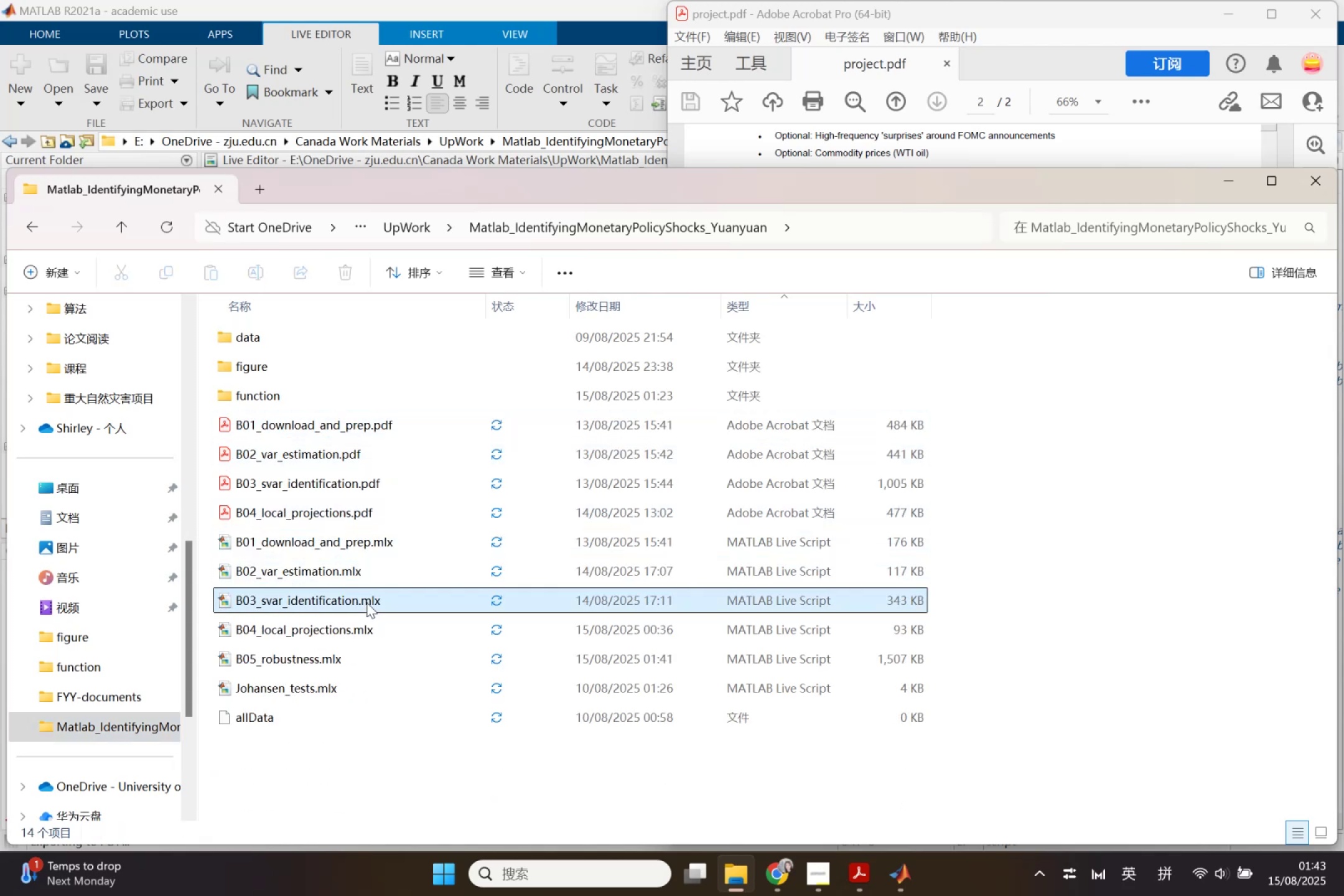 
left_click([334, 710])
 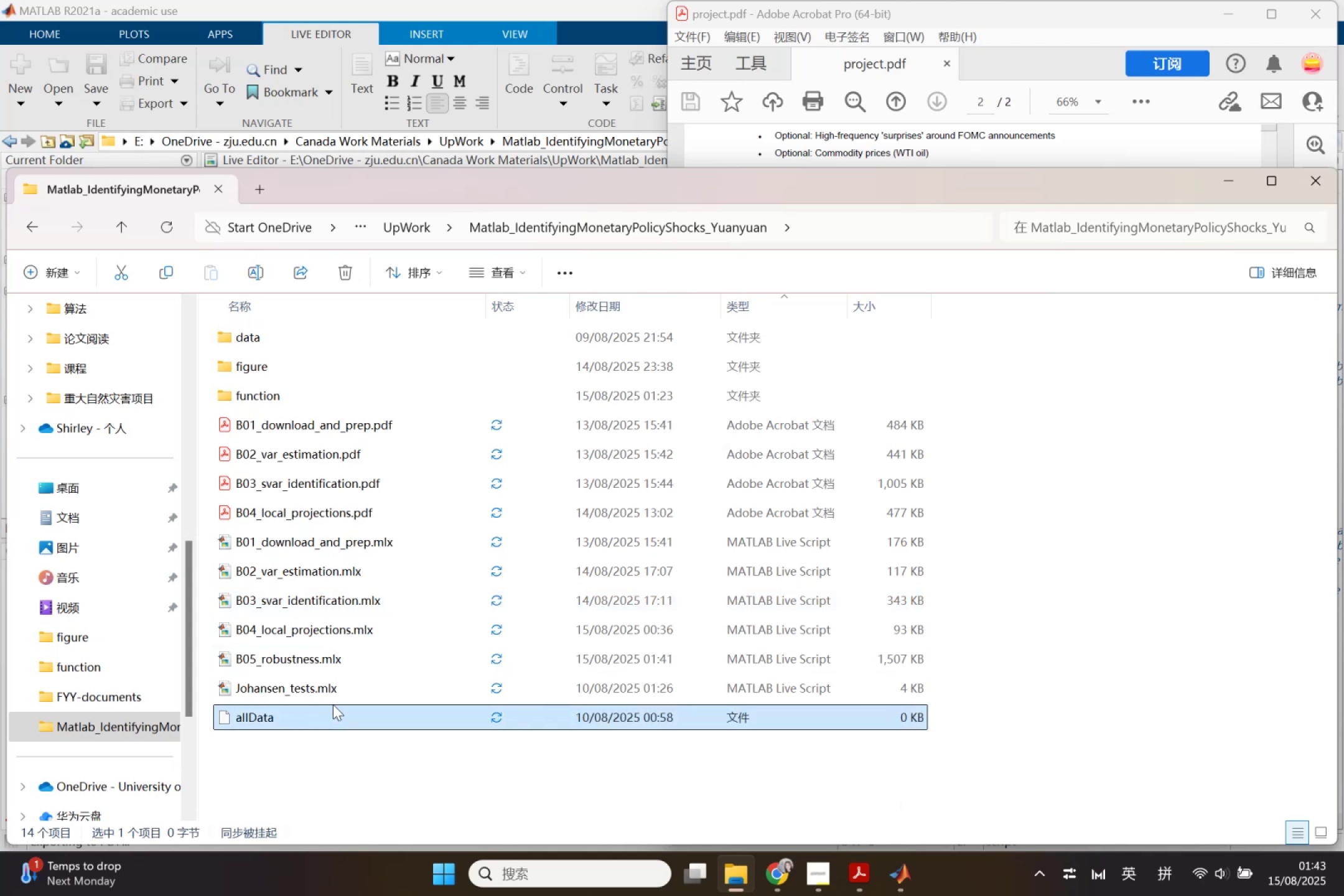 
key(Delete)
 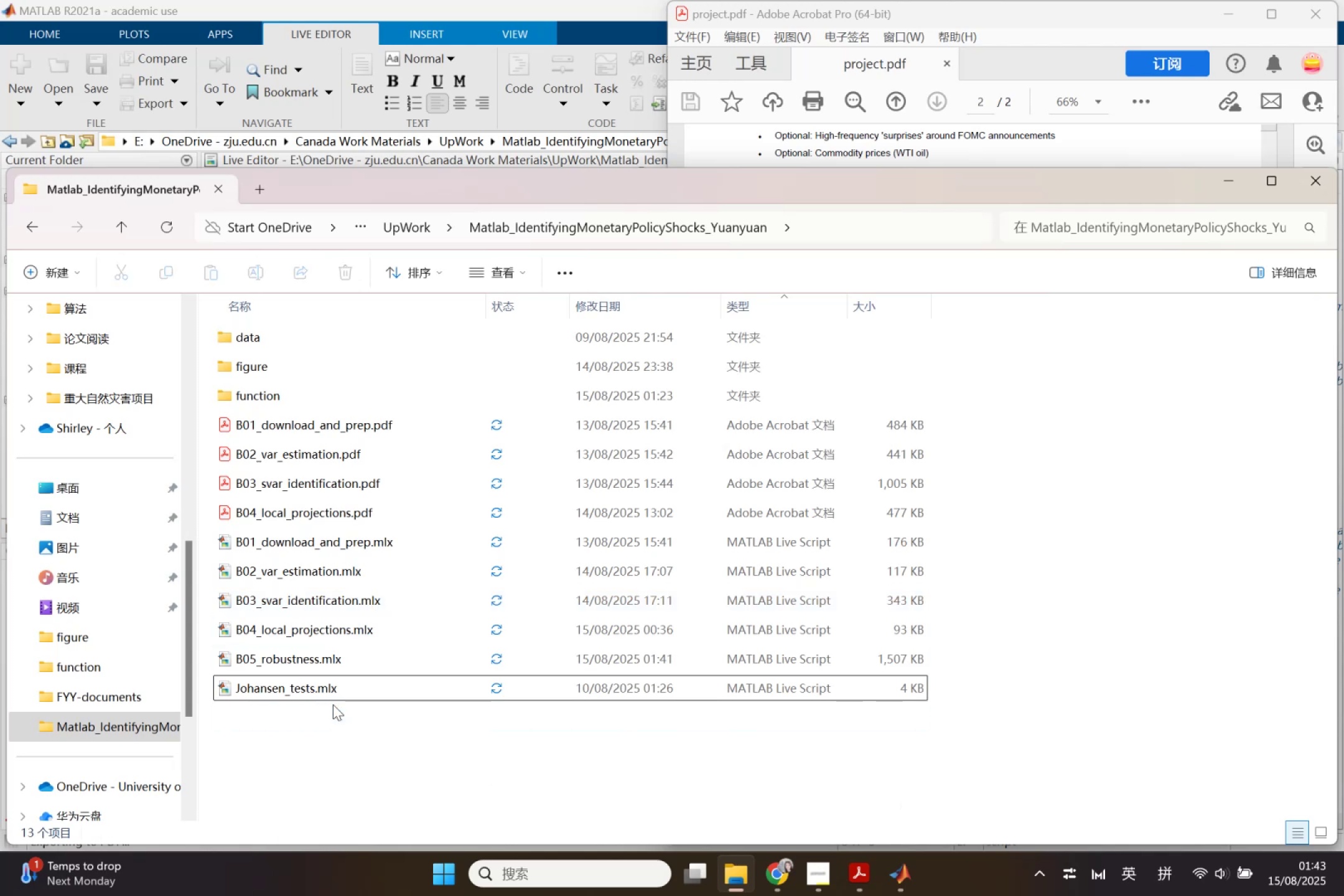 
left_click([333, 693])
 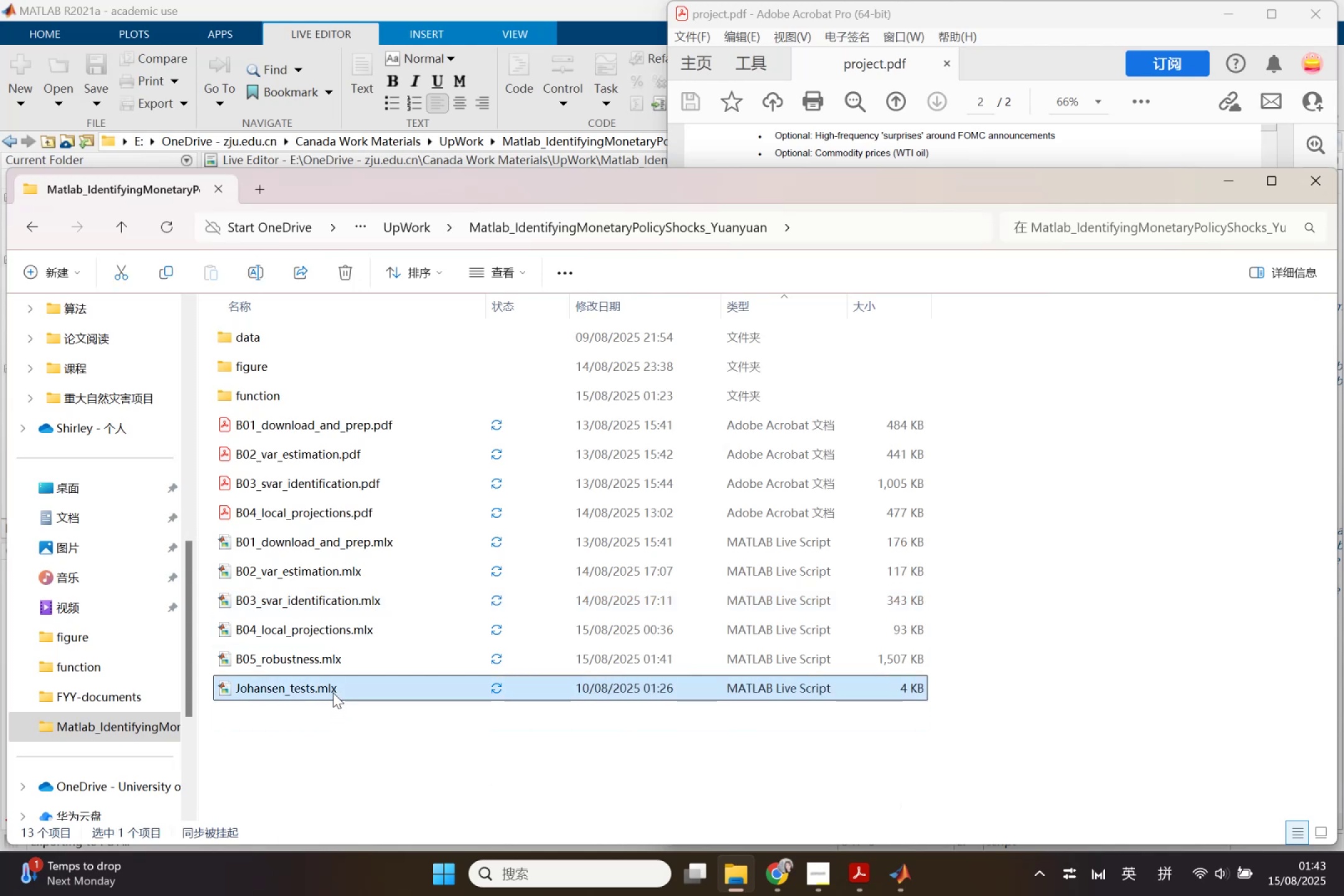 
key(Delete)
 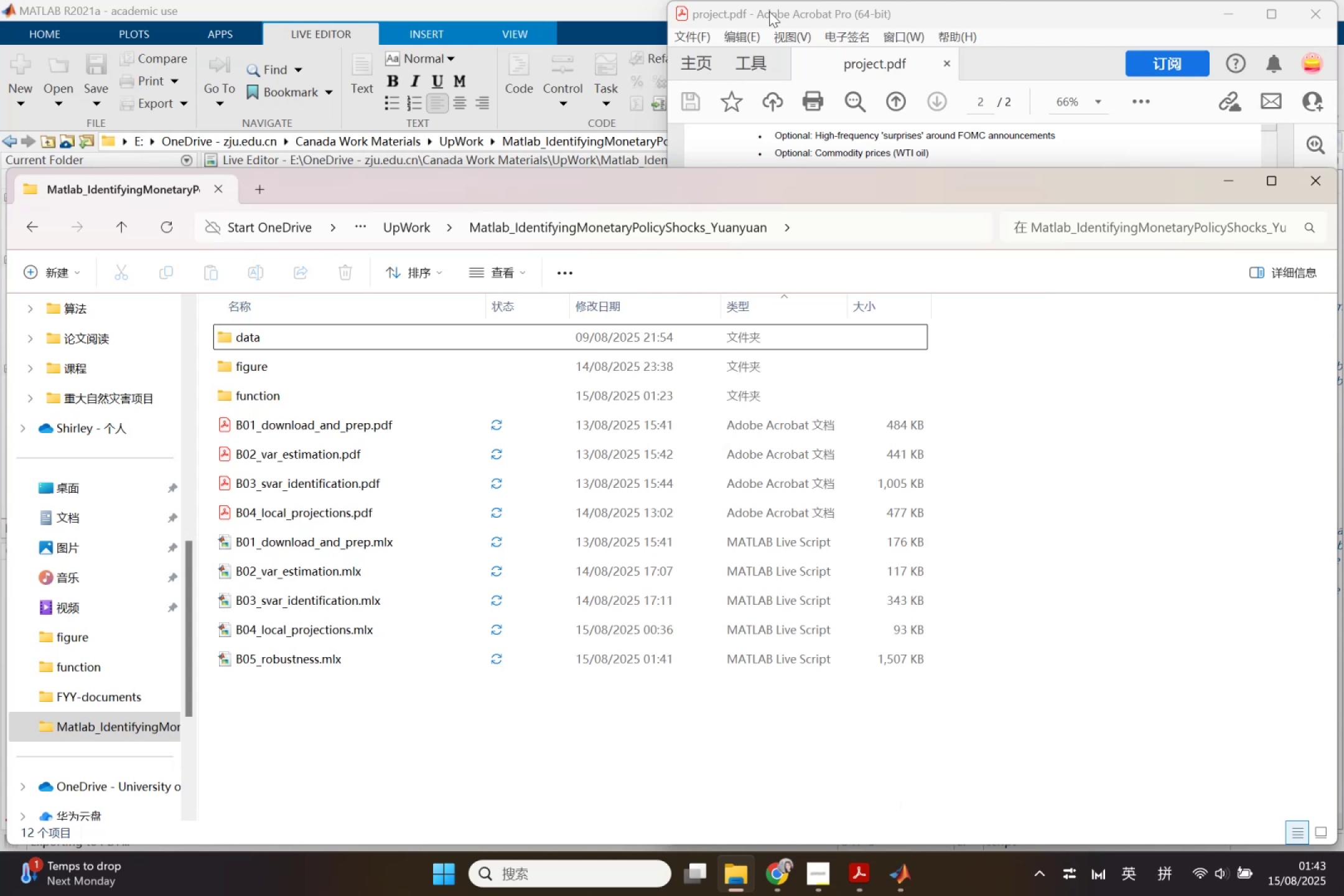 
left_click_drag(start_coordinate=[851, 185], to_coordinate=[500, 619])
 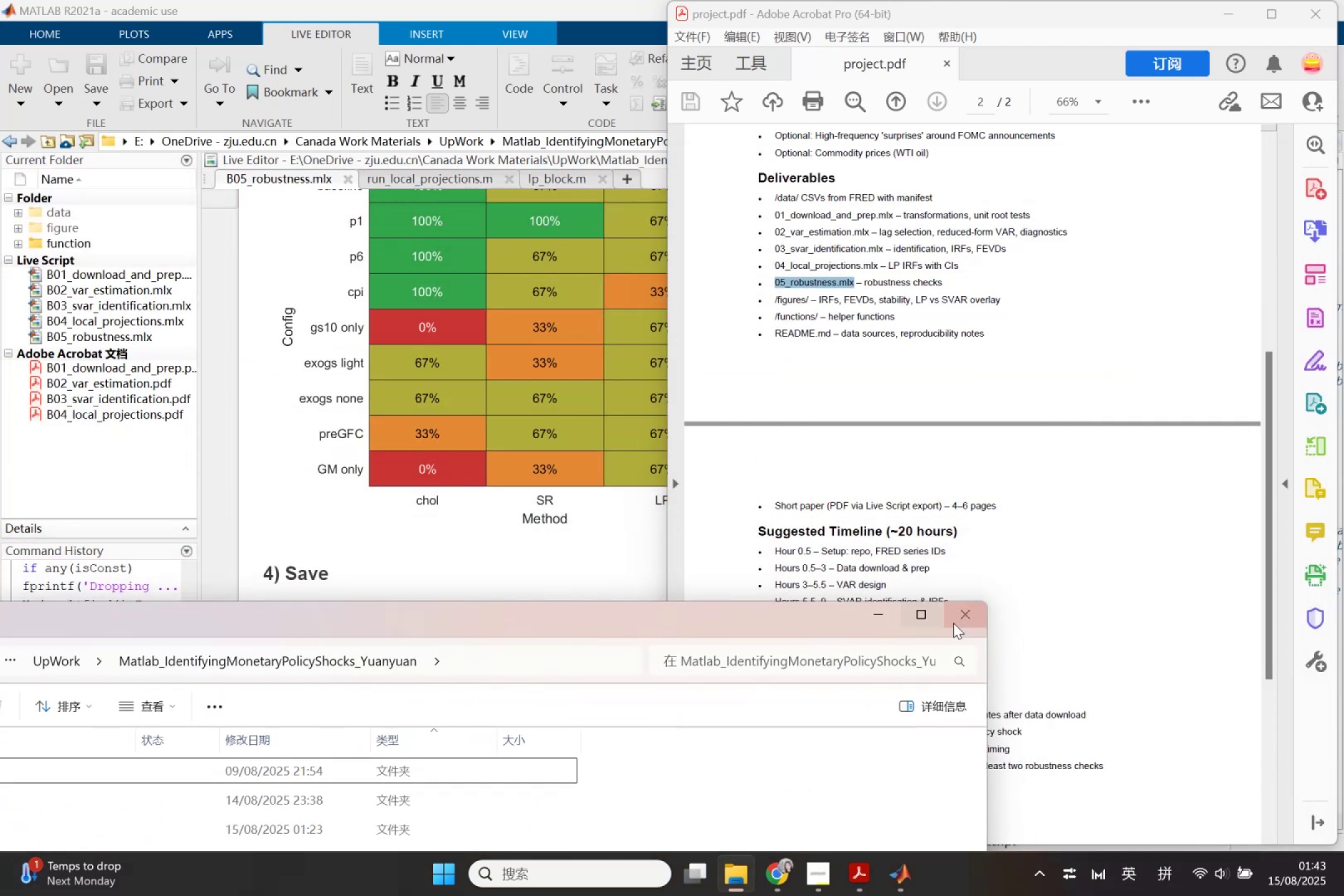 
left_click([961, 622])
 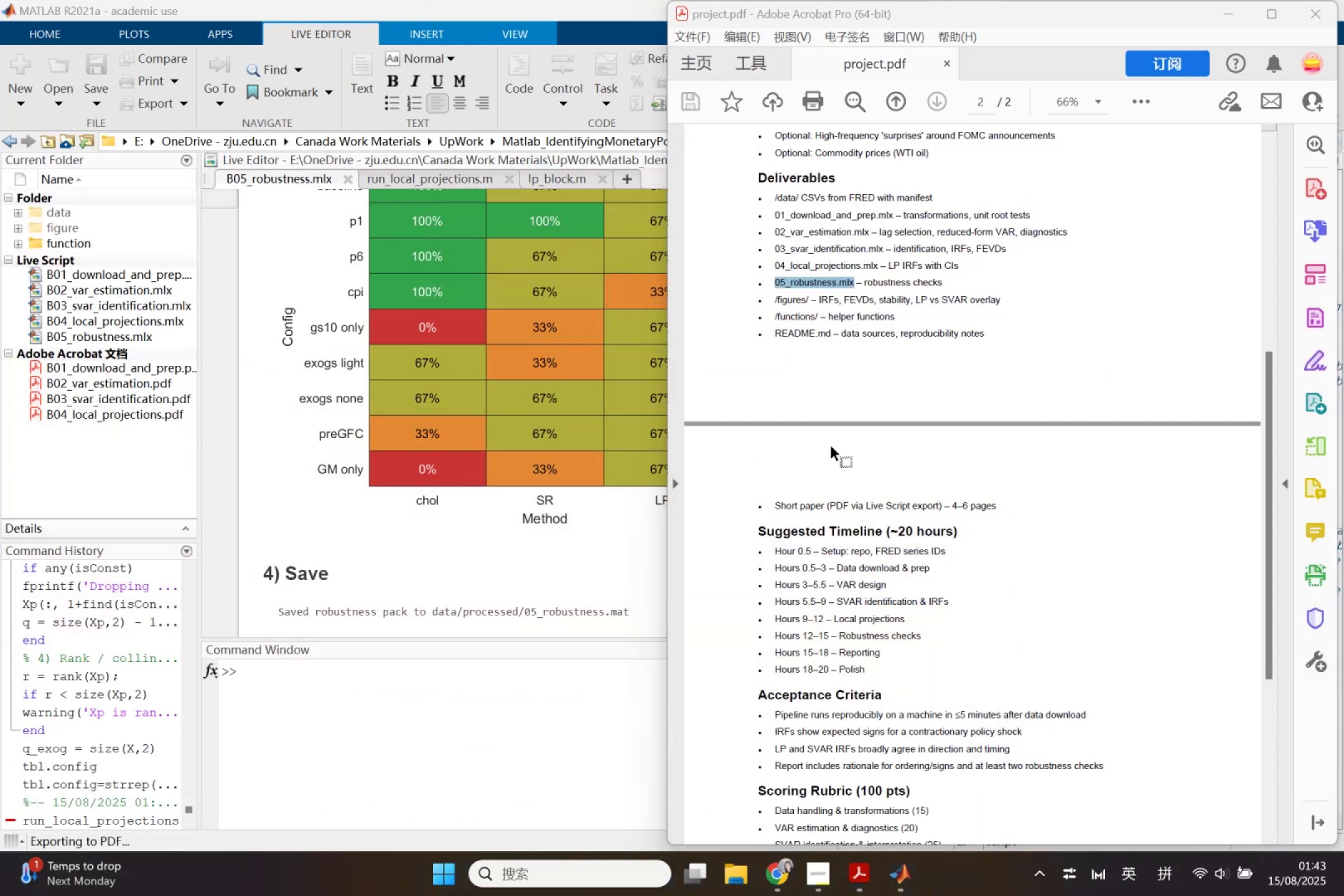 
left_click([832, 445])
 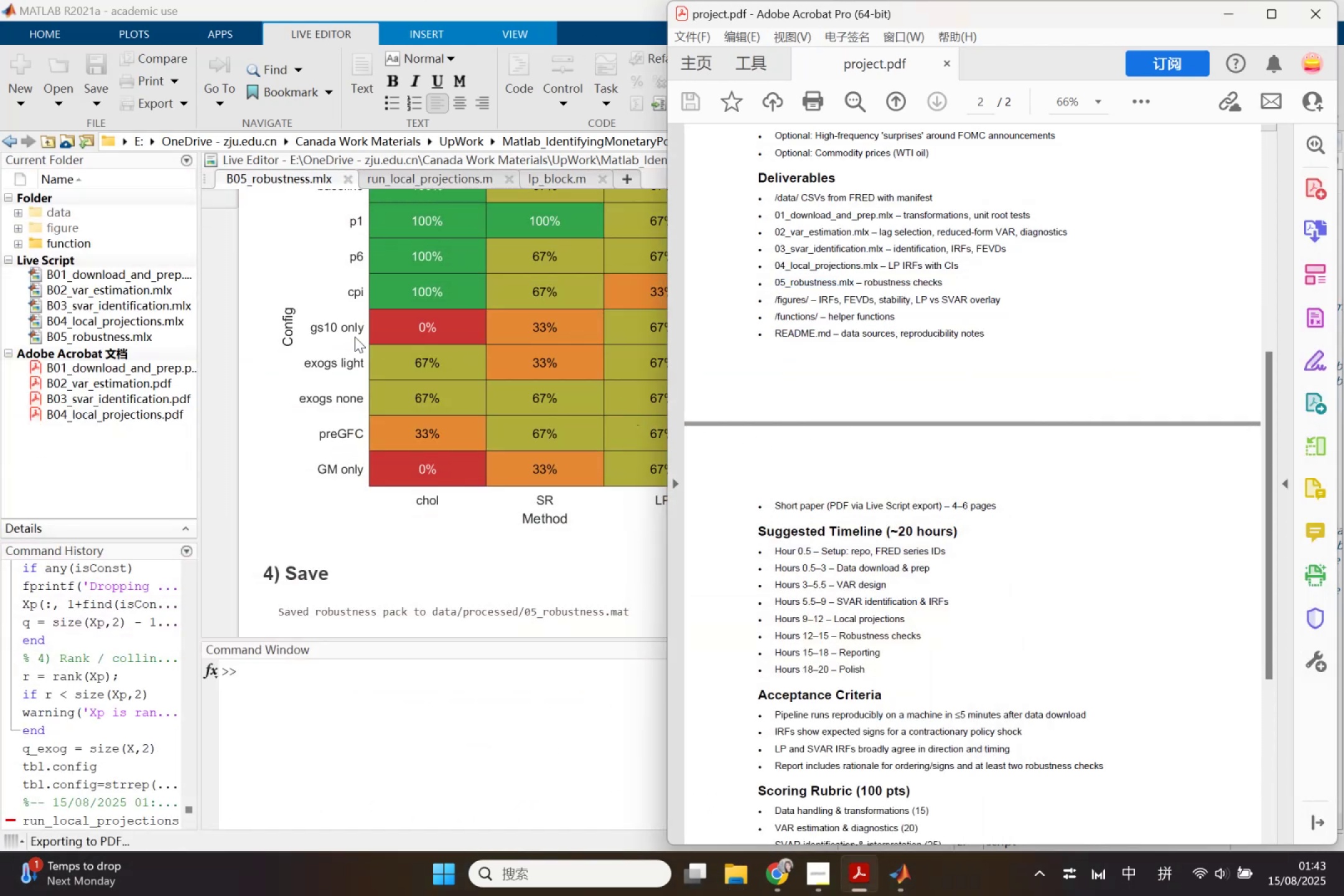 
left_click([299, 343])
 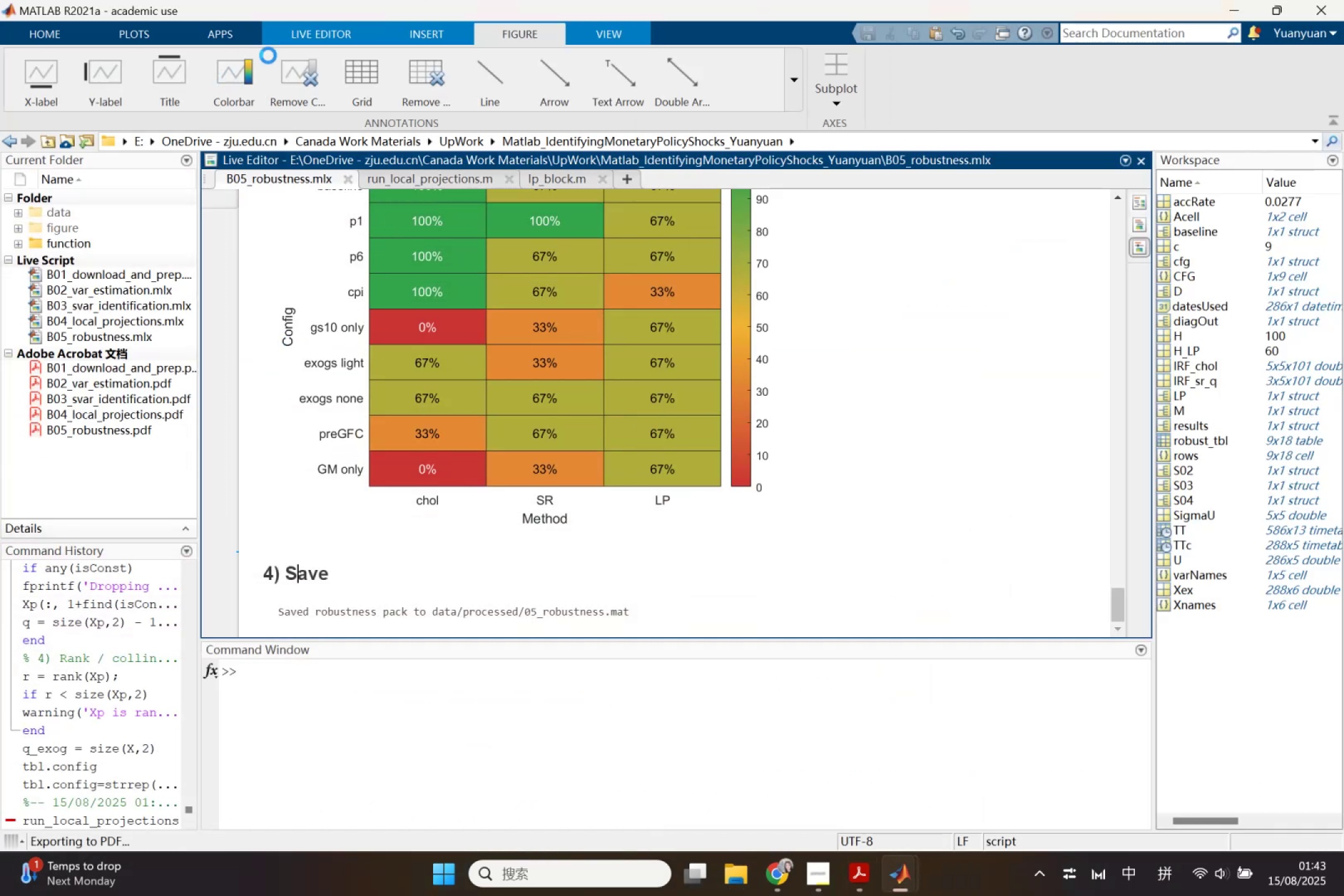 
left_click([325, 35])
 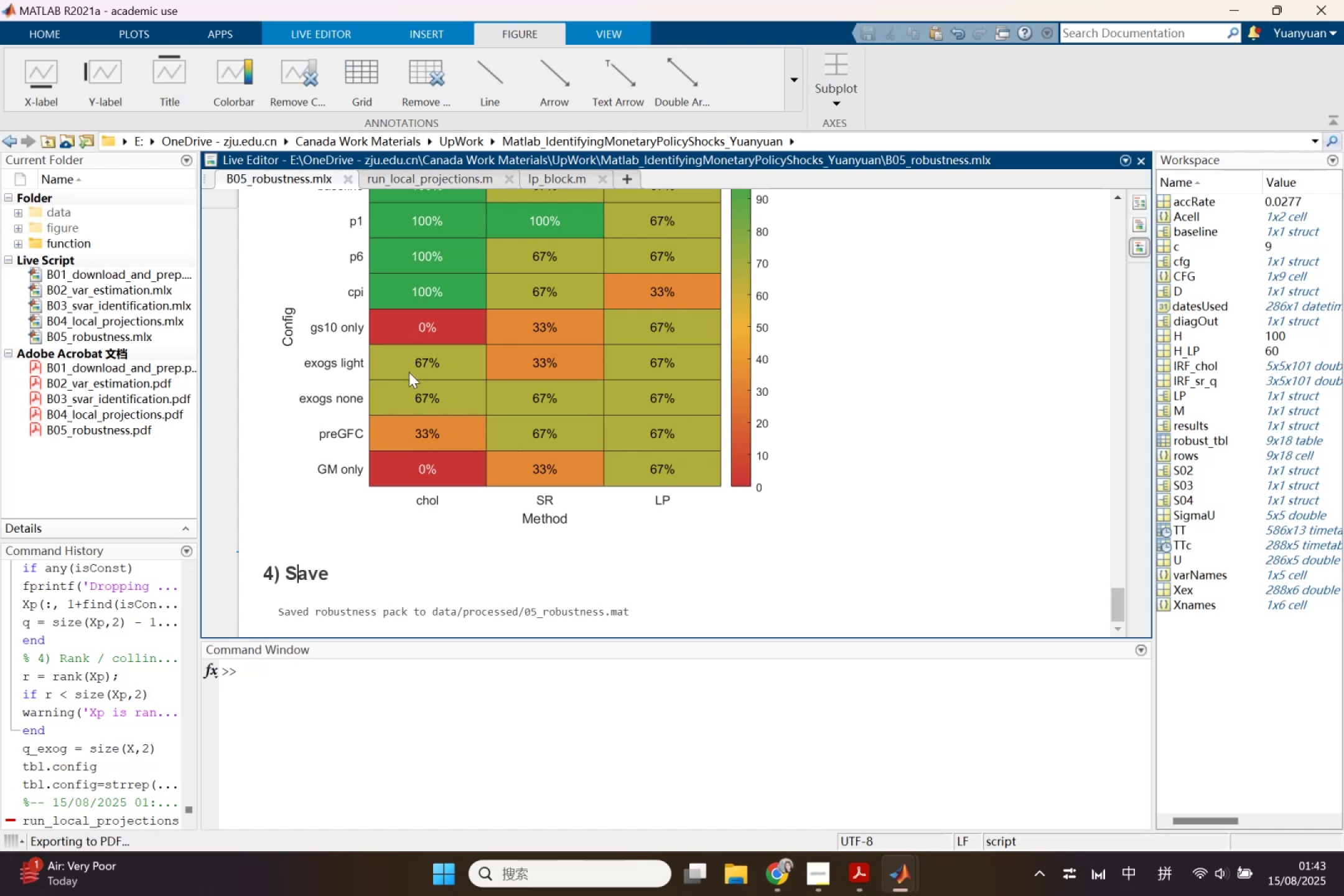 
wait(8.82)
 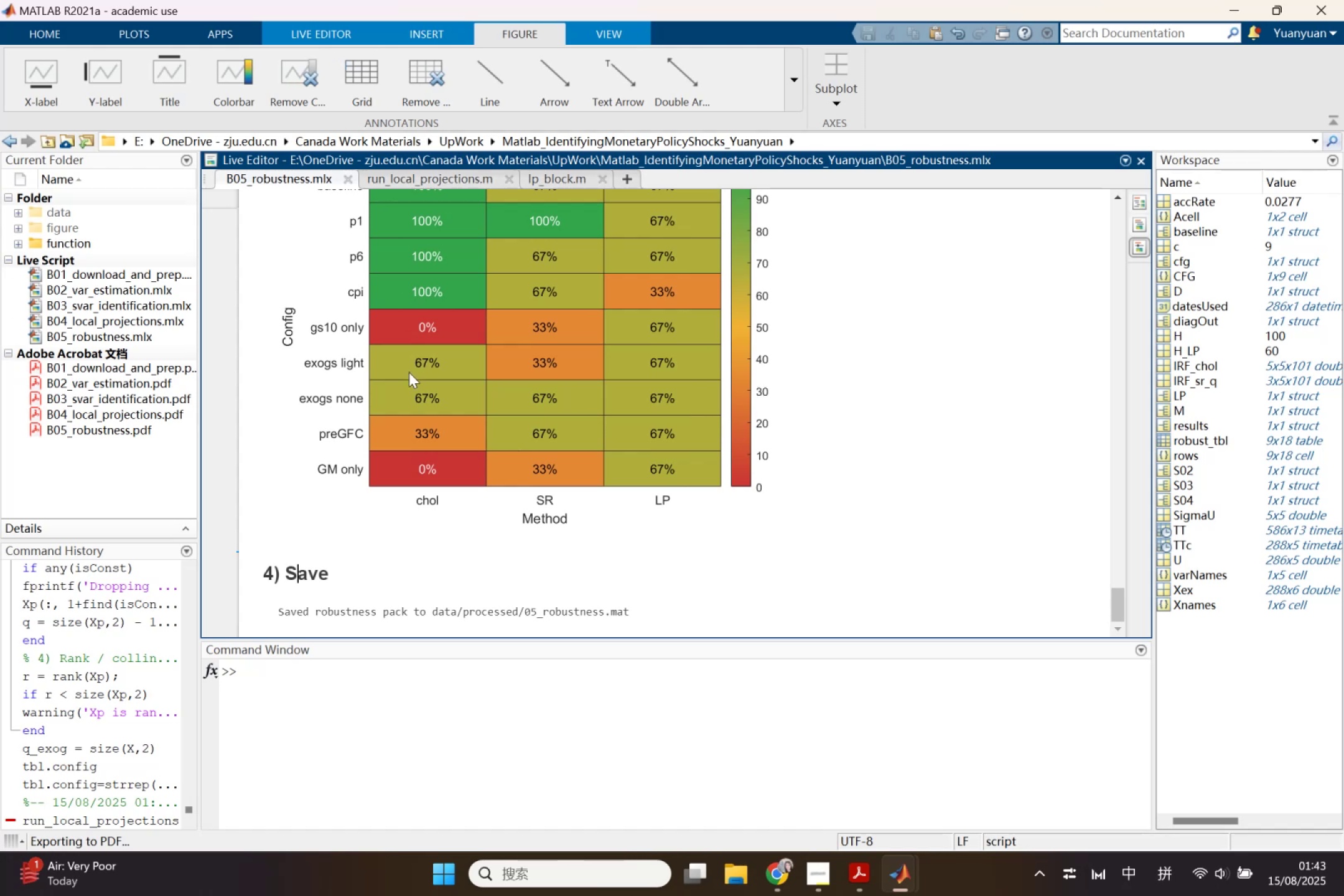 
scroll: coordinate [951, 642], scroll_direction: down, amount: 160.0
 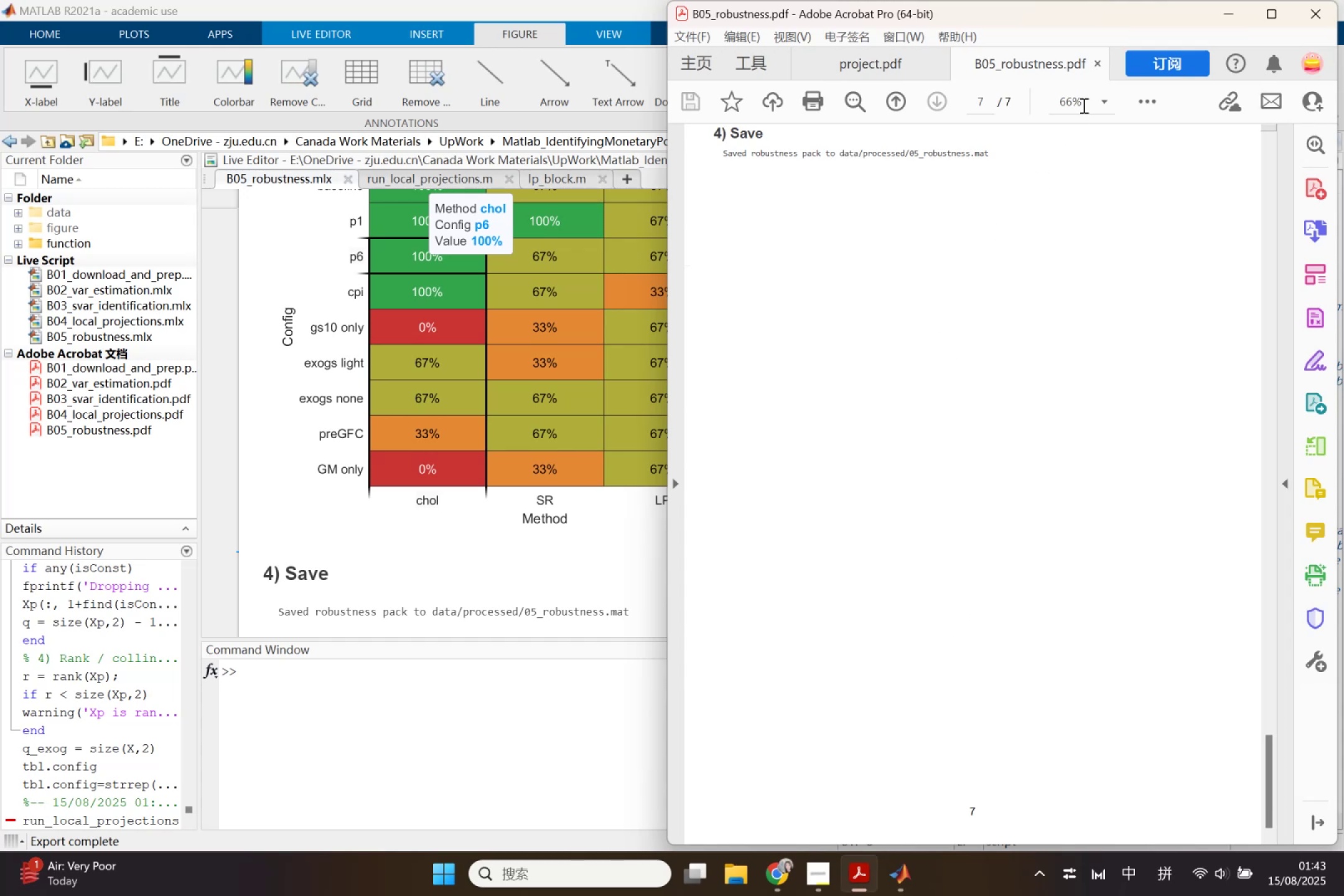 
left_click([1098, 62])
 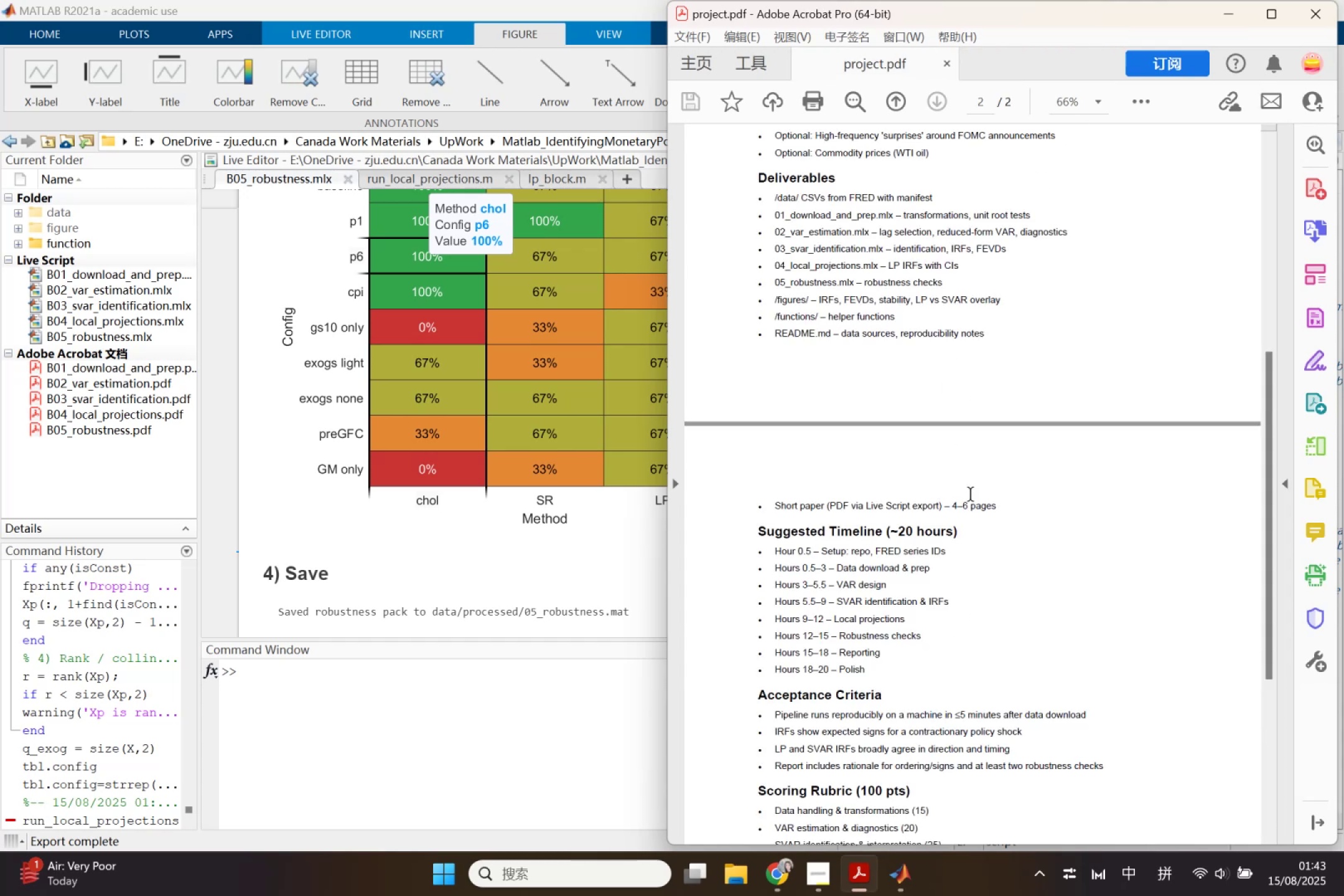 
left_click_drag(start_coordinate=[1002, 508], to_coordinate=[764, 357])
 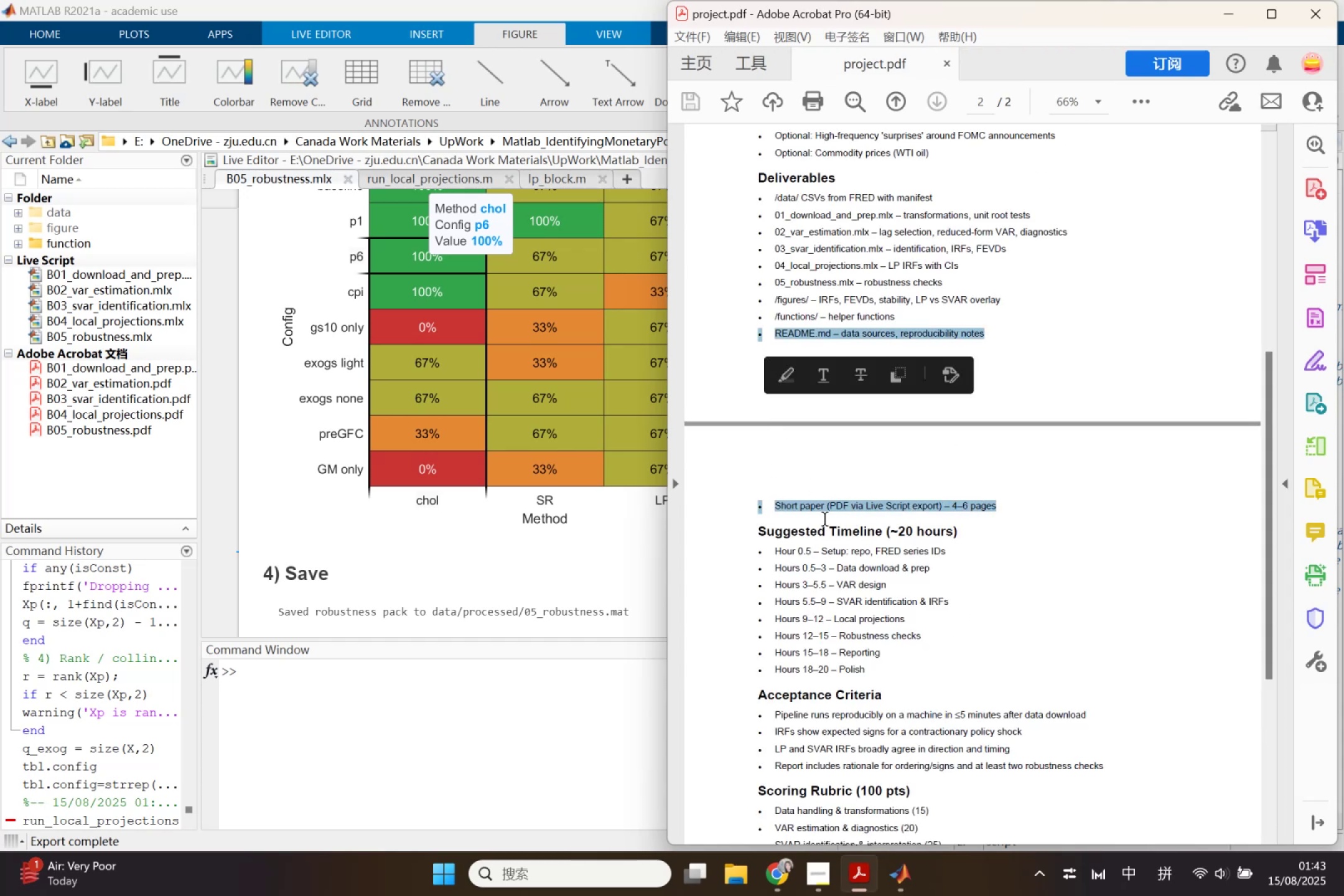 
left_click([829, 518])
 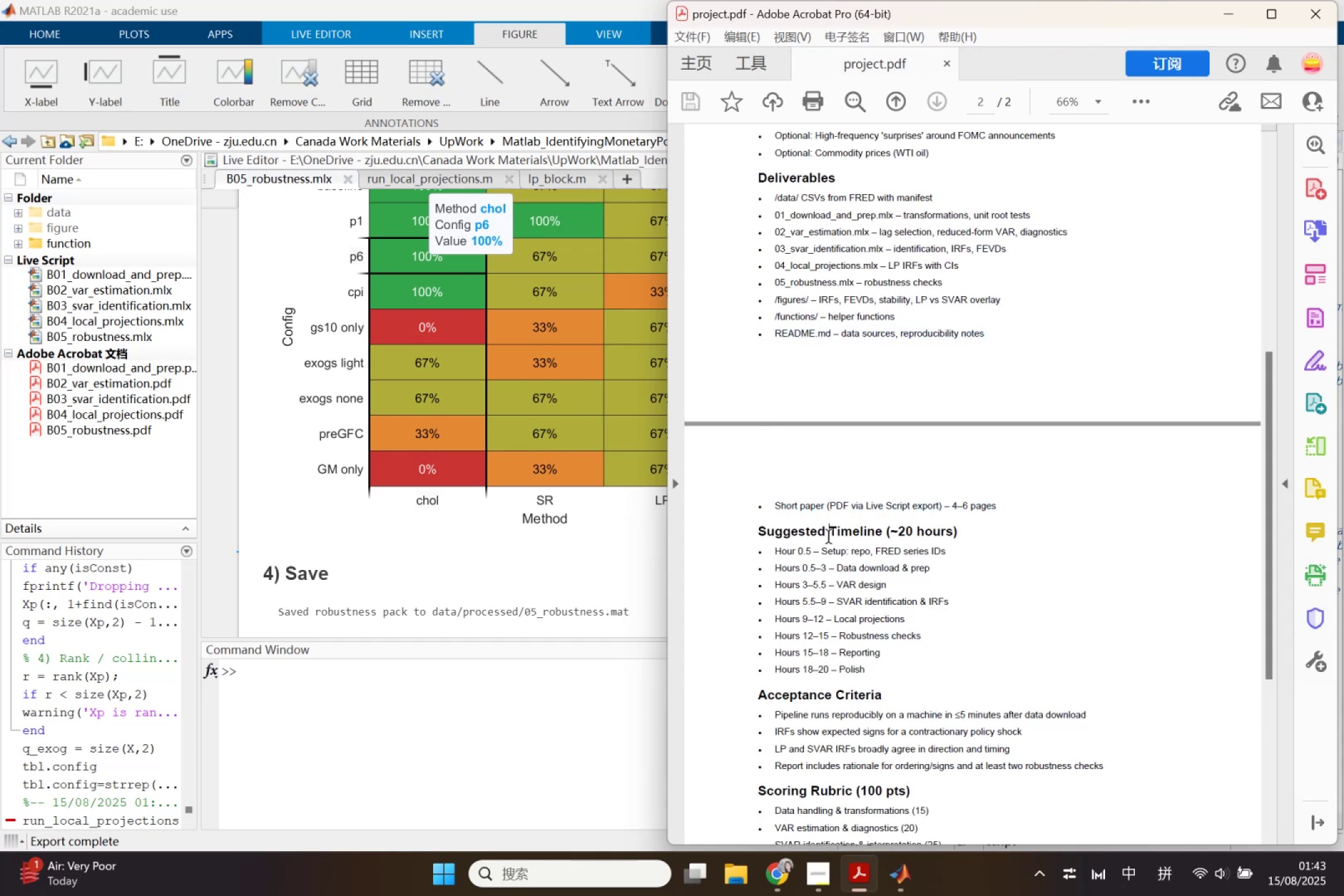 
scroll: coordinate [841, 625], scroll_direction: down, amount: 5.0
 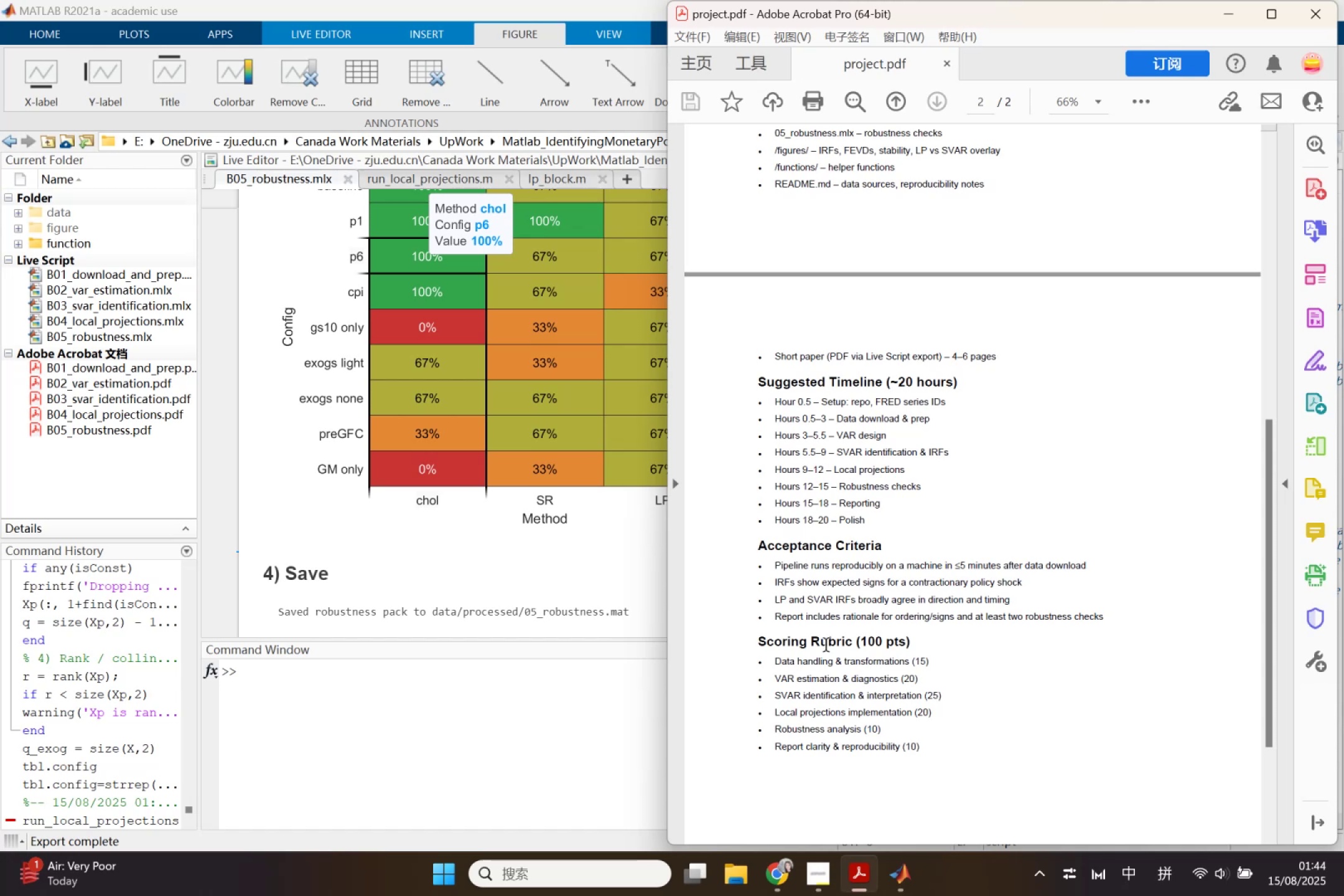 
wait(41.65)
 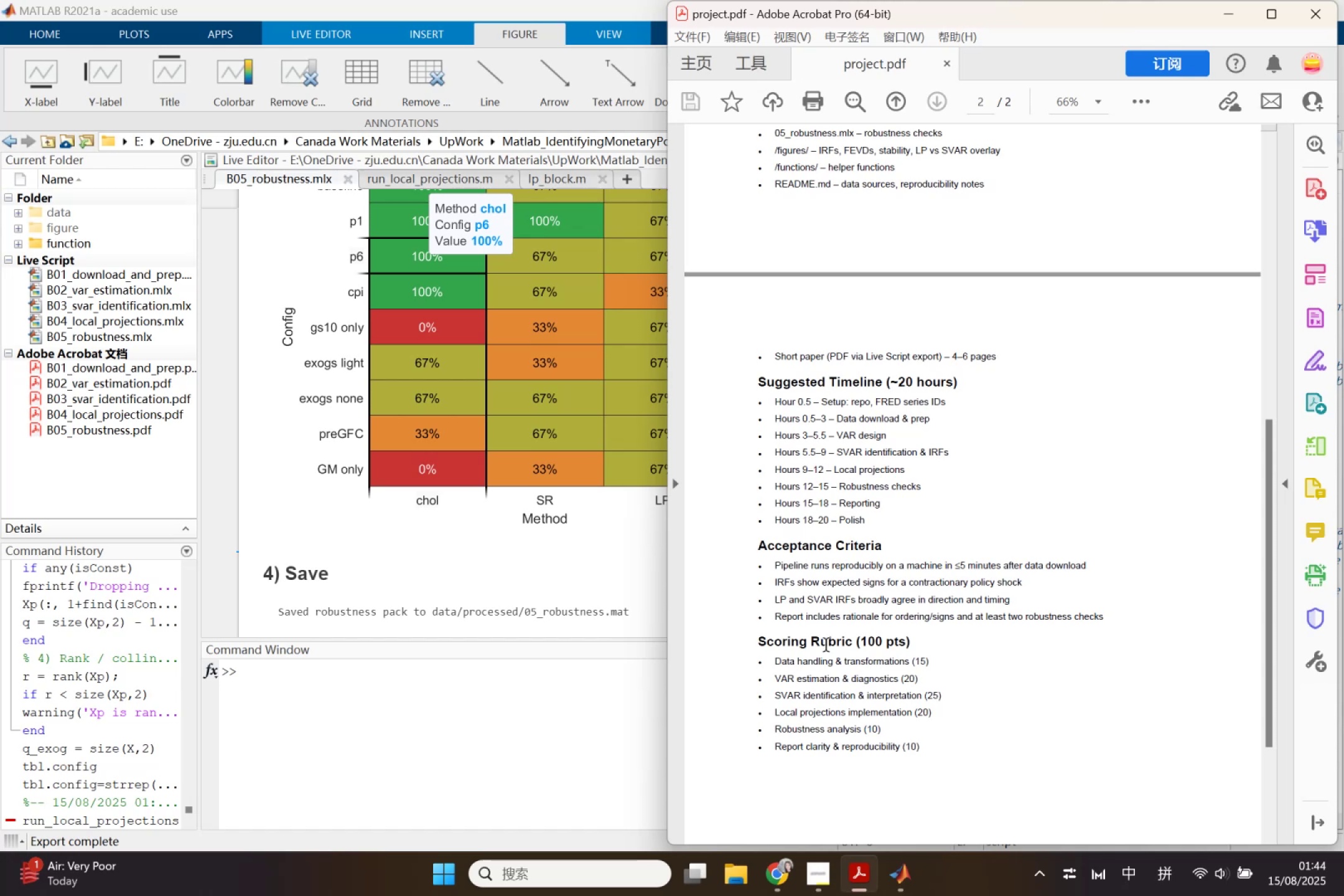 
scroll: coordinate [826, 645], scroll_direction: up, amount: 1.0
 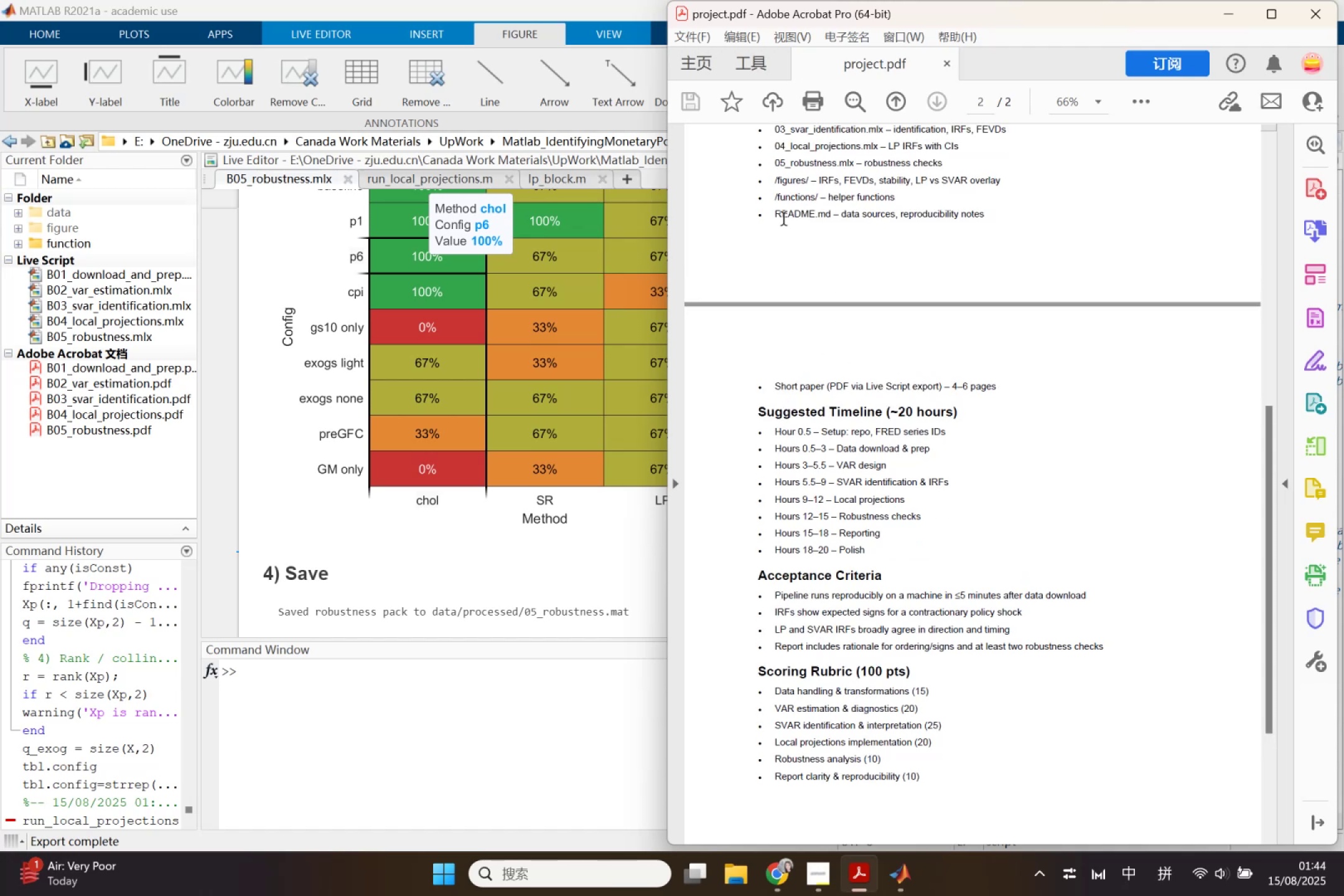 
left_click_drag(start_coordinate=[776, 217], to_coordinate=[1007, 210])
 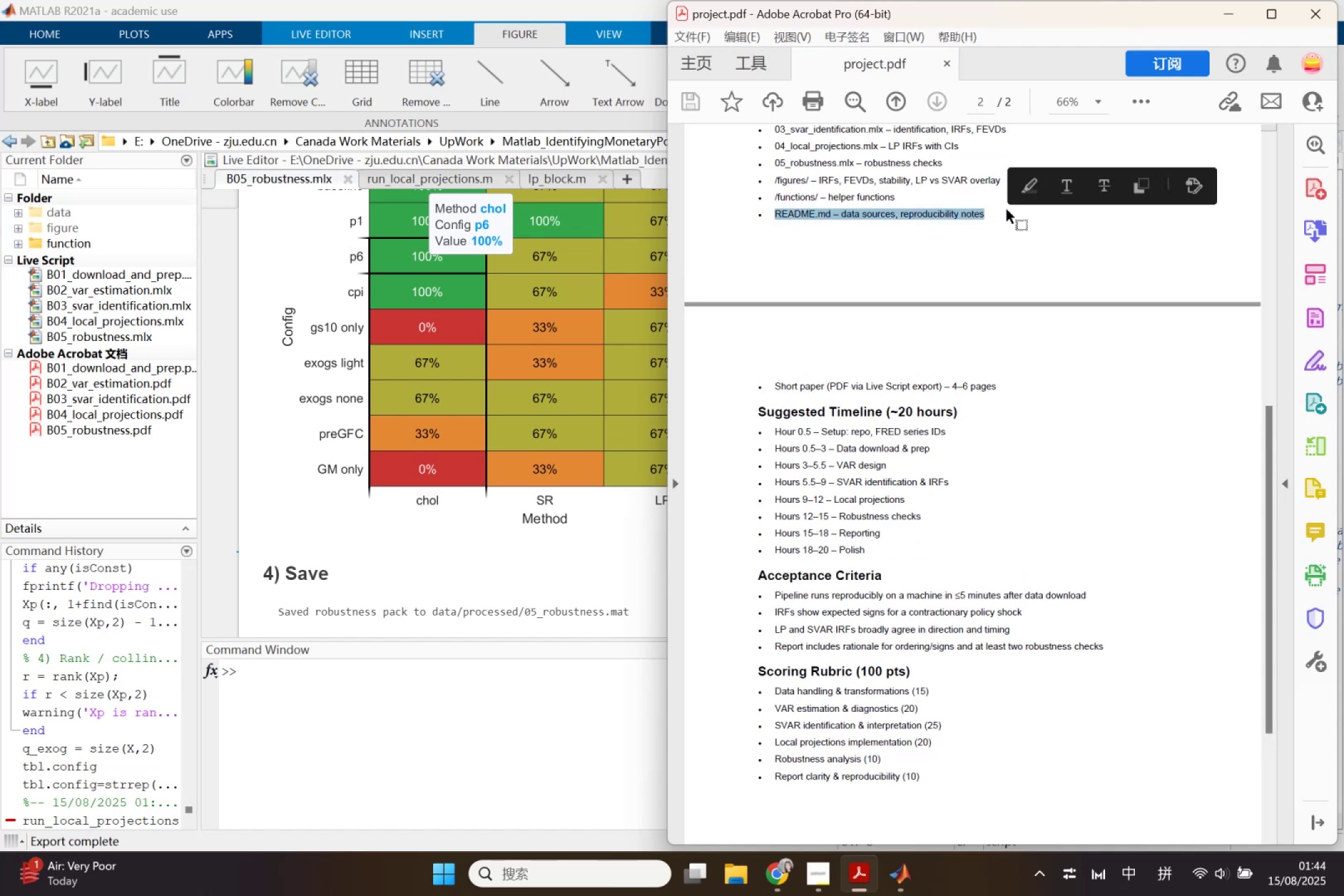 
key(Control+C)
 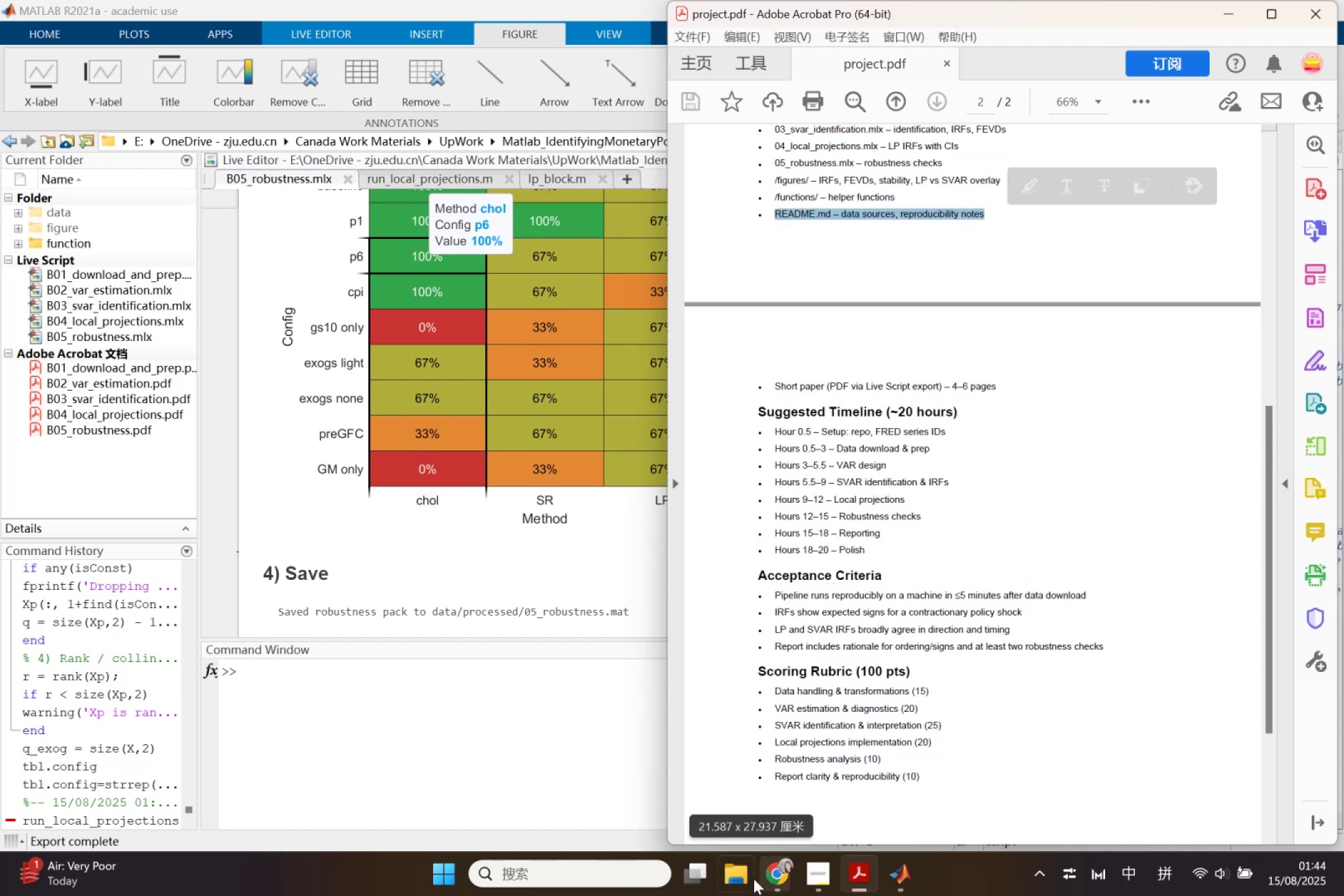 
left_click([751, 878])
 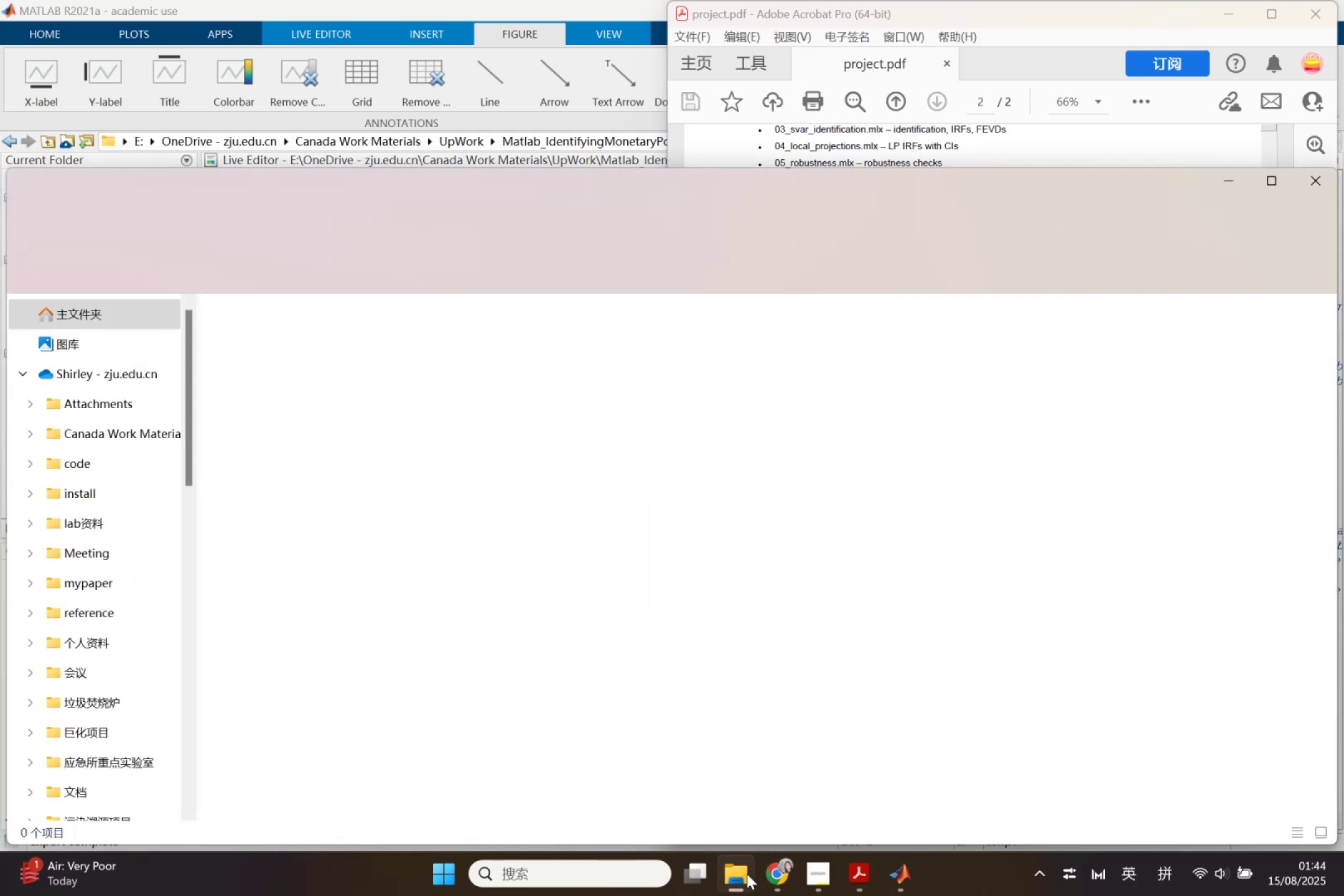 
left_click([747, 874])
 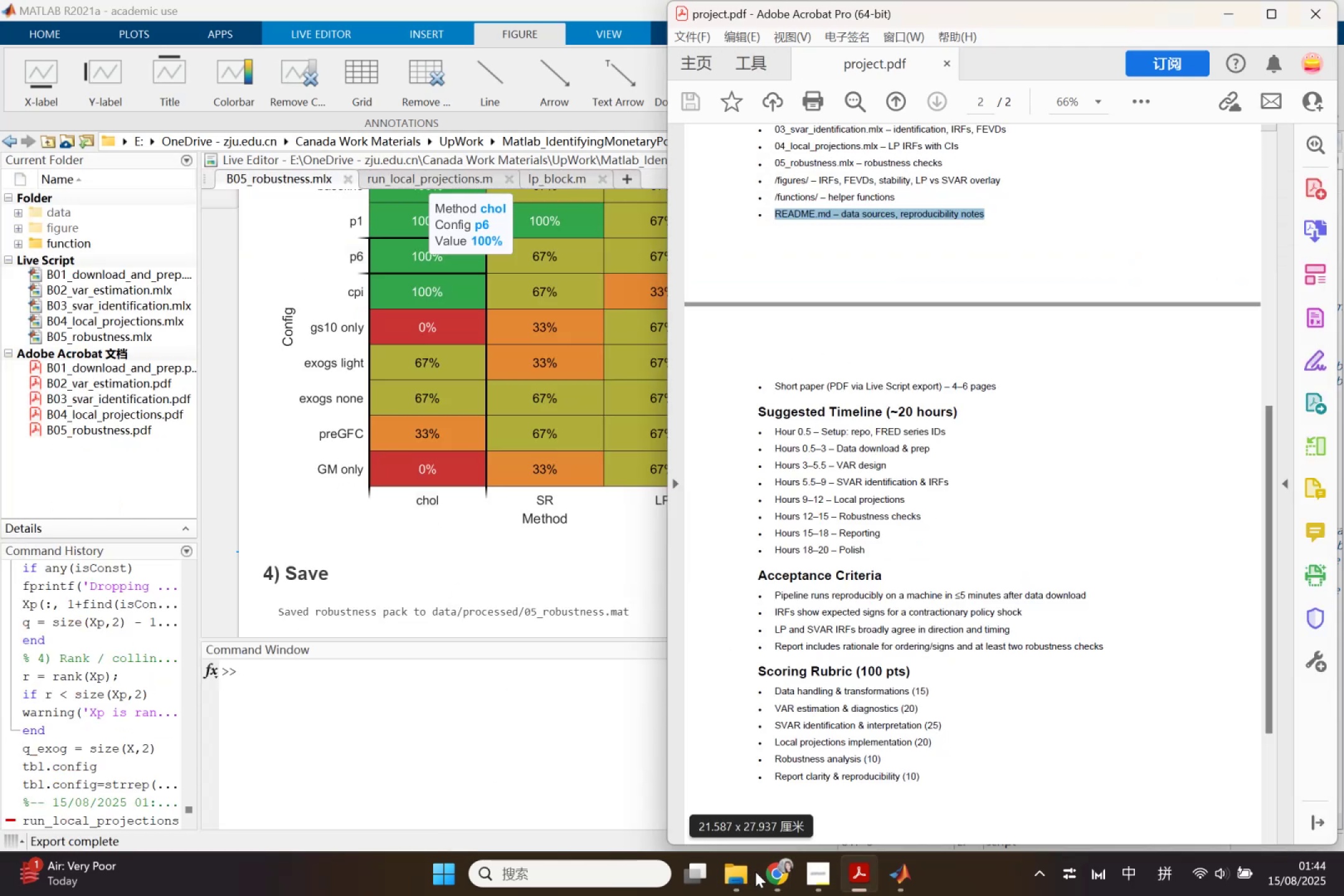 
left_click([767, 872])
 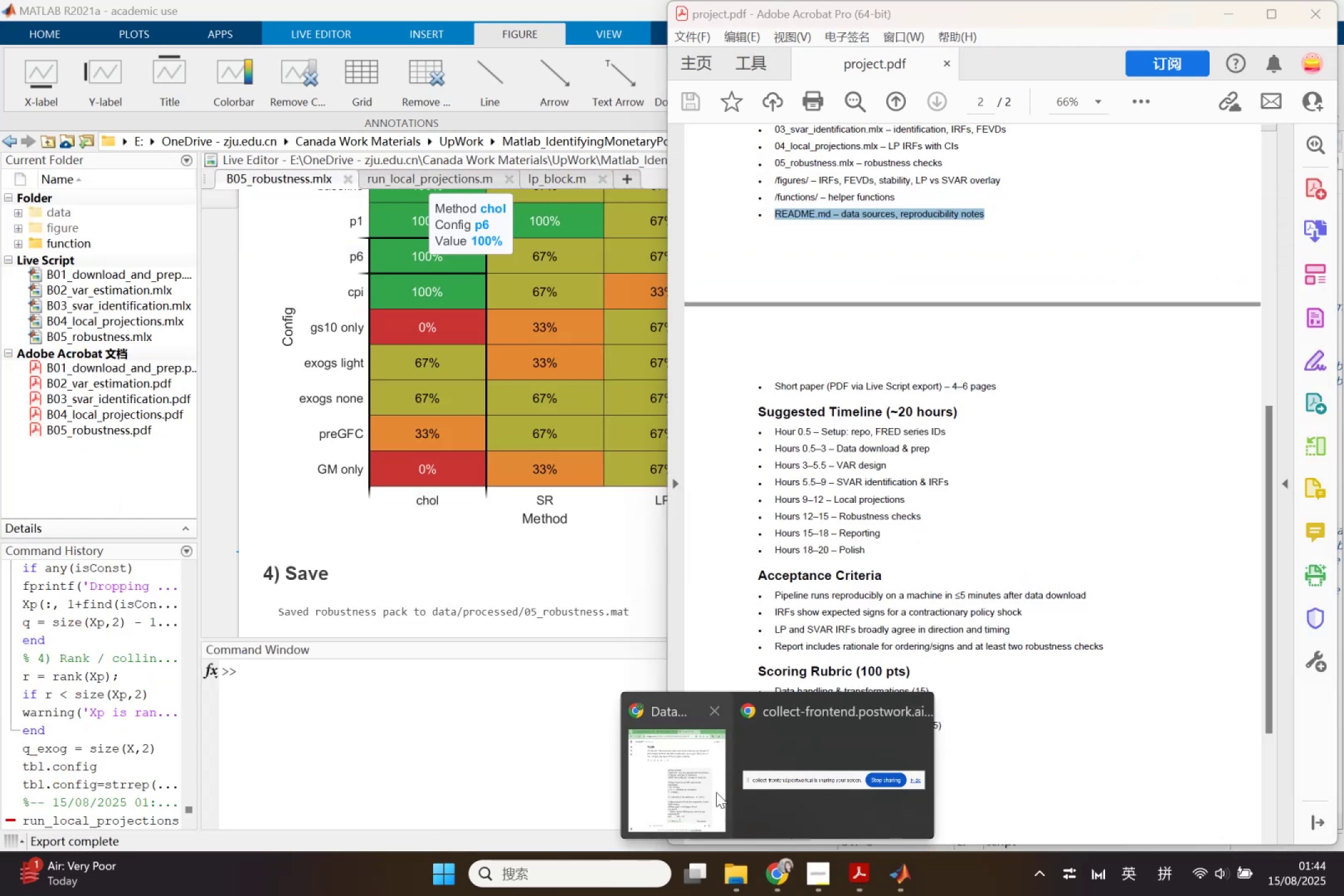 
left_click([709, 782])
 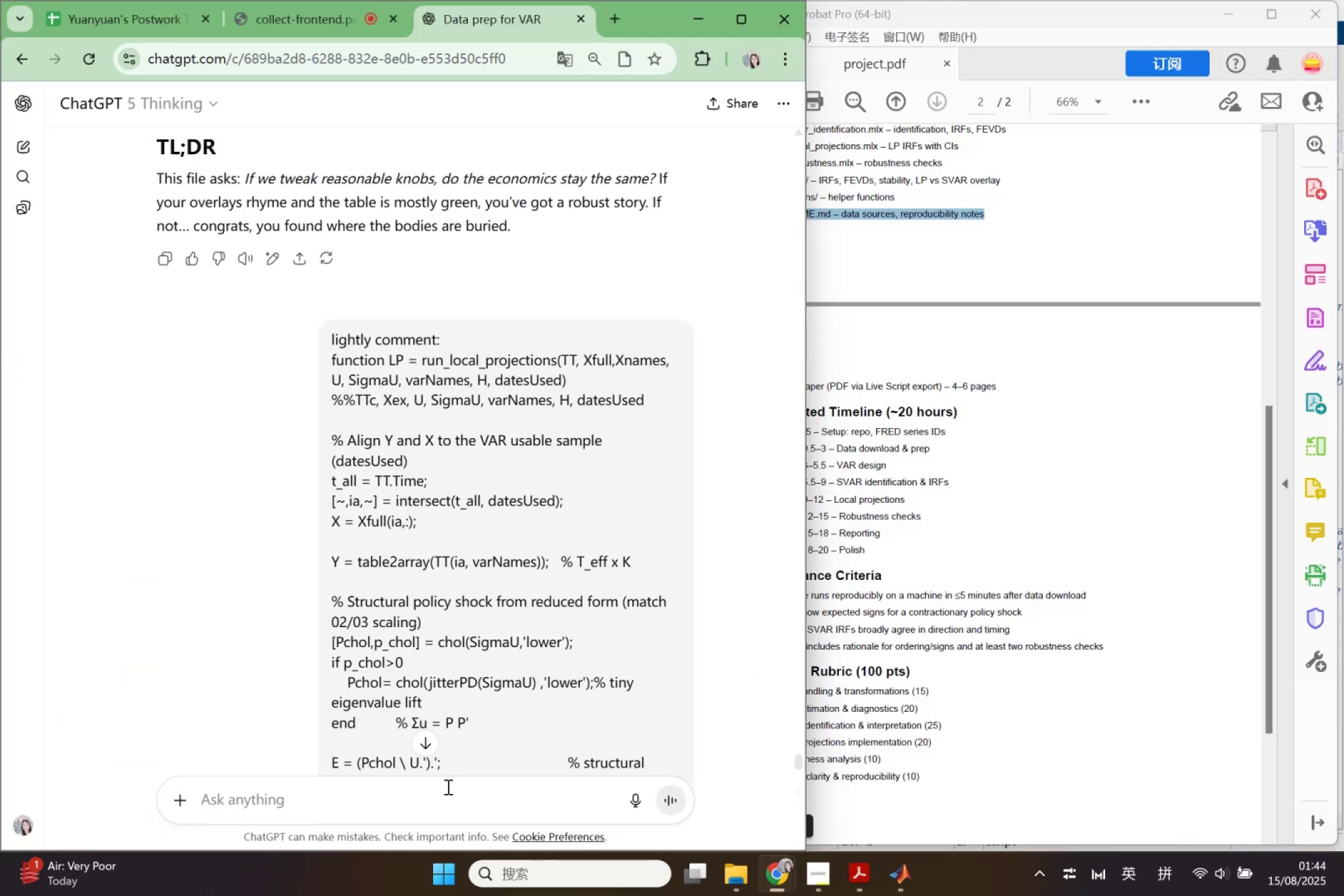 
left_click([447, 786])
 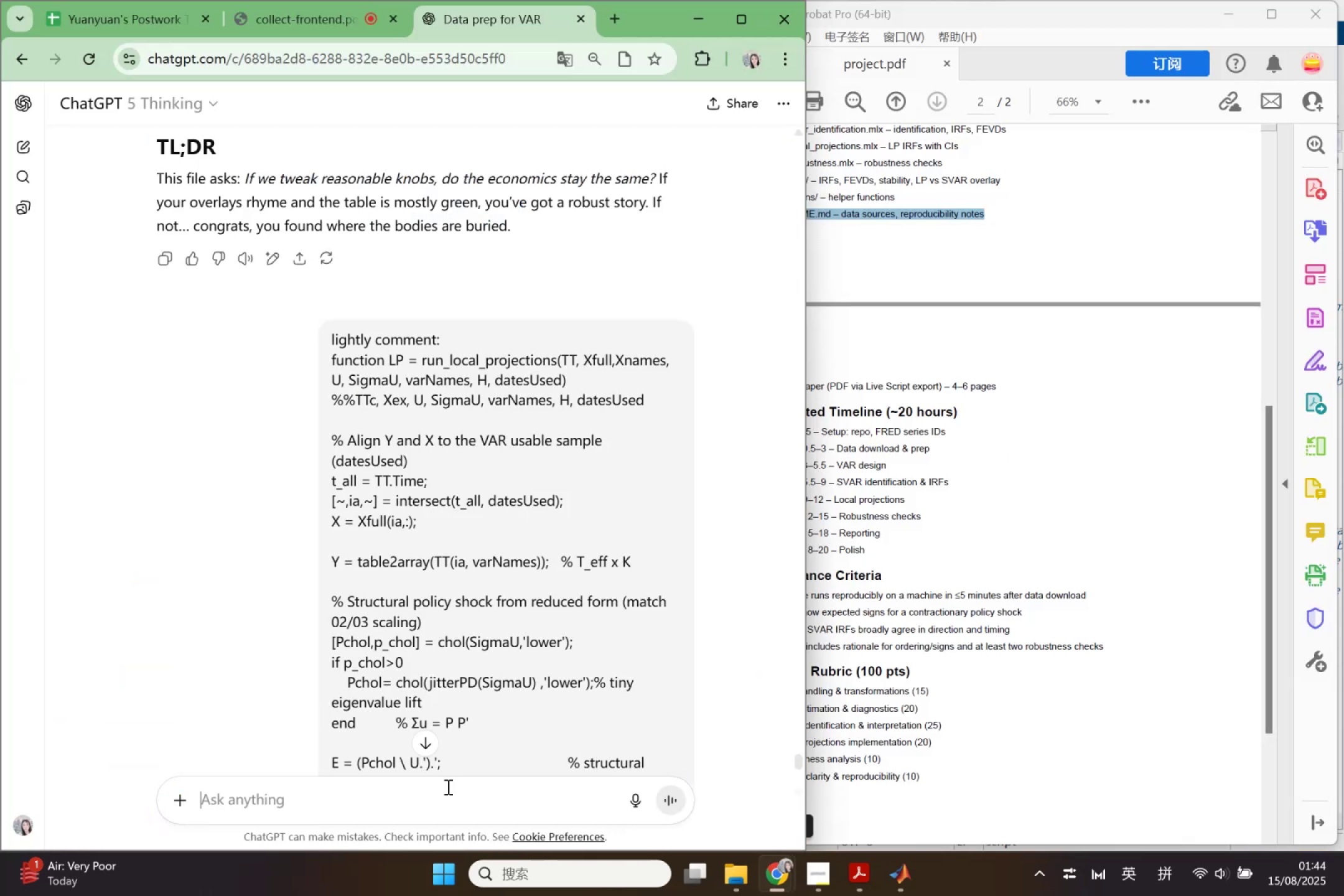 
key(Control+V)
 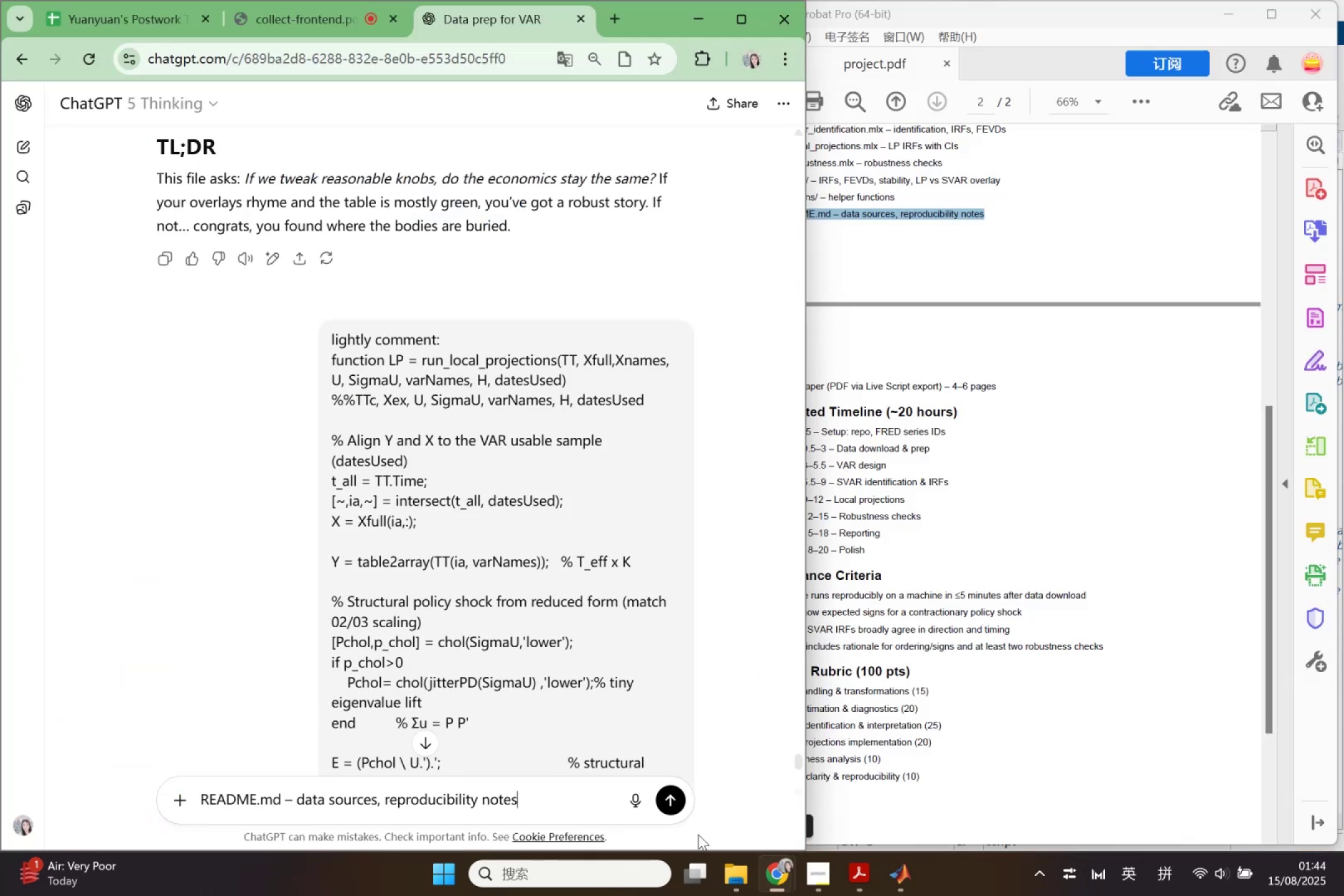 
left_click([720, 871])
 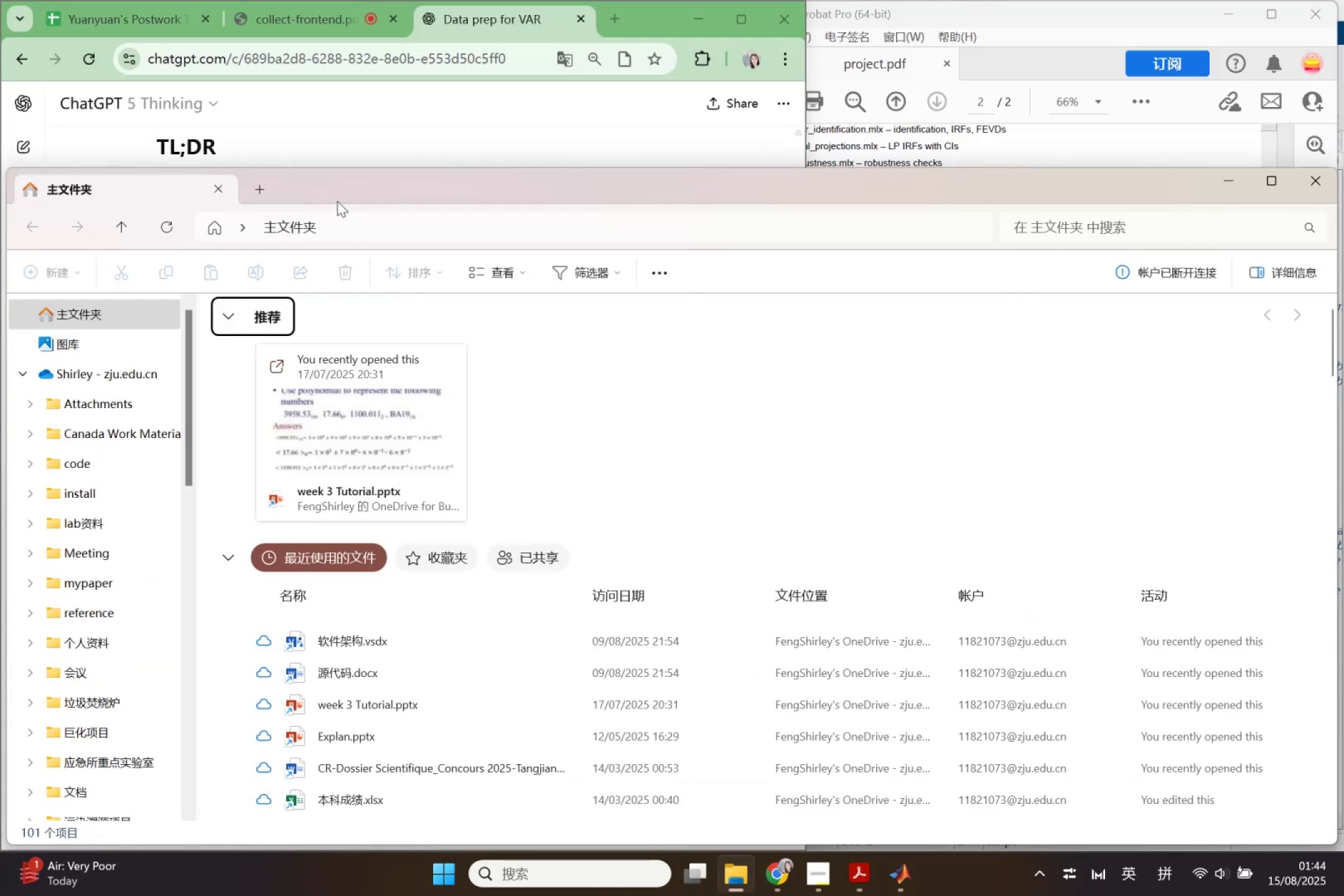 
left_click_drag(start_coordinate=[341, 194], to_coordinate=[794, 210])
 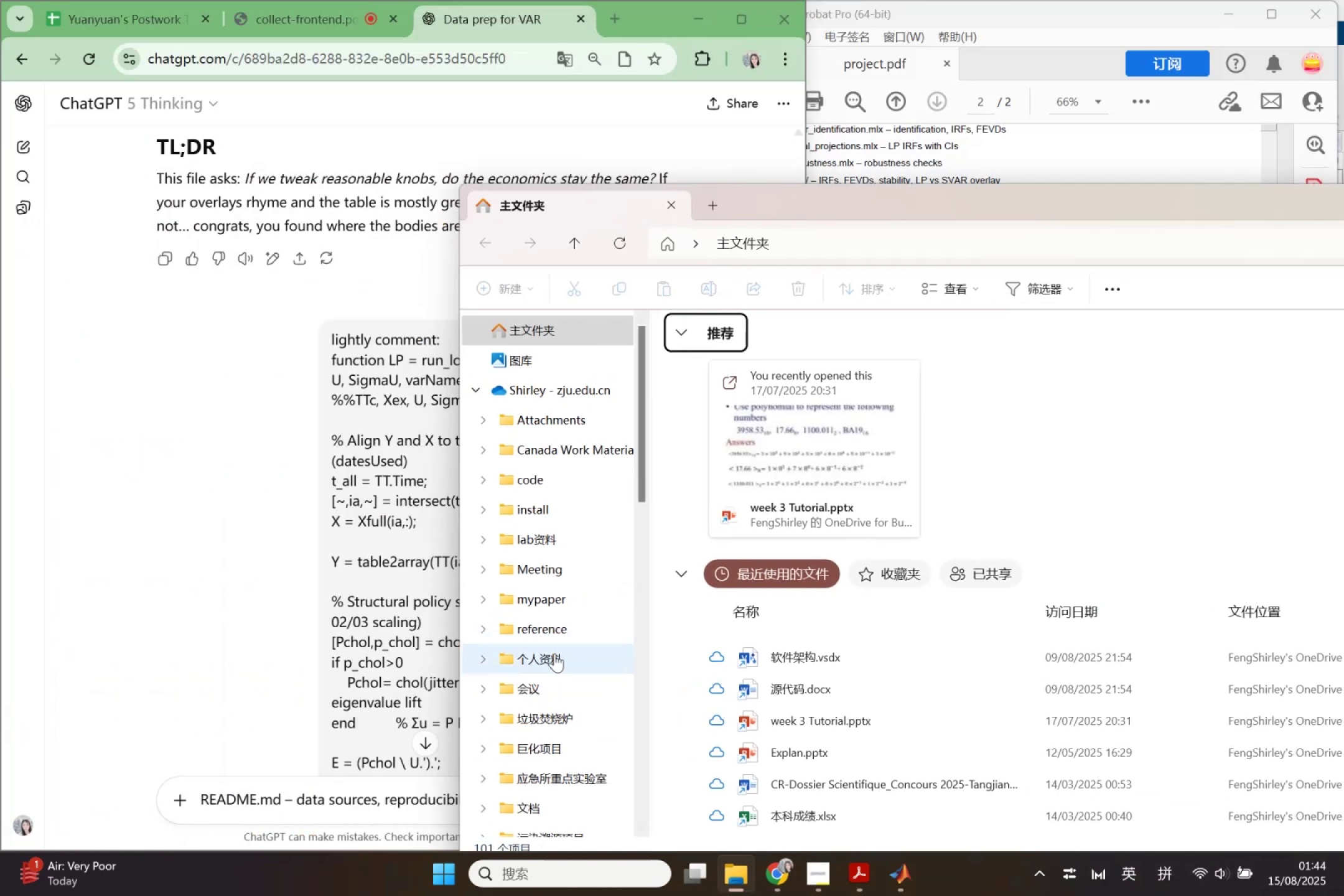 
scroll: coordinate [559, 702], scroll_direction: down, amount: 5.0
 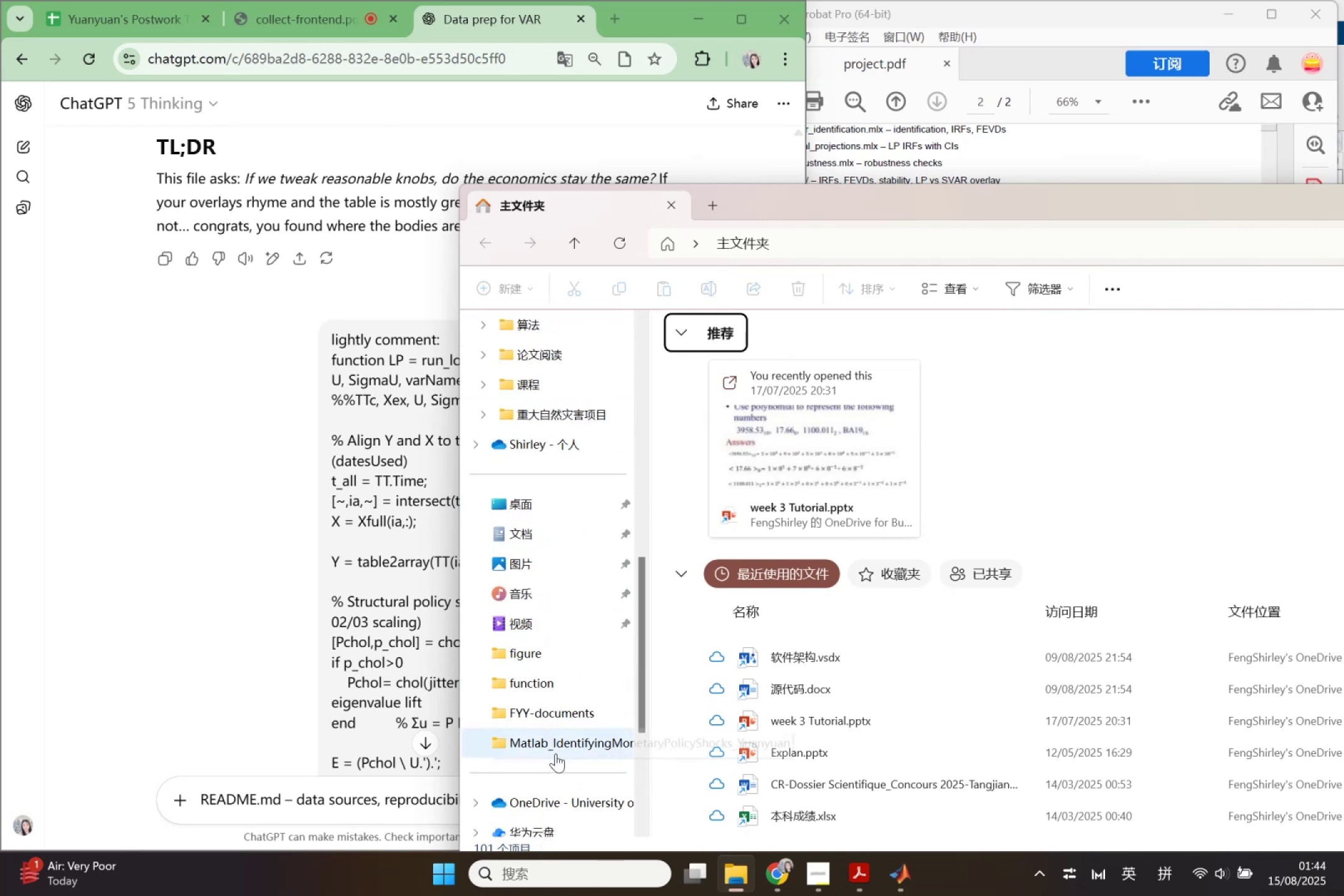 
left_click([556, 754])
 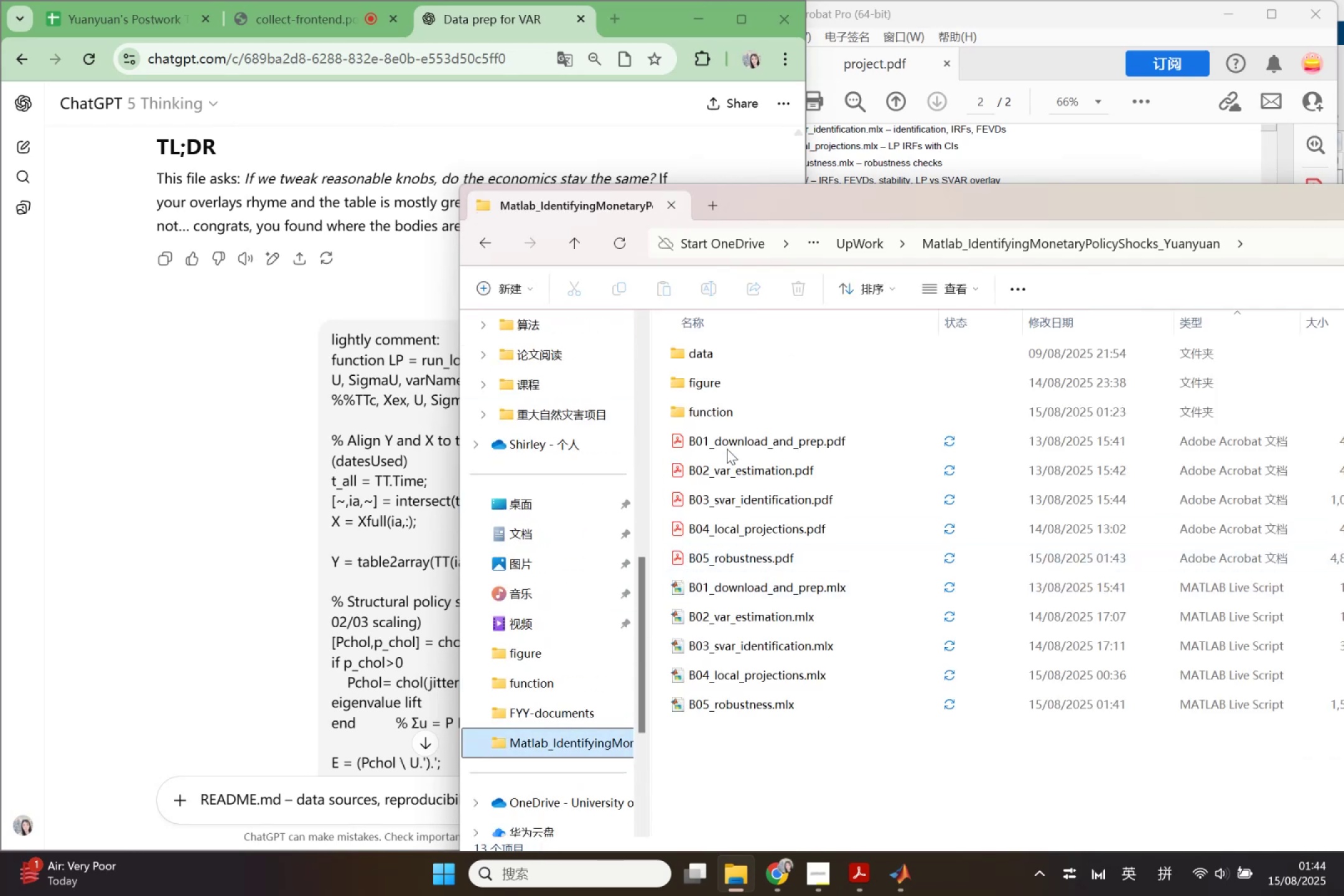 
left_click([729, 446])
 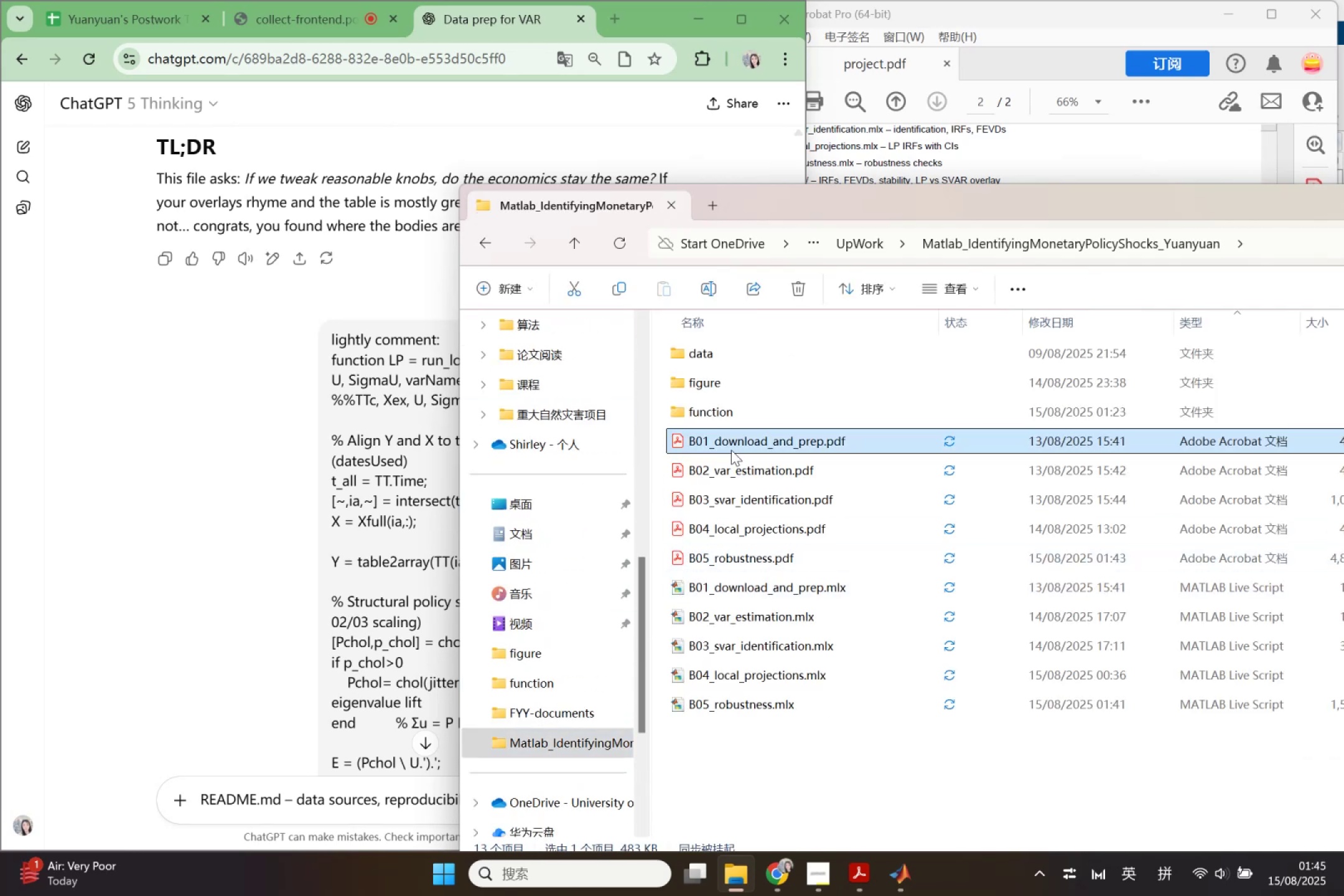 
hold_key(key=ShiftLeft, duration=0.74)
left_click([749, 564])
 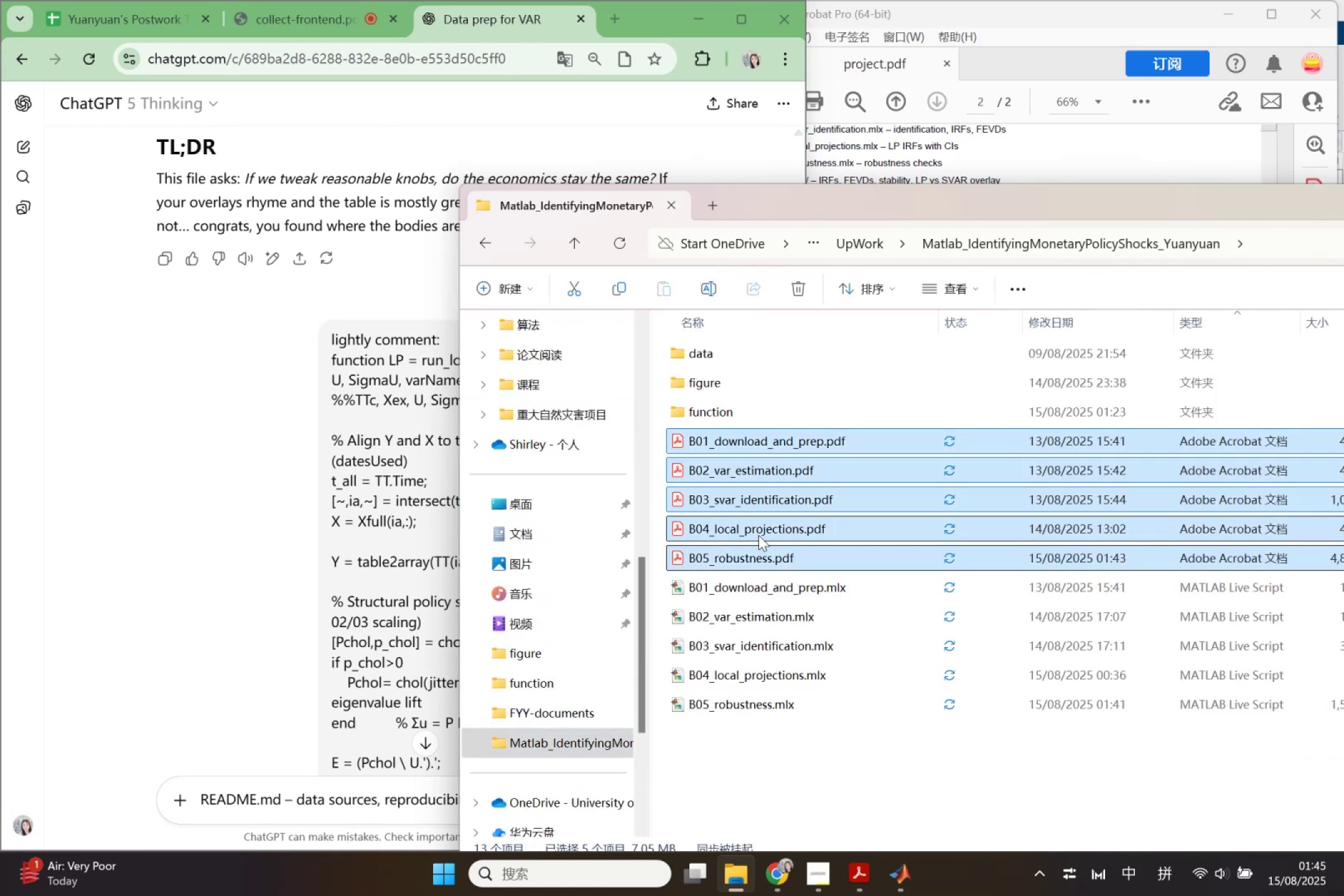 
left_click_drag(start_coordinate=[759, 533], to_coordinate=[311, 724])
 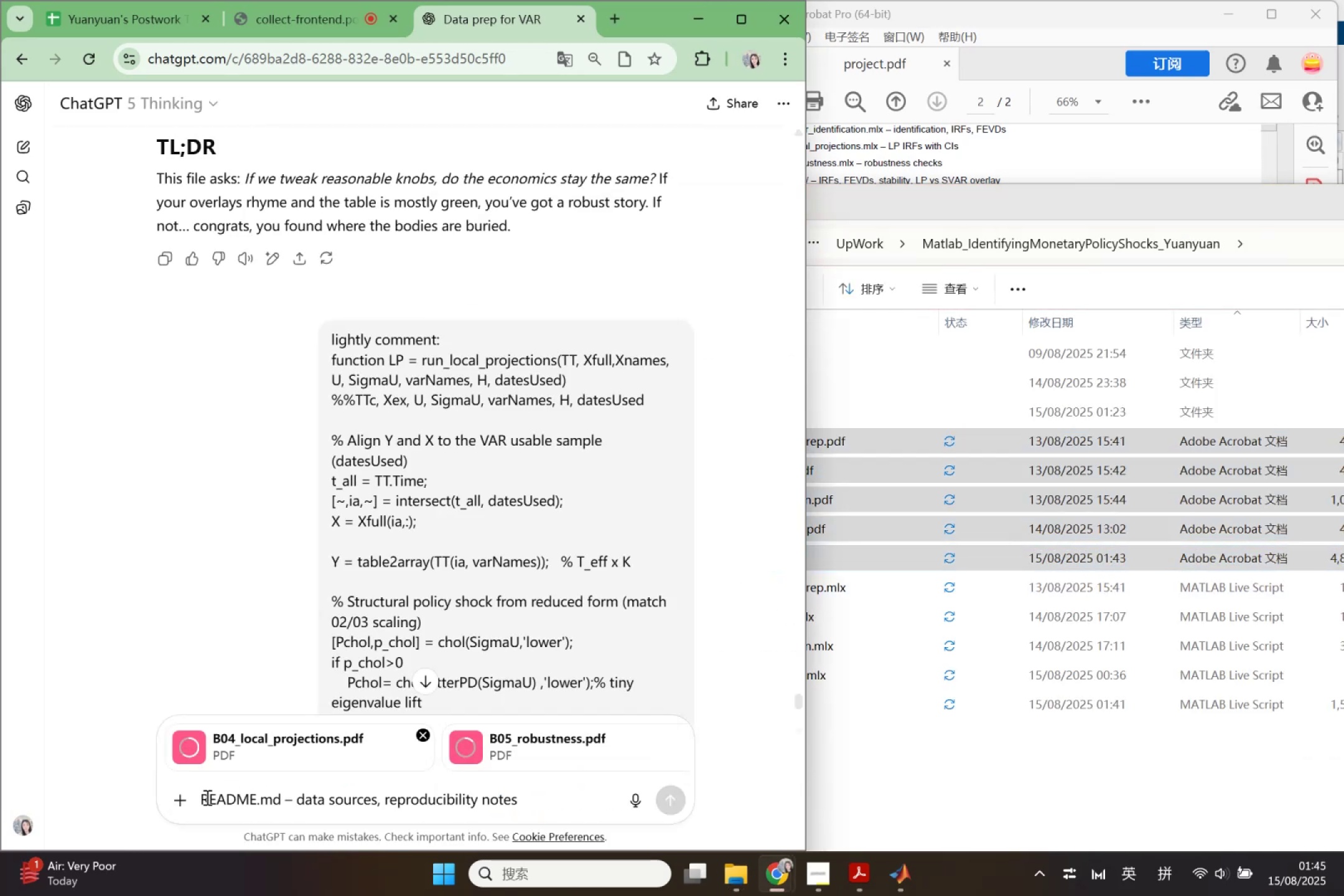 
left_click([202, 798])
 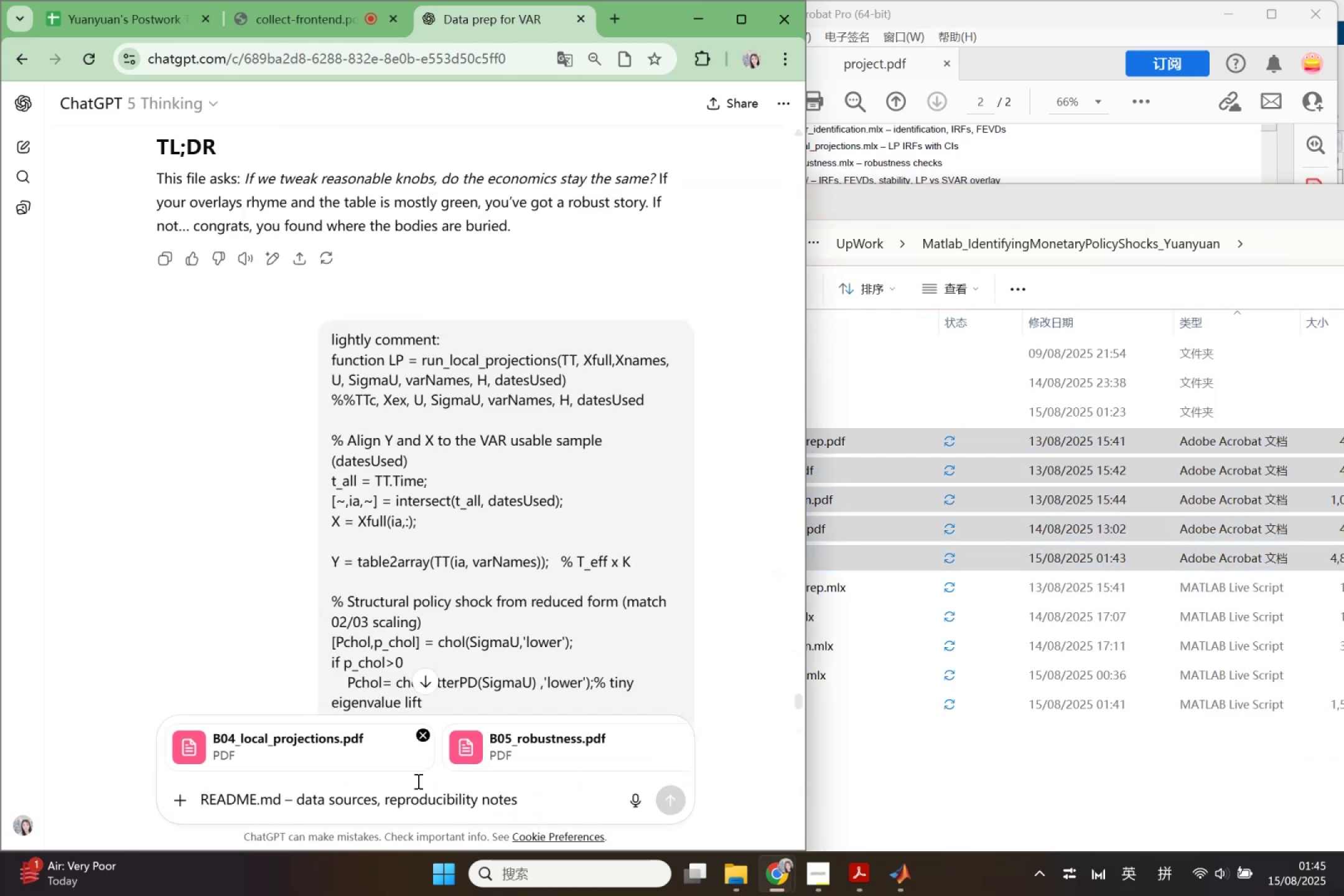 
type(bade)
key(Backspace)
key(Backspace)
type(se on the pdfs vis l)
key(Backspace)
key(Backspace)
key(Backspace)
type(a live )
 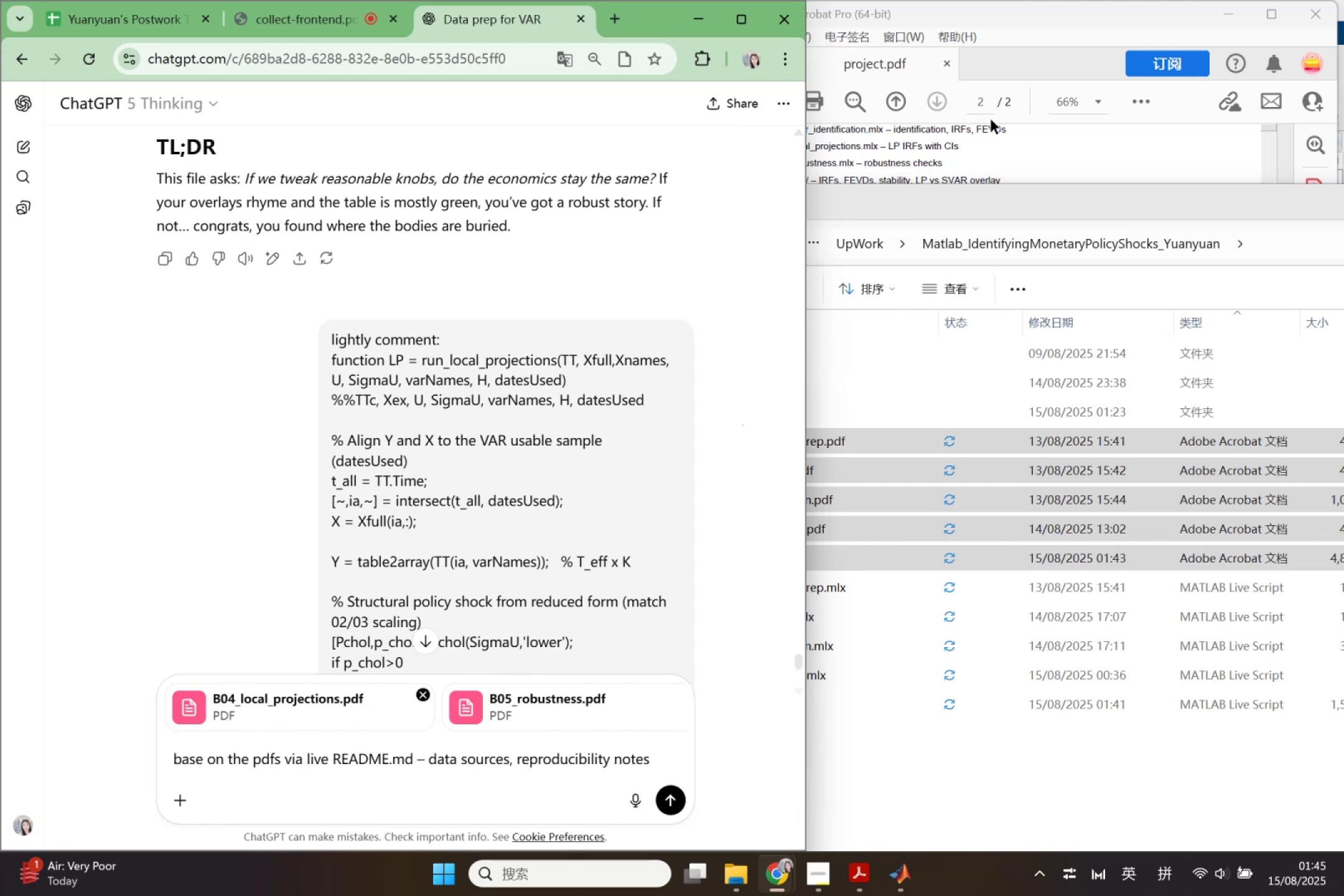 
left_click([994, 145])
 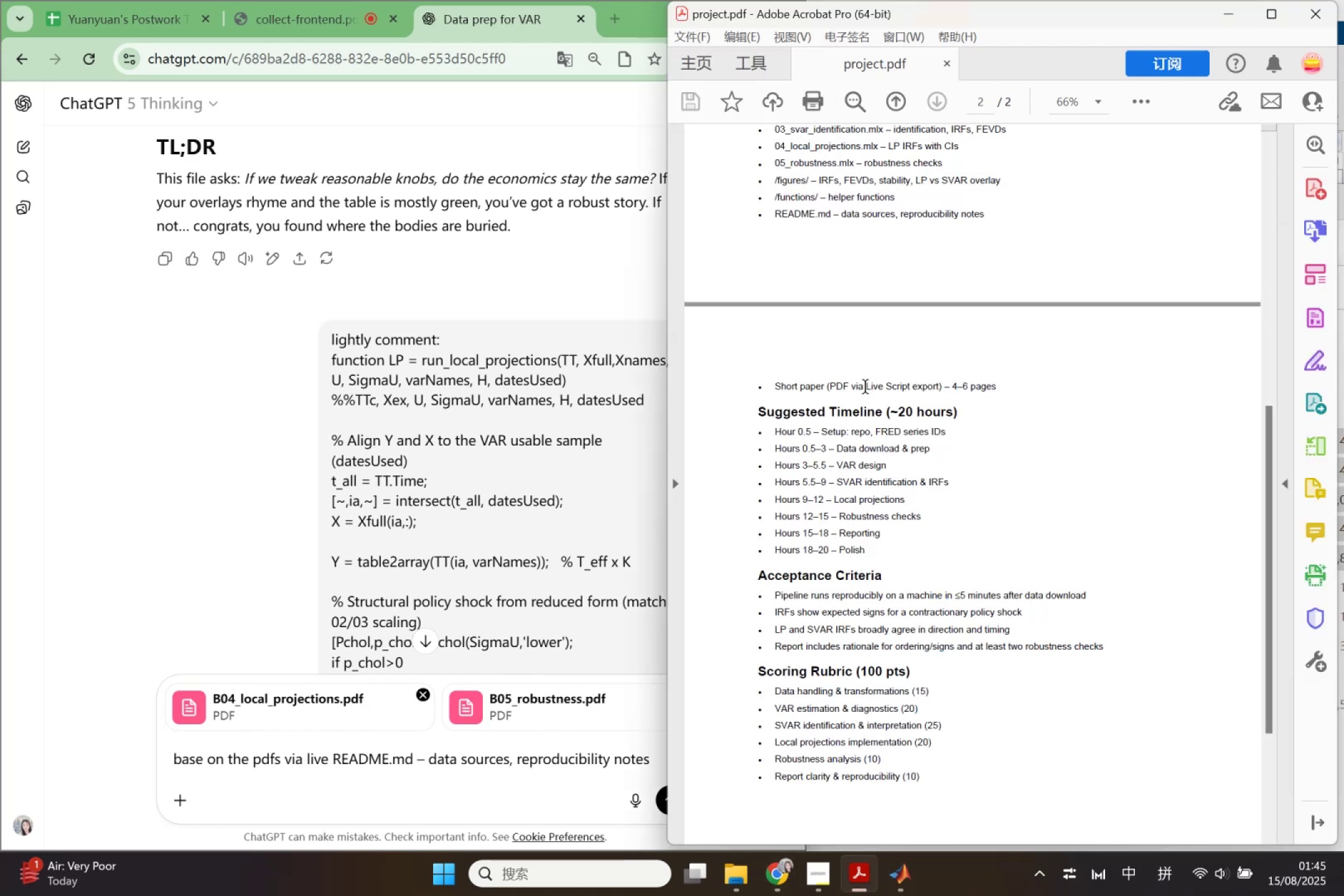 
left_click_drag(start_coordinate=[869, 388], to_coordinate=[920, 390])
 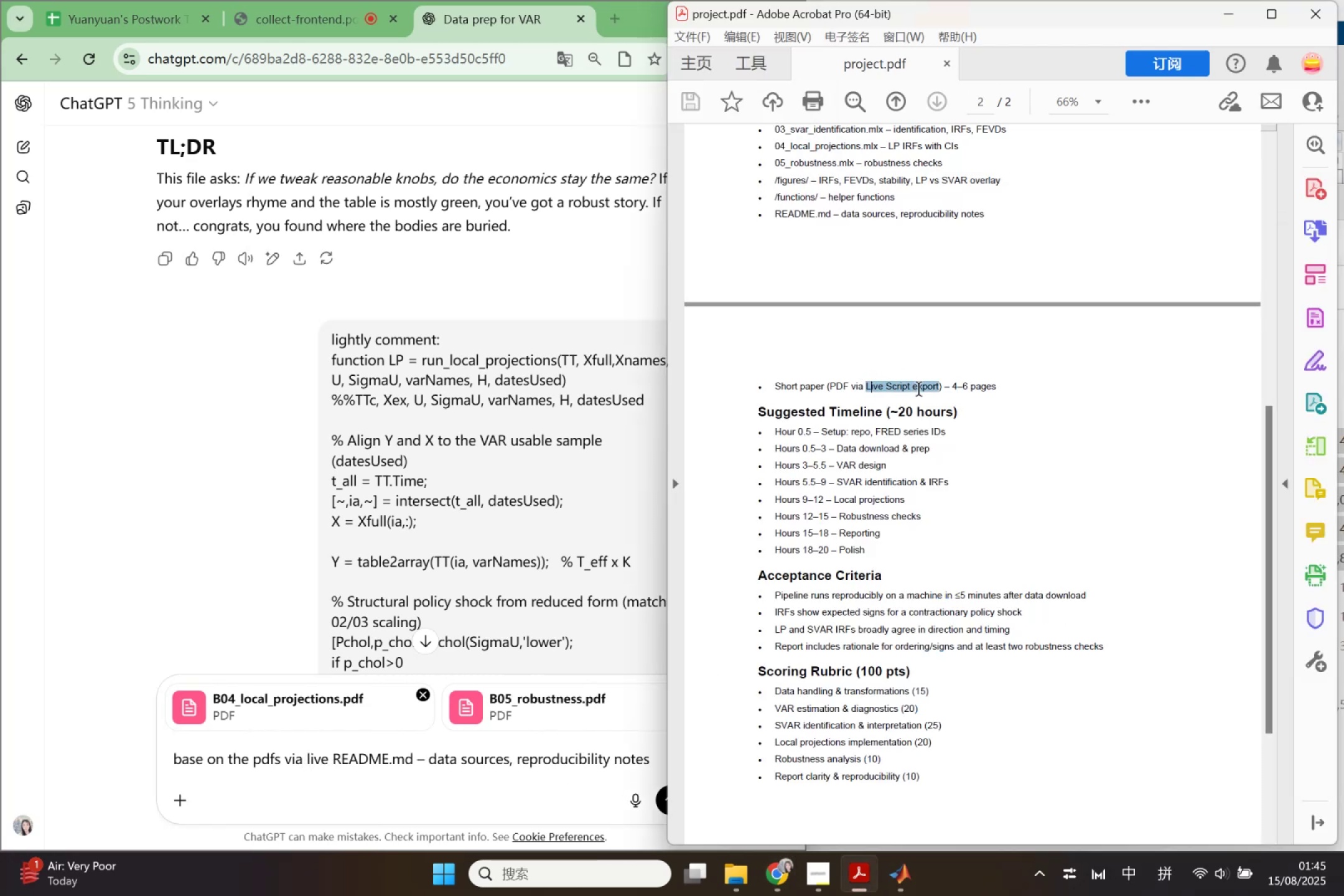 
key(Control+ControlLeft)
 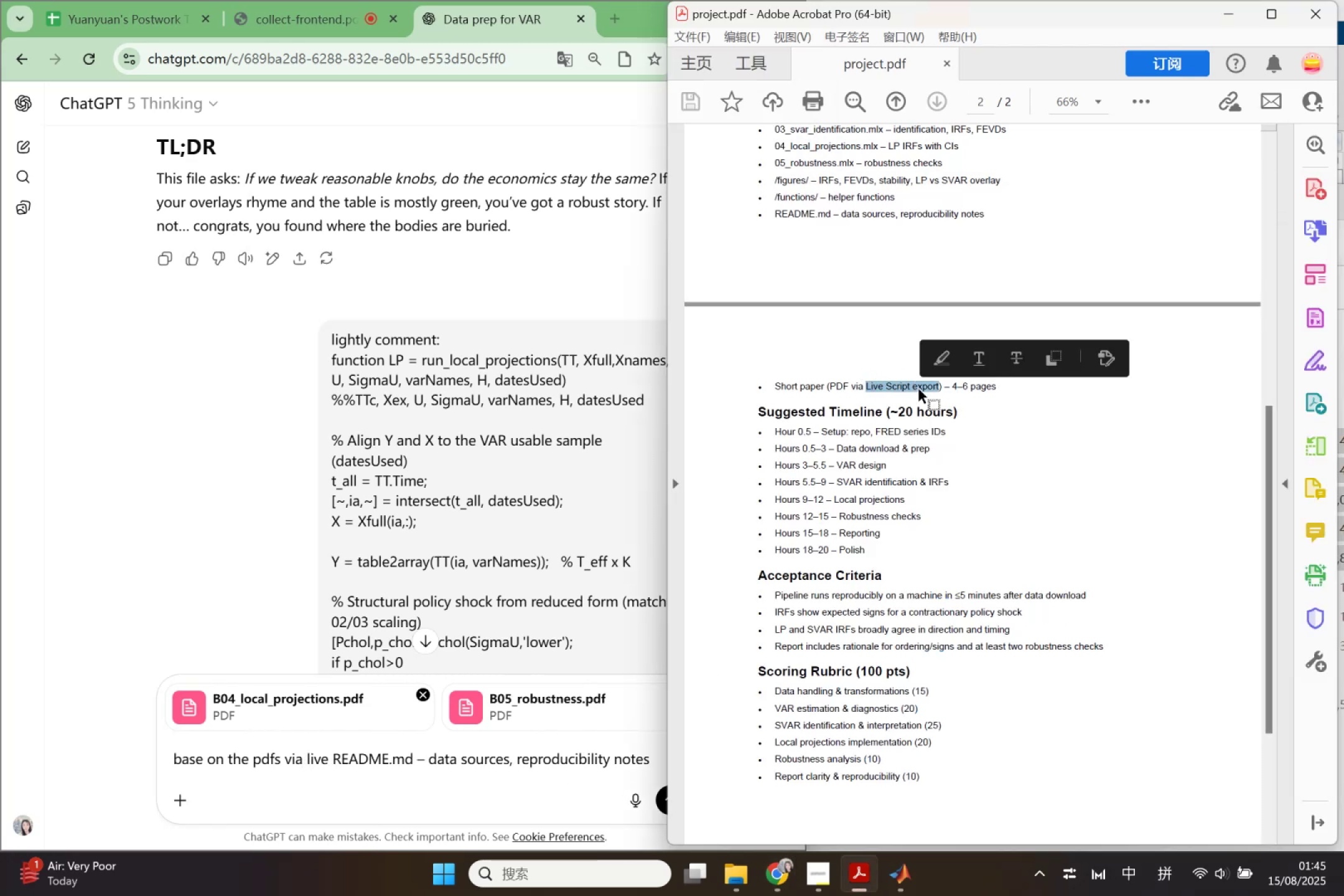 
key(Control+C)
 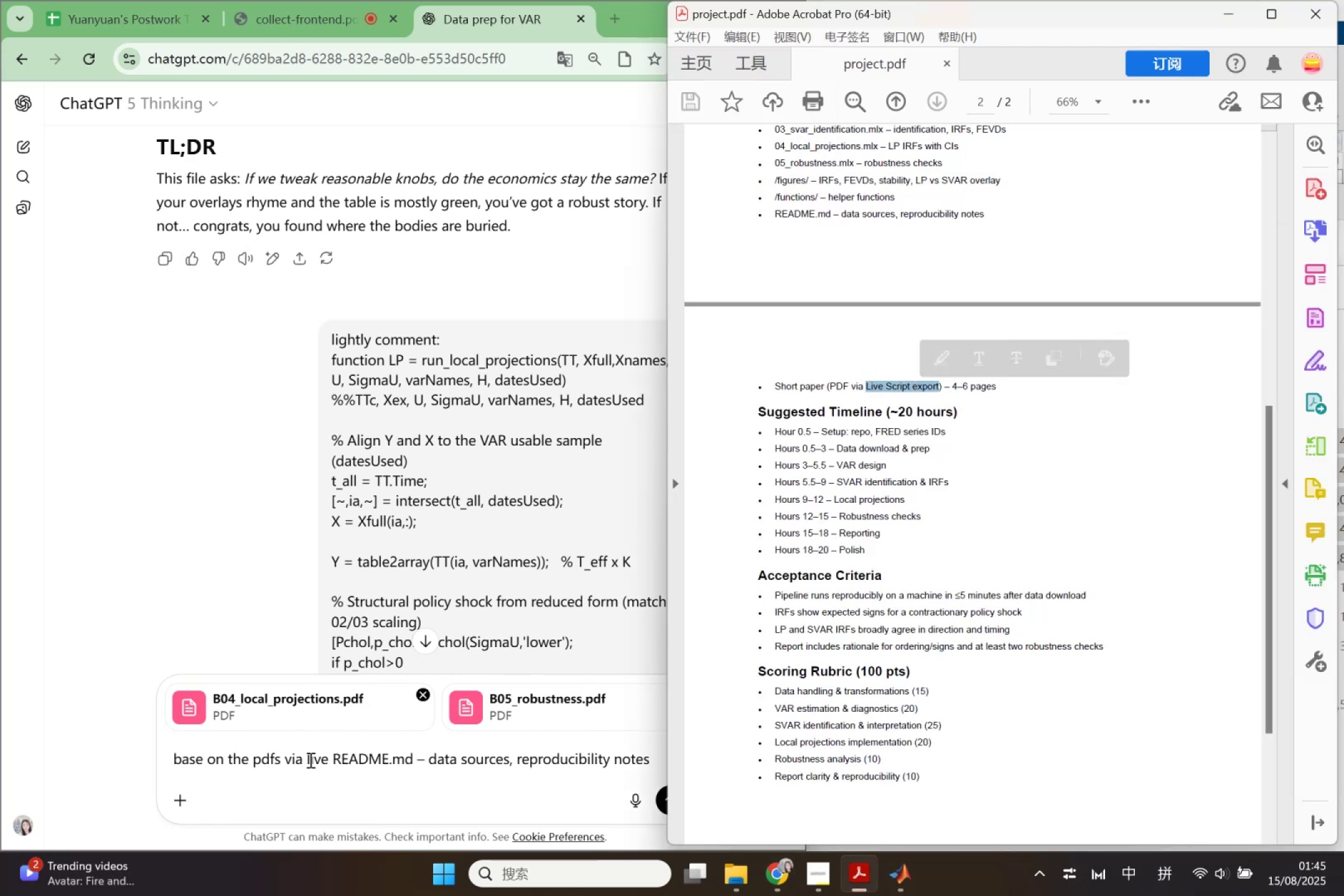 
left_click_drag(start_coordinate=[305, 759], to_coordinate=[328, 761])
 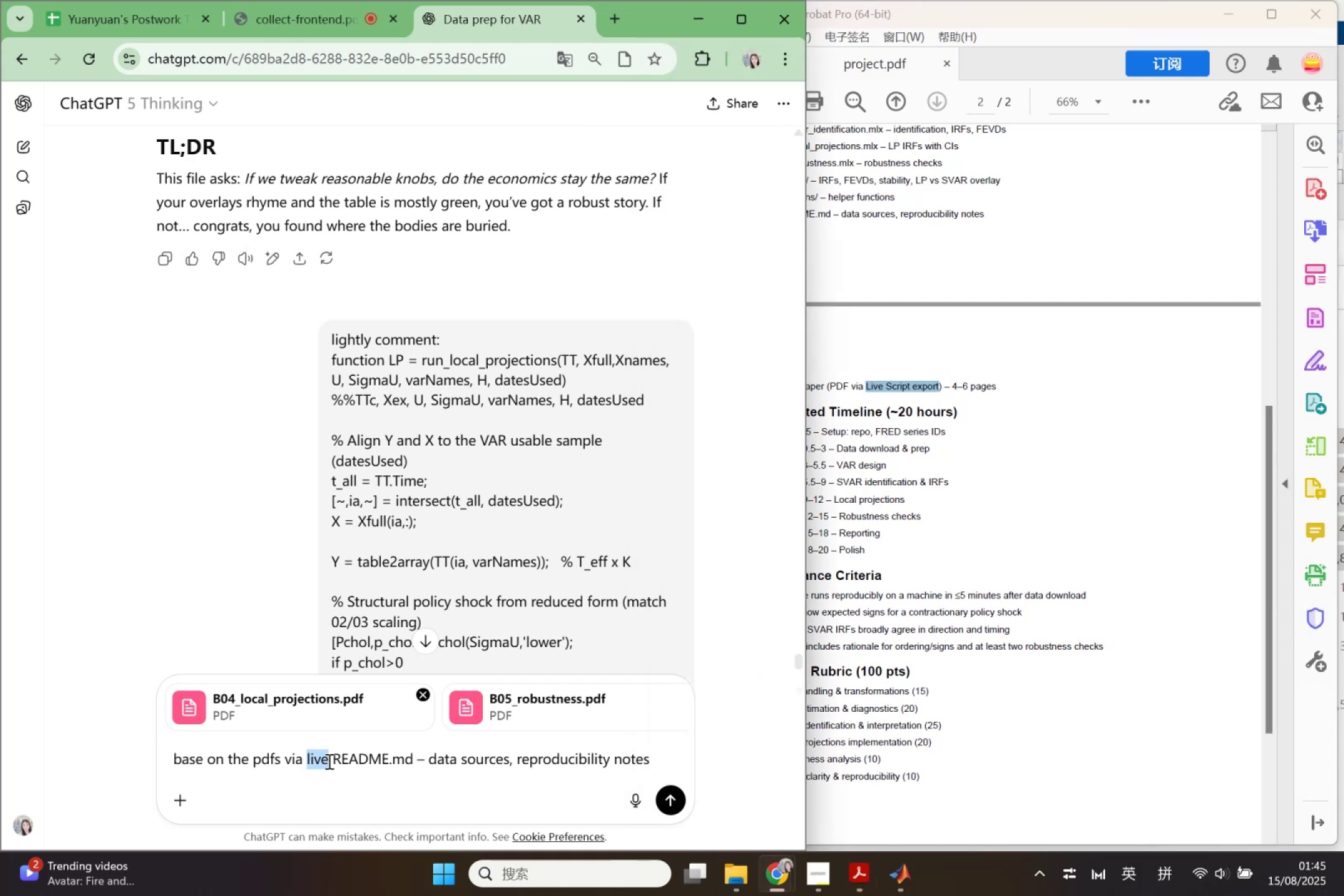 
key(Control+V)
 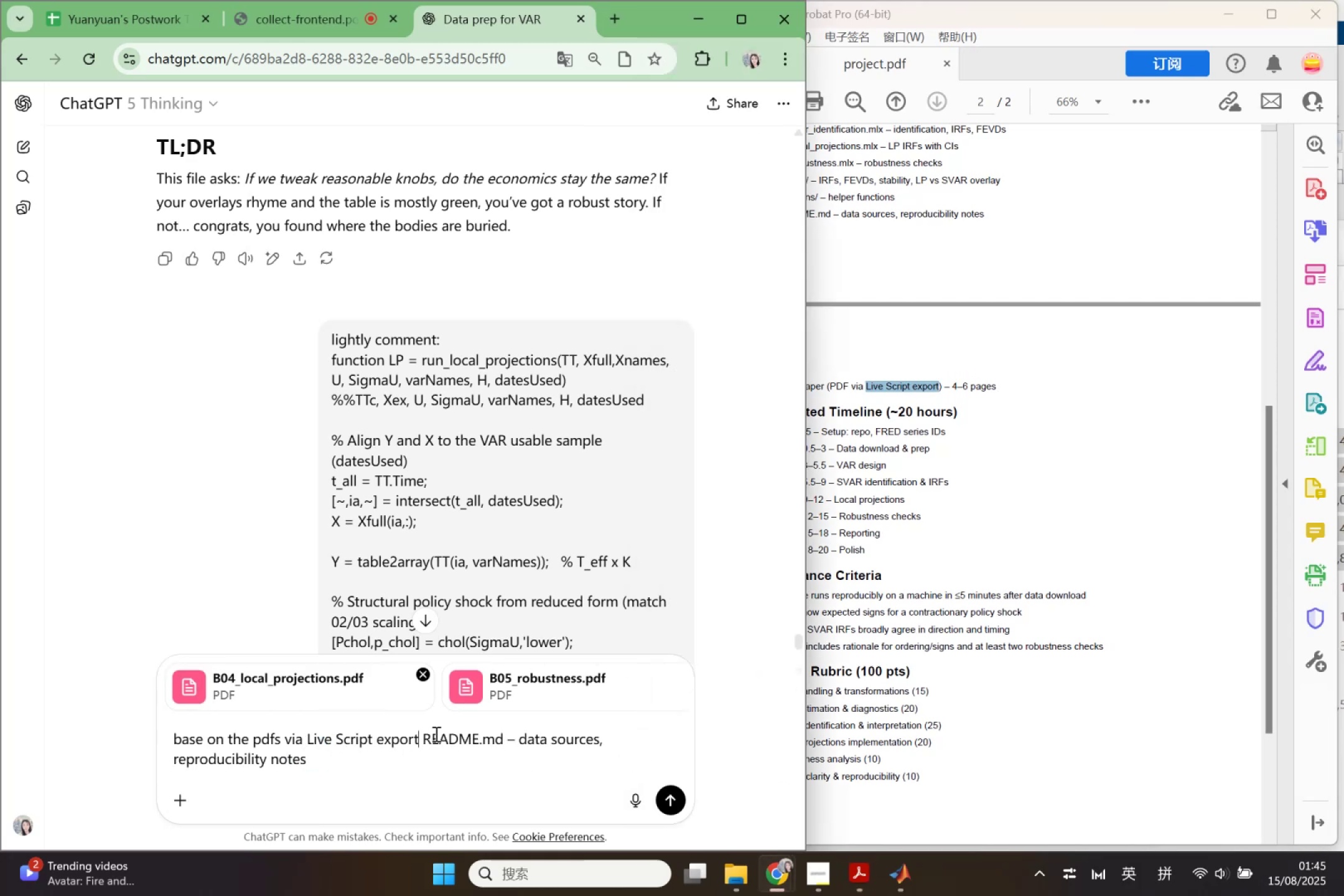 
type(, help me to write a)
 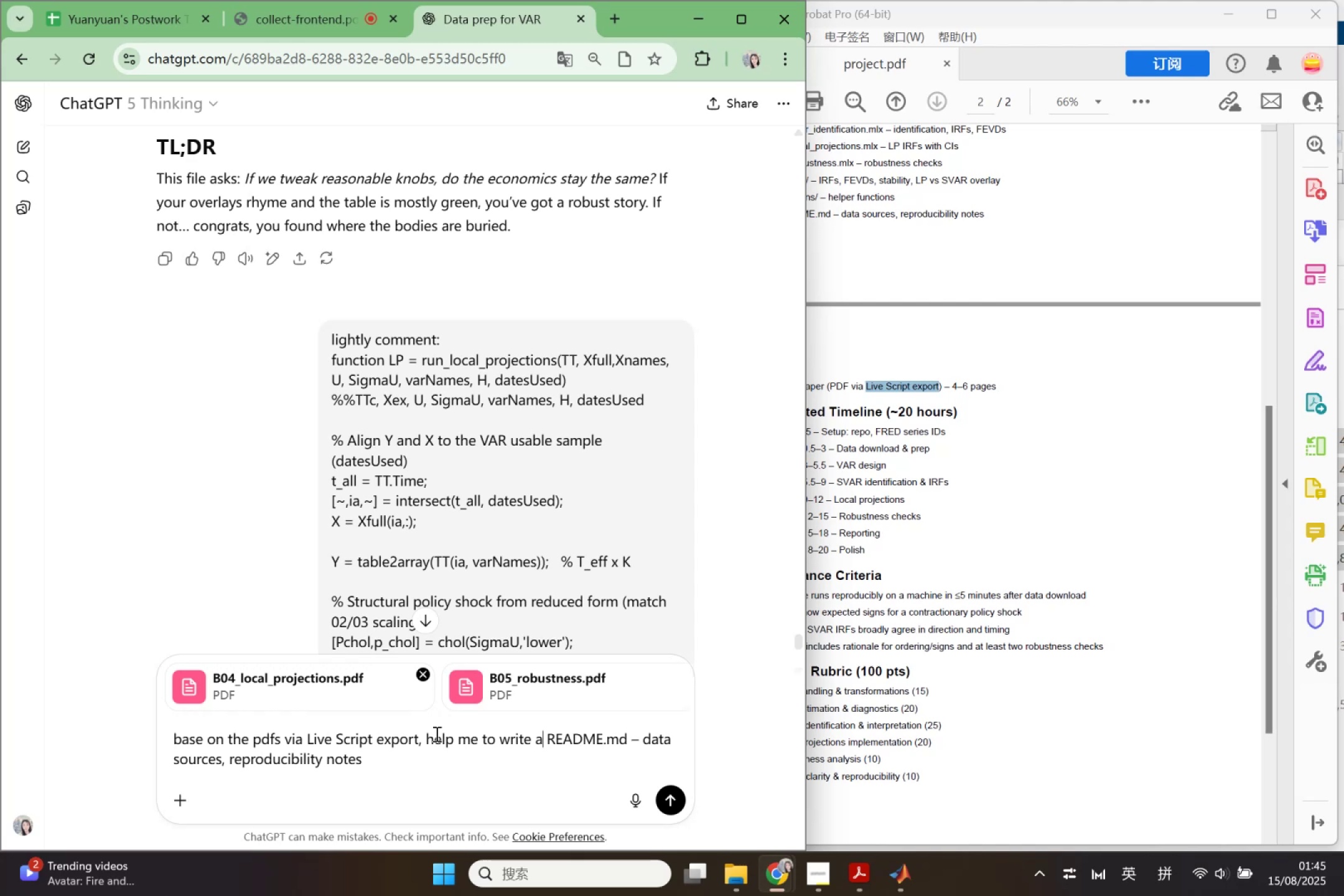 
key(ArrowDown)
 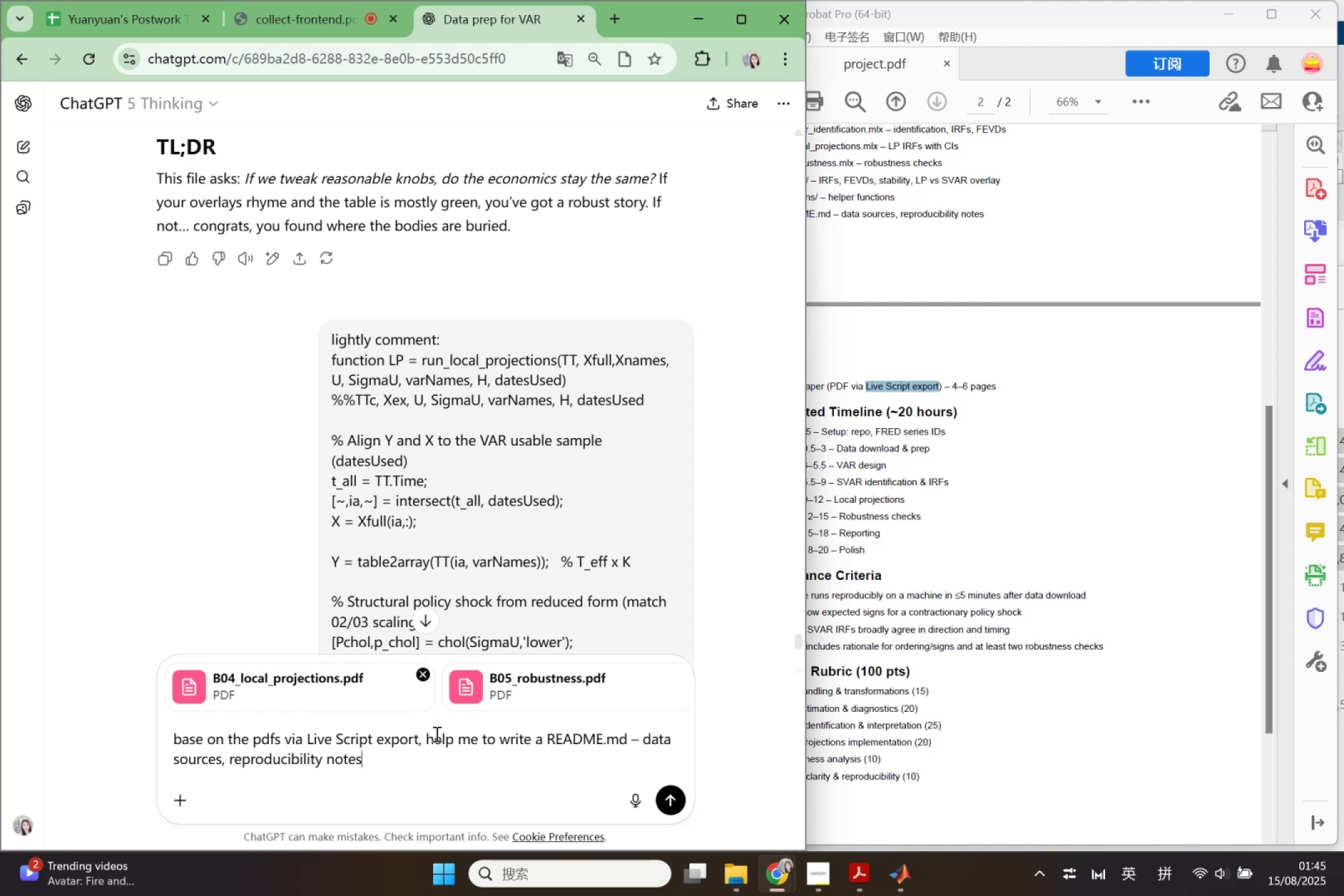 
key(Enter)
 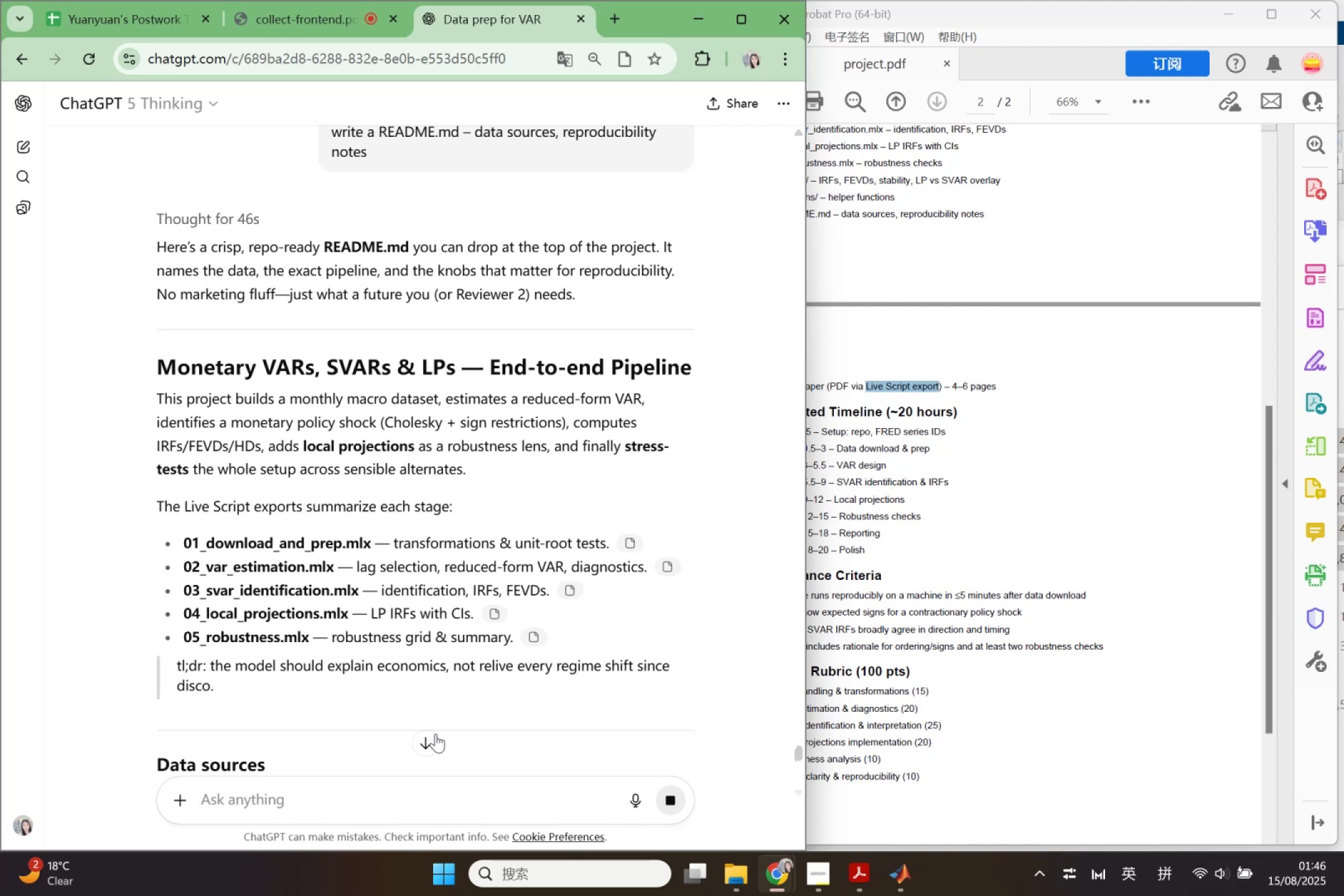 
wait(75.38)
 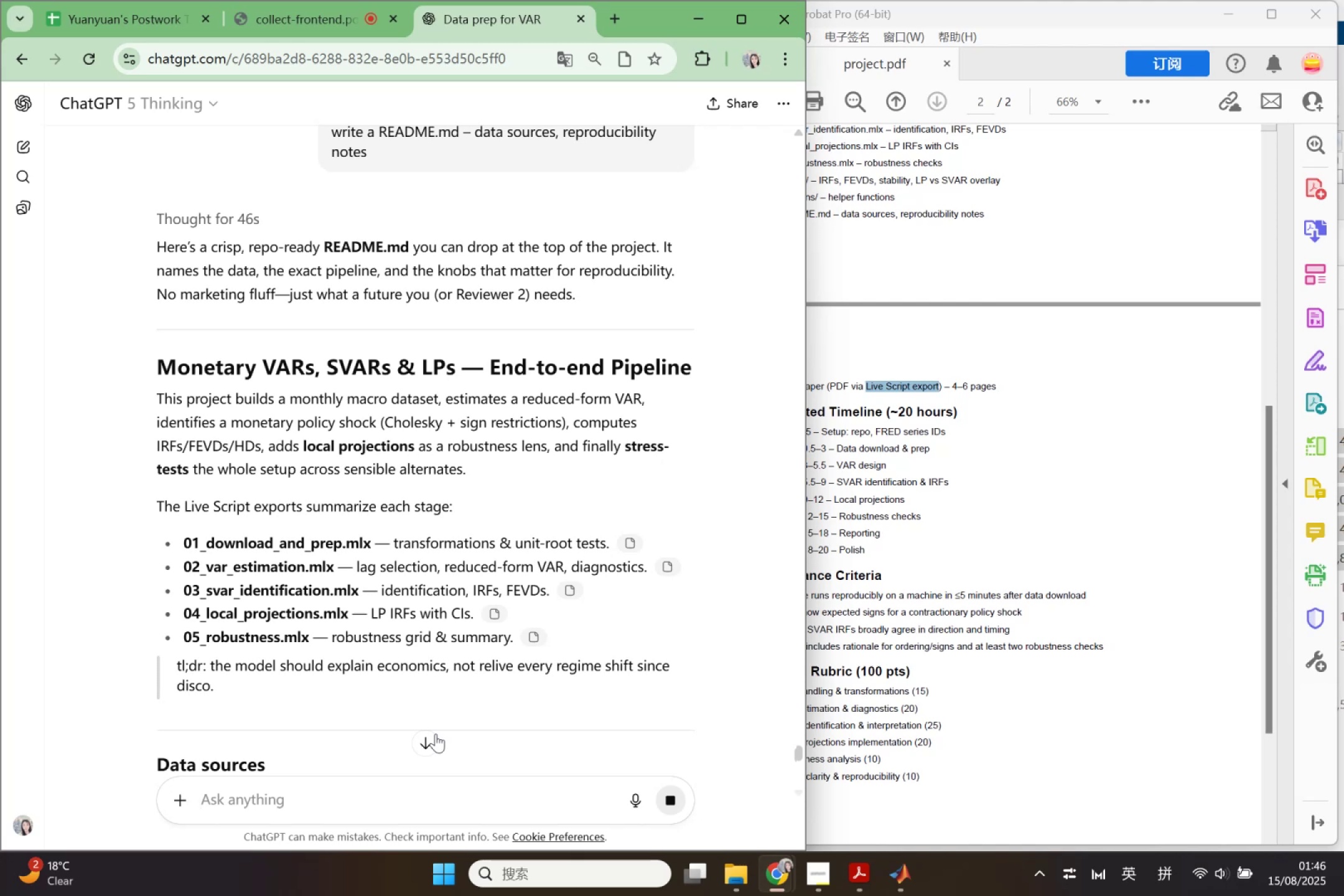 
scroll: coordinate [437, 691], scroll_direction: down, amount: 13.0
 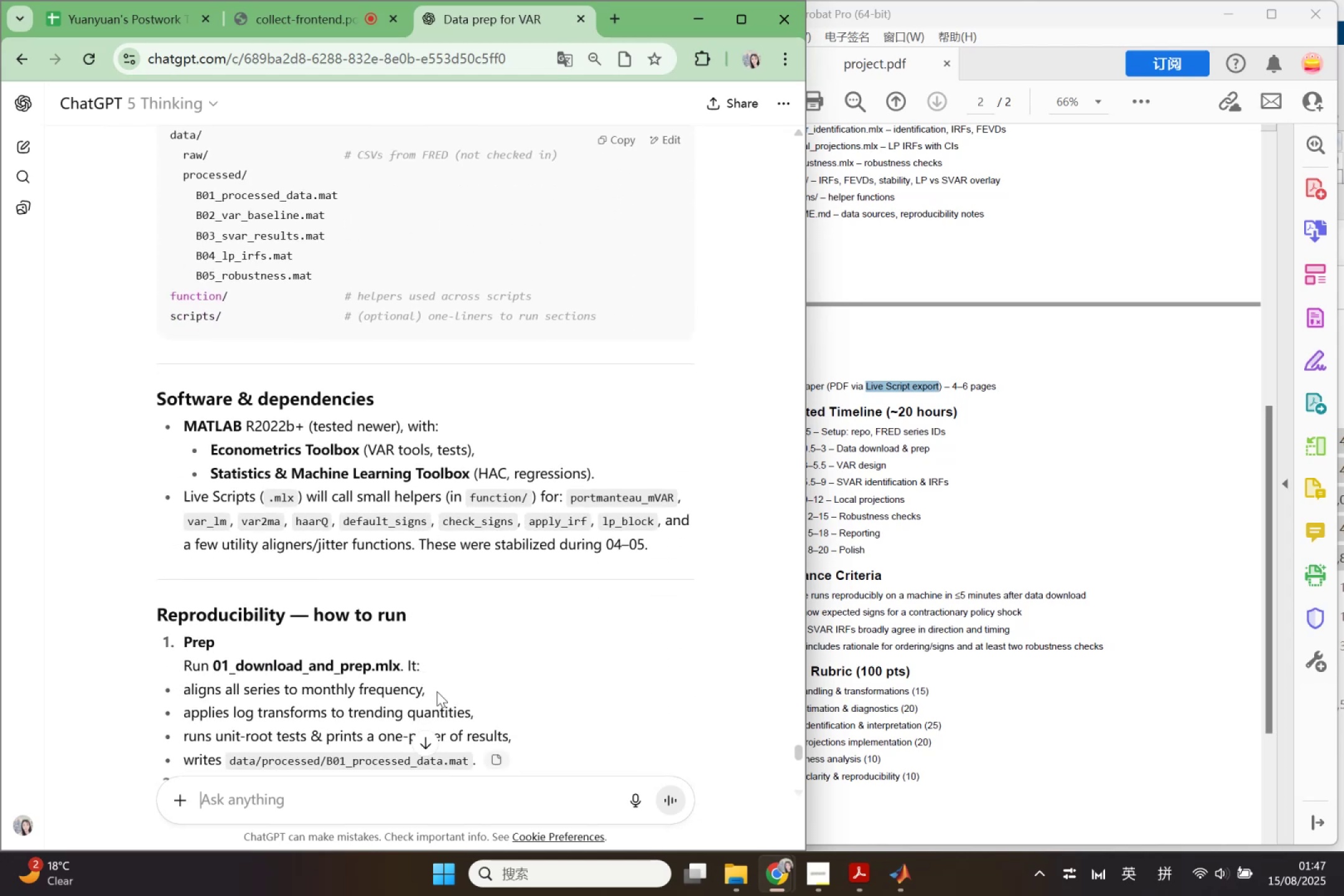 
scroll: coordinate [437, 691], scroll_direction: up, amount: 3.0
 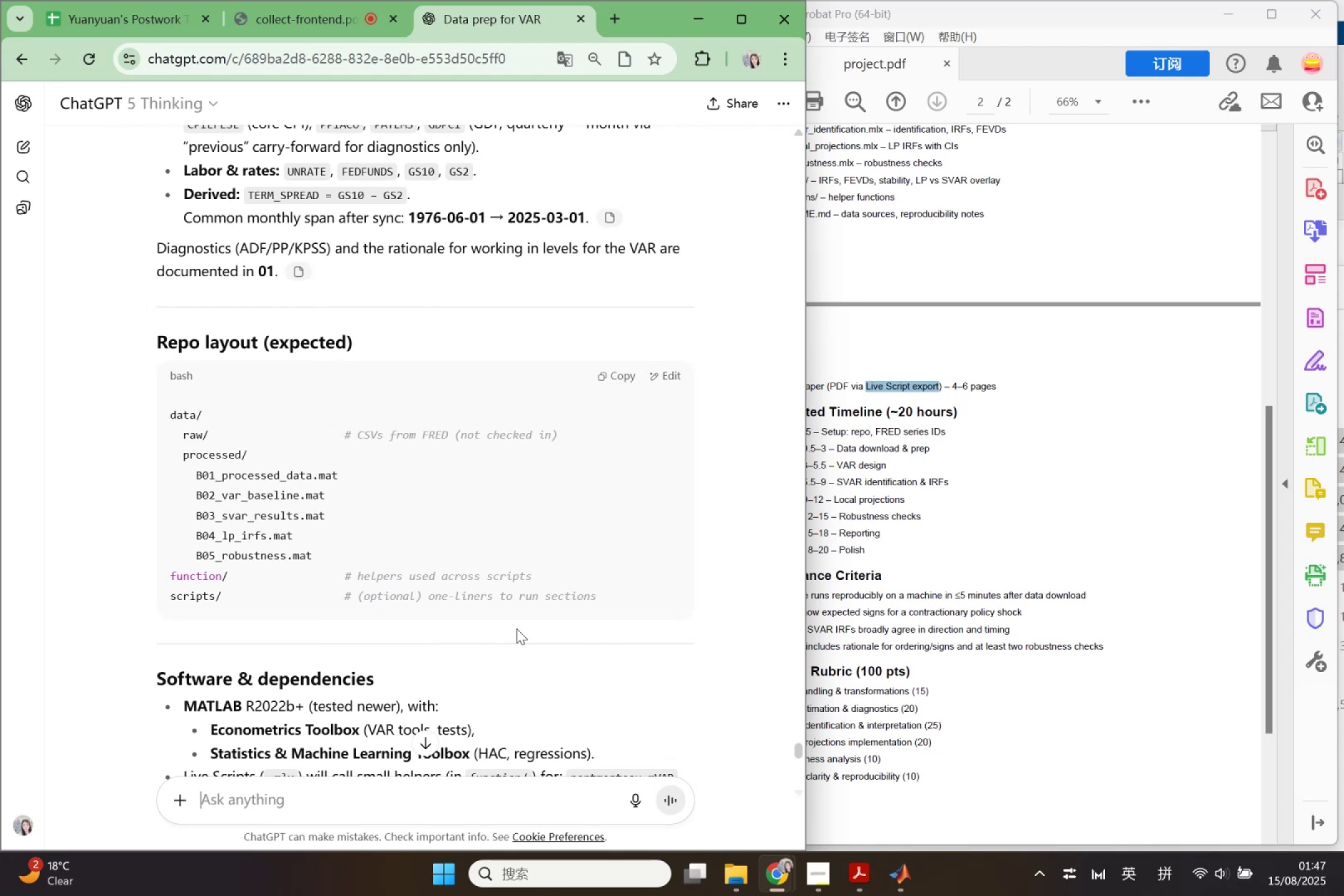 
scroll: coordinate [436, 478], scroll_direction: down, amount: 3.0
 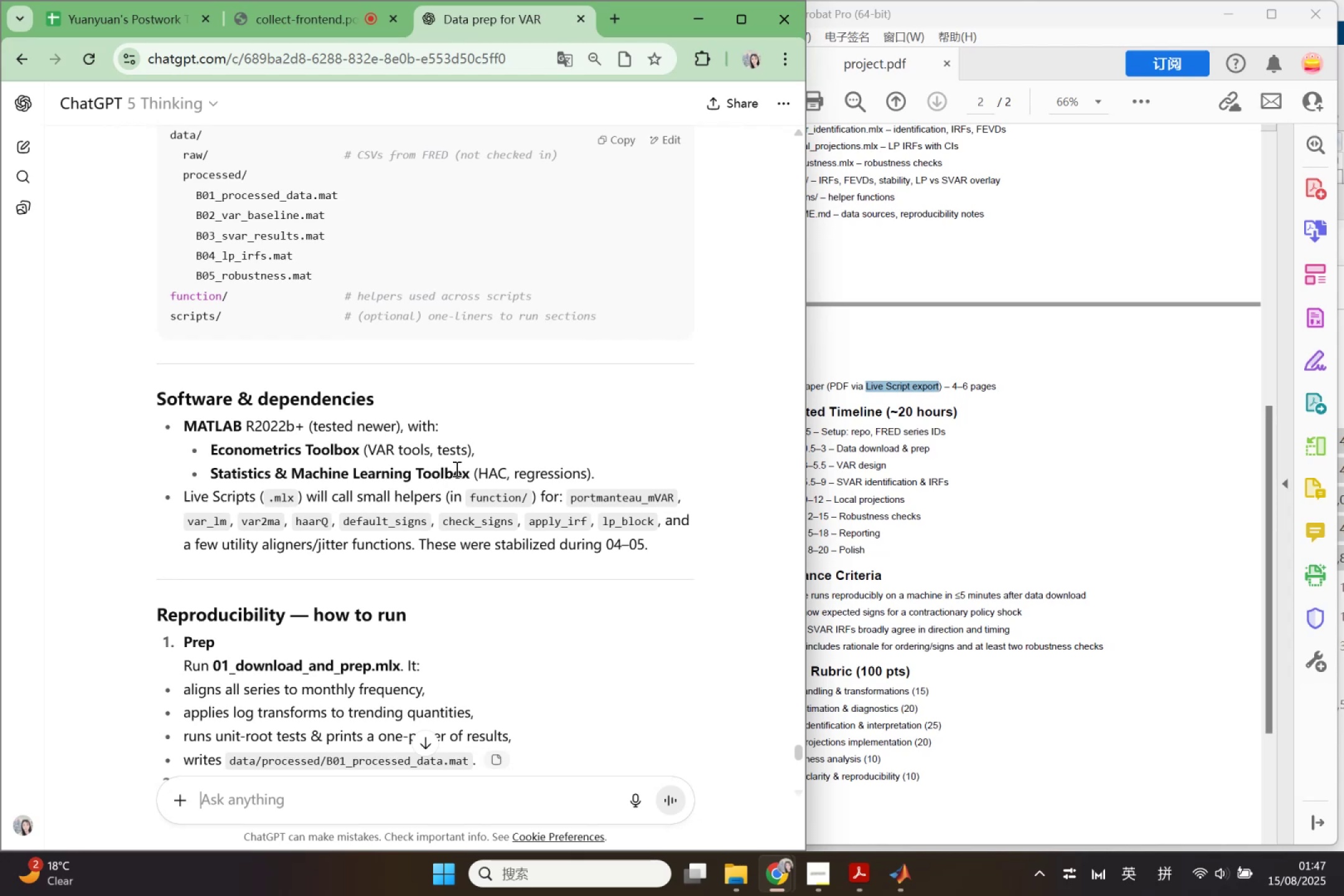 
wait(16.13)
 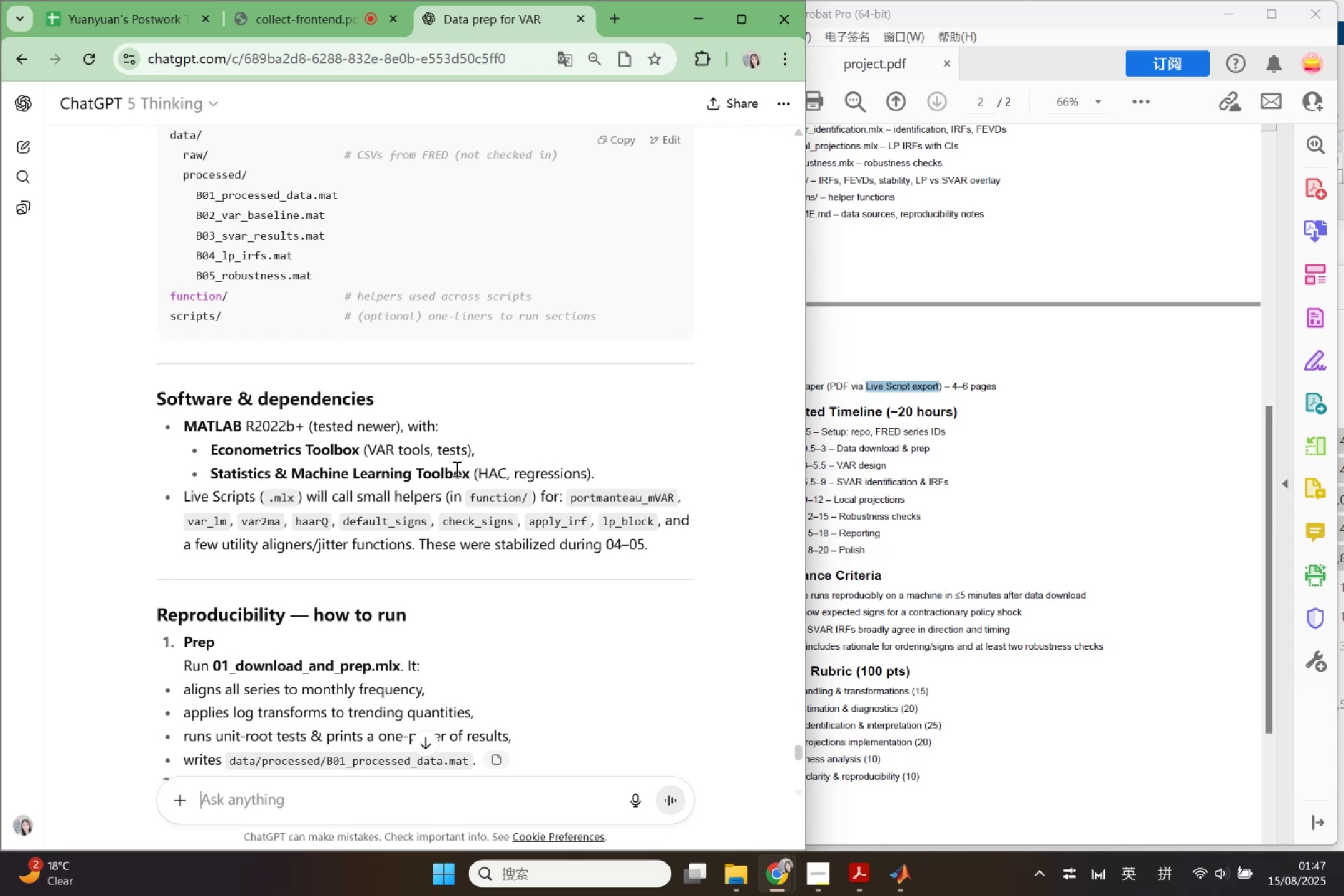 
scroll: coordinate [436, 547], scroll_direction: down, amount: 13.0
 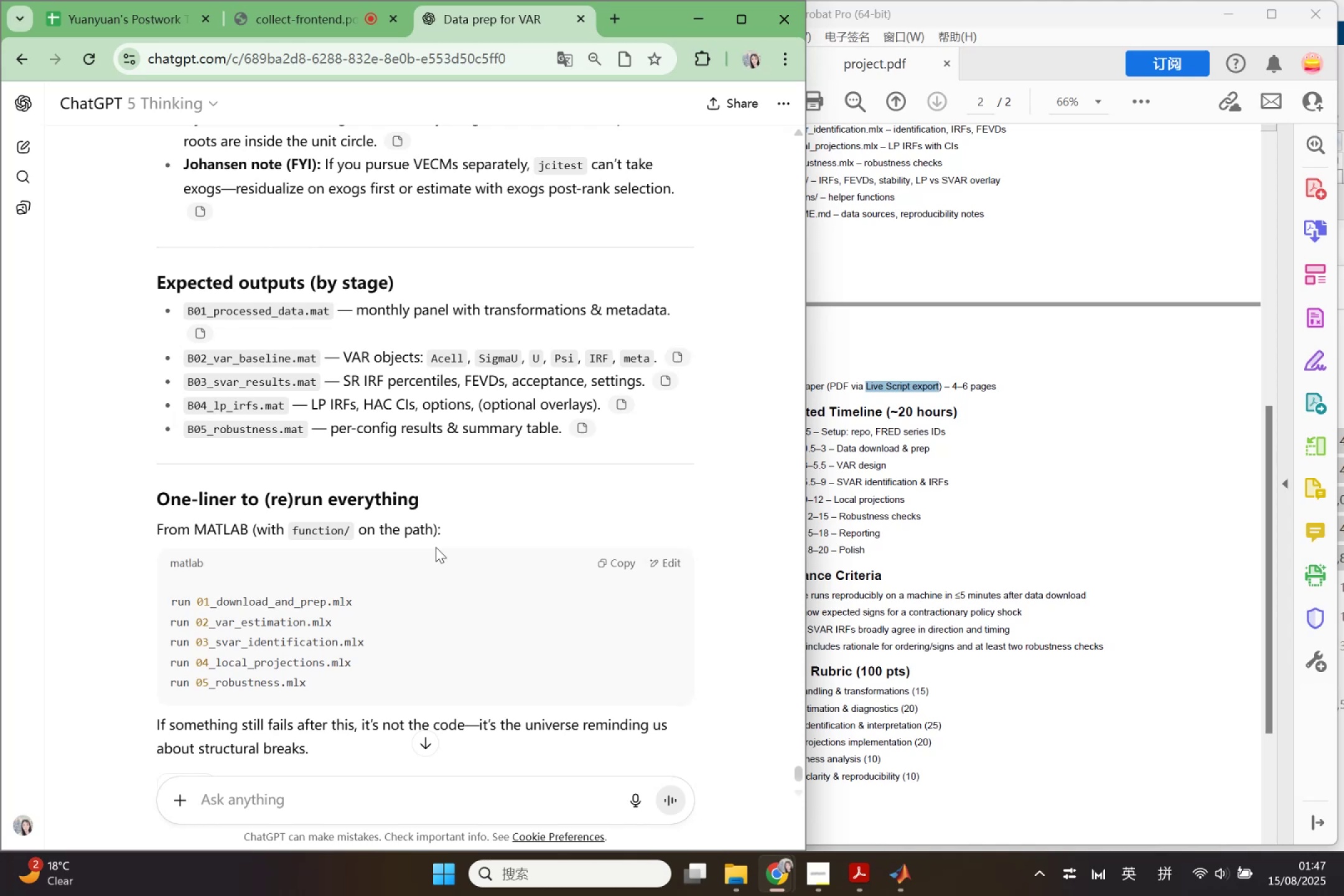 
wait(11.79)
 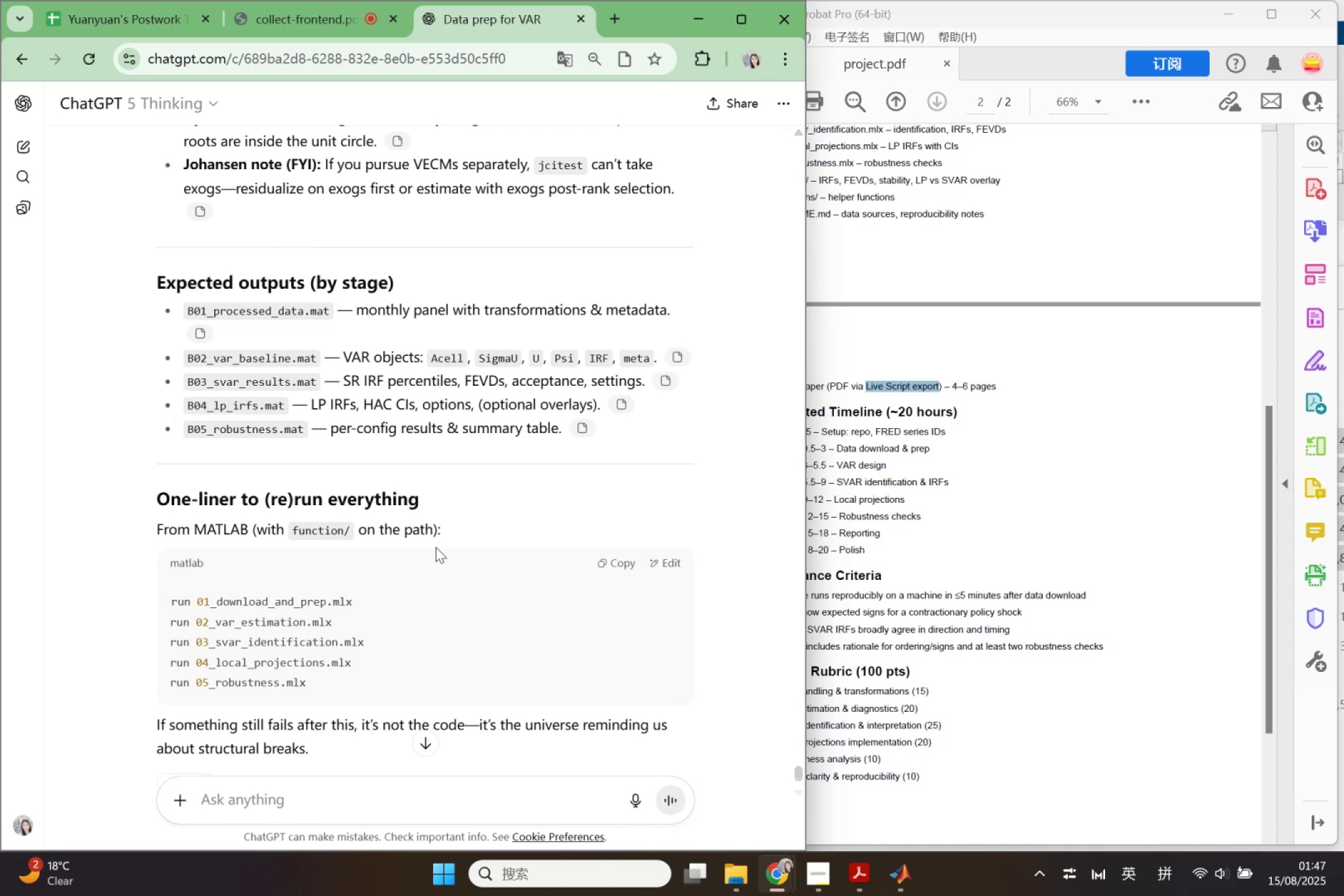 
scroll: coordinate [447, 525], scroll_direction: down, amount: 7.0
 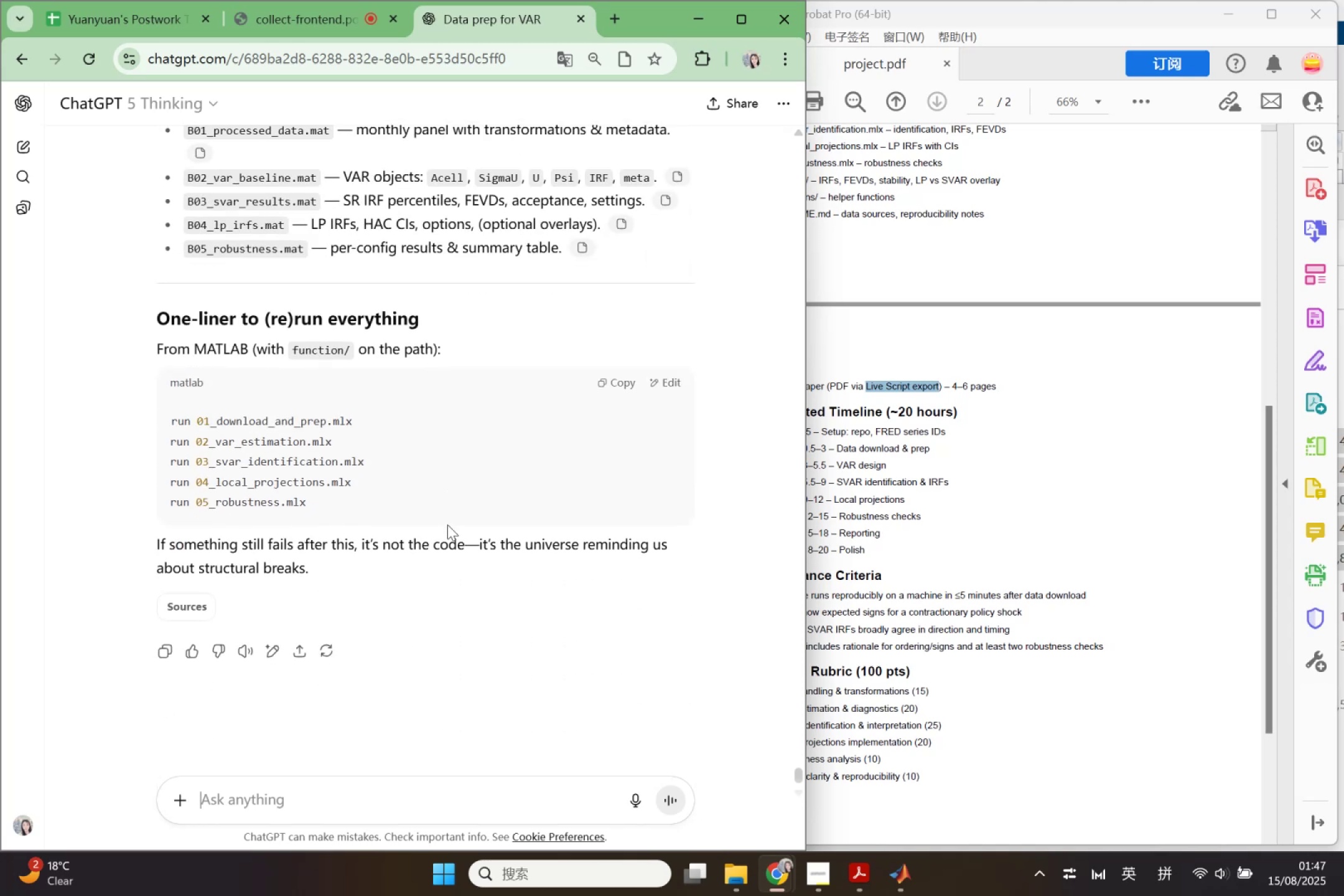 
scroll: coordinate [447, 518], scroll_direction: up, amount: 24.0
 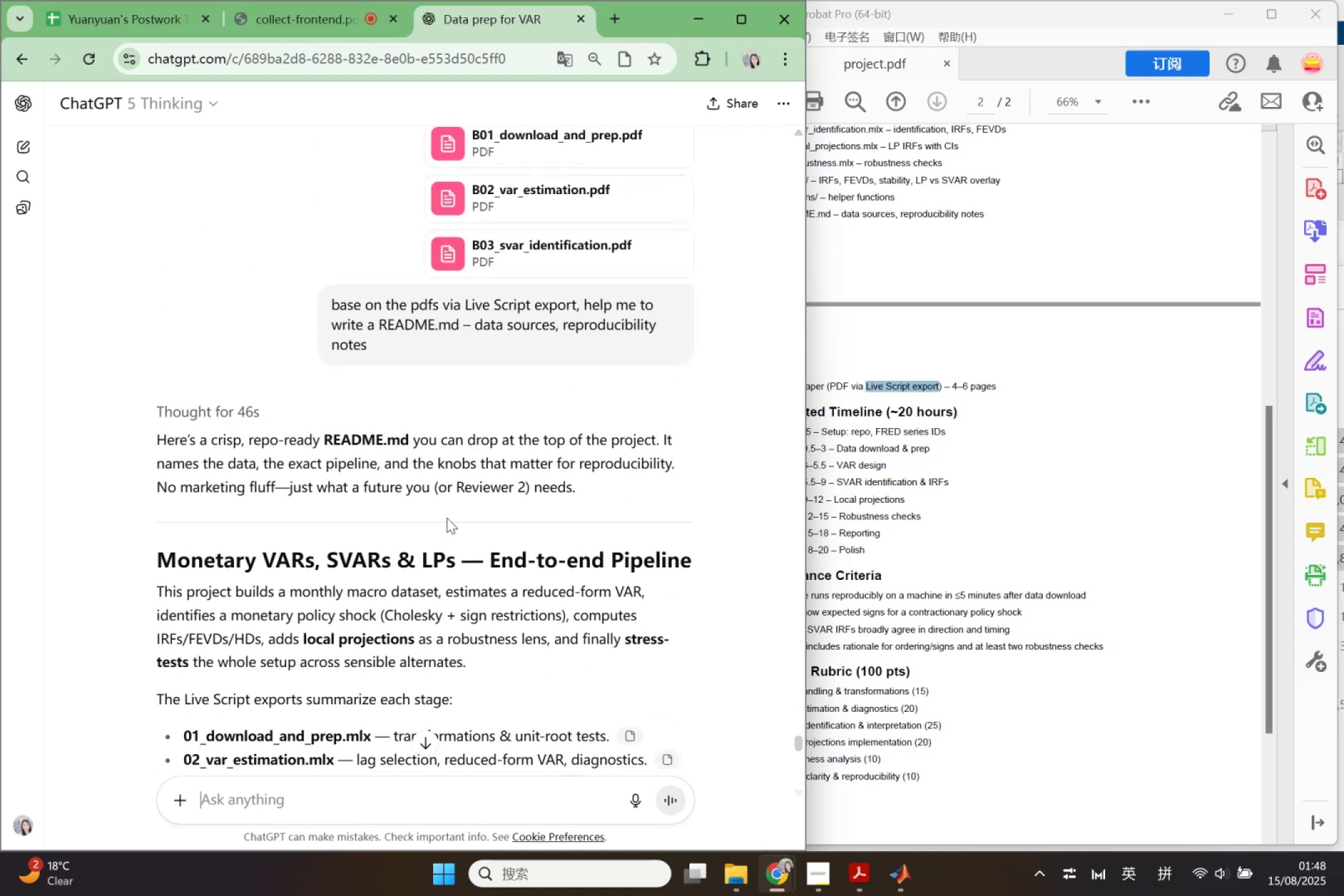 
scroll: coordinate [447, 518], scroll_direction: down, amount: 3.0
 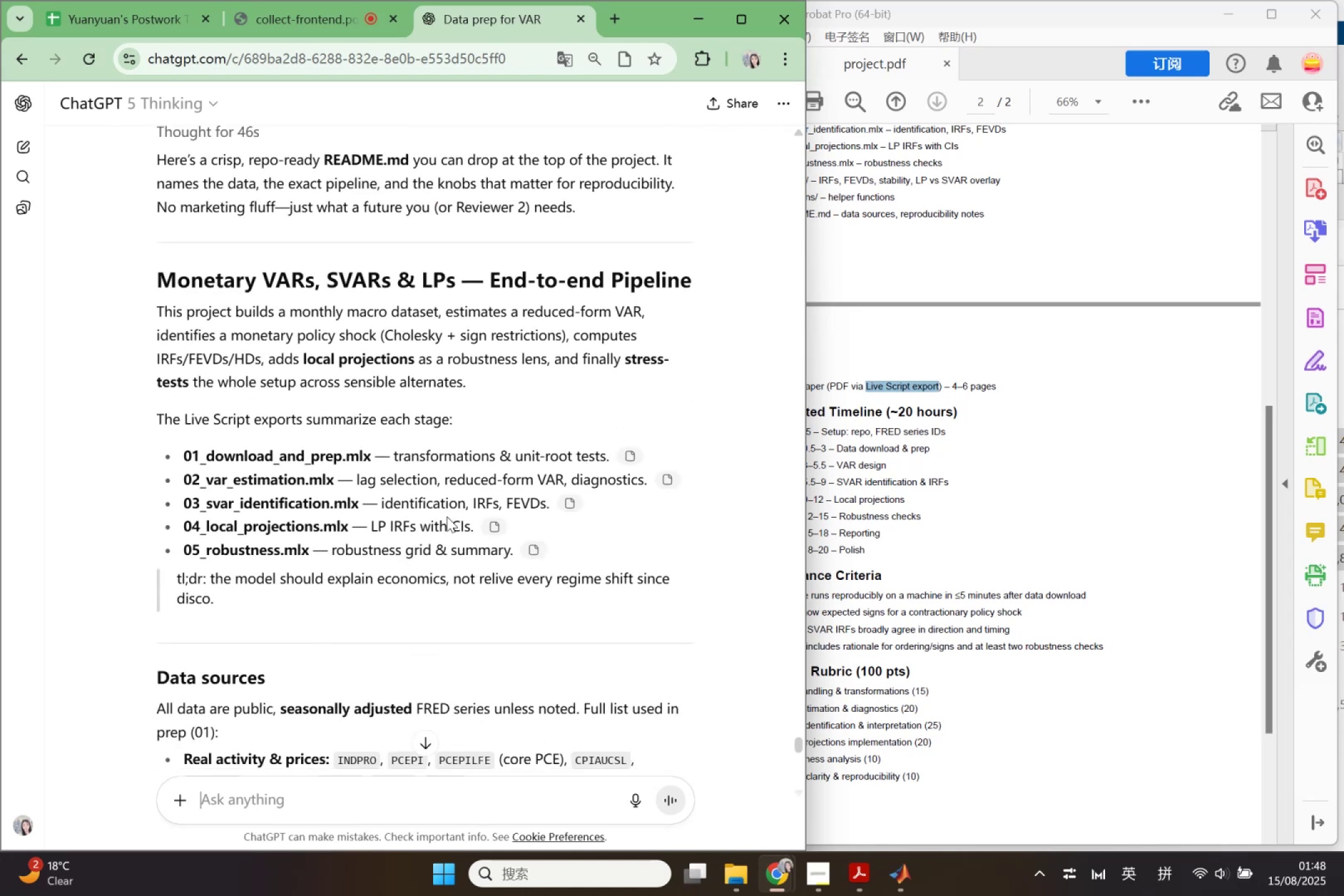 
scroll: coordinate [447, 516], scroll_direction: up, amount: 2.0
 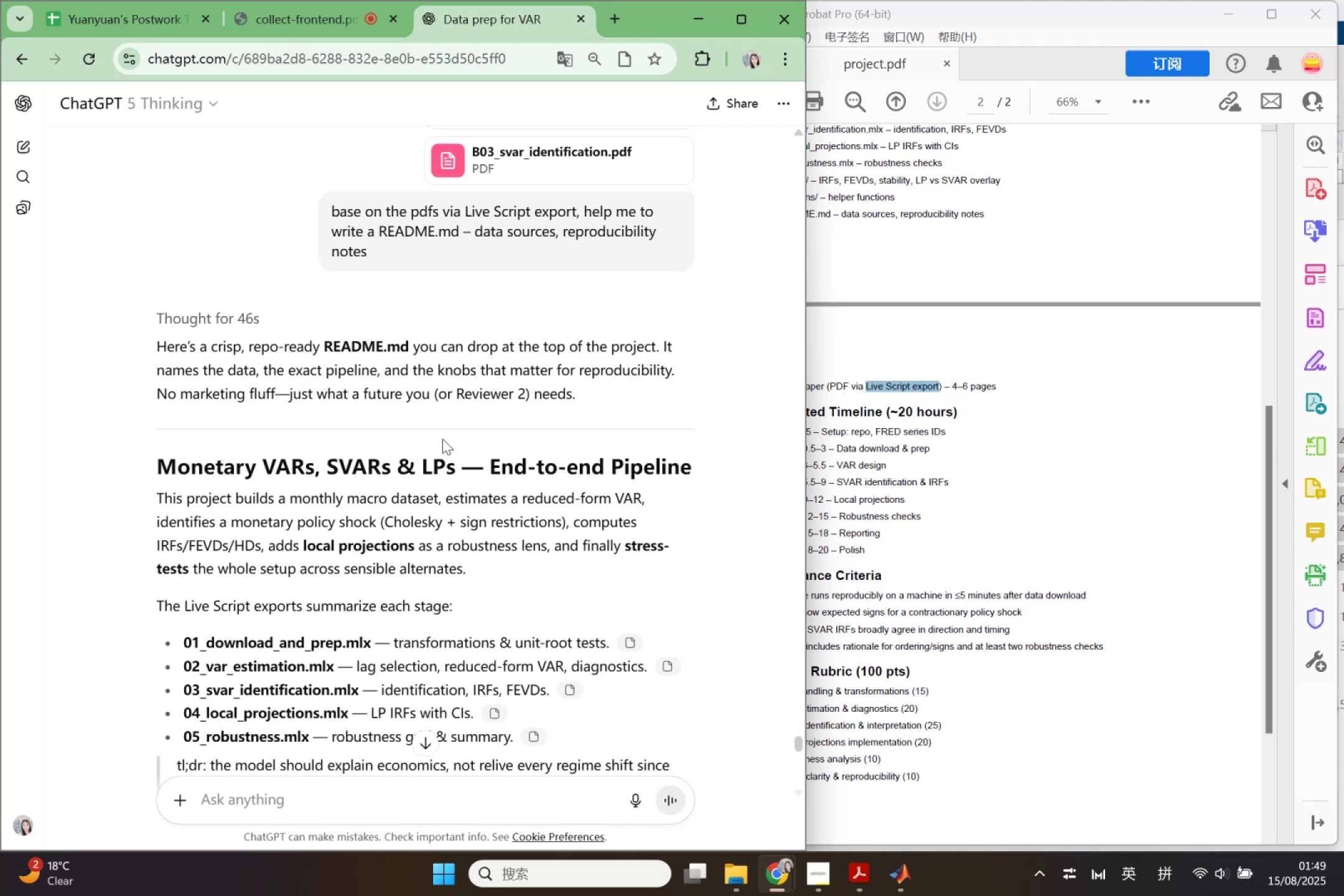 
wait(111.5)
 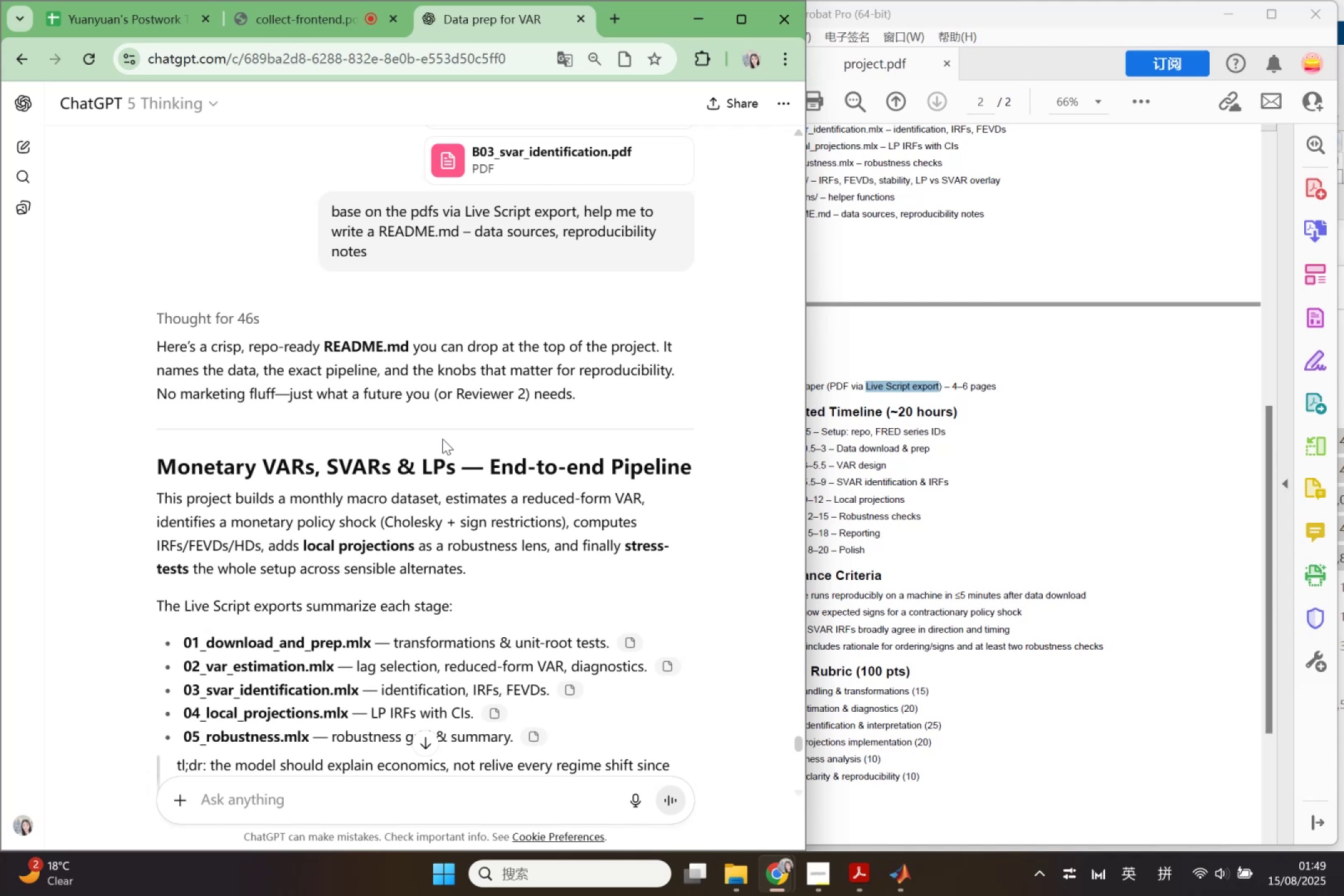 
left_click([900, 875])
 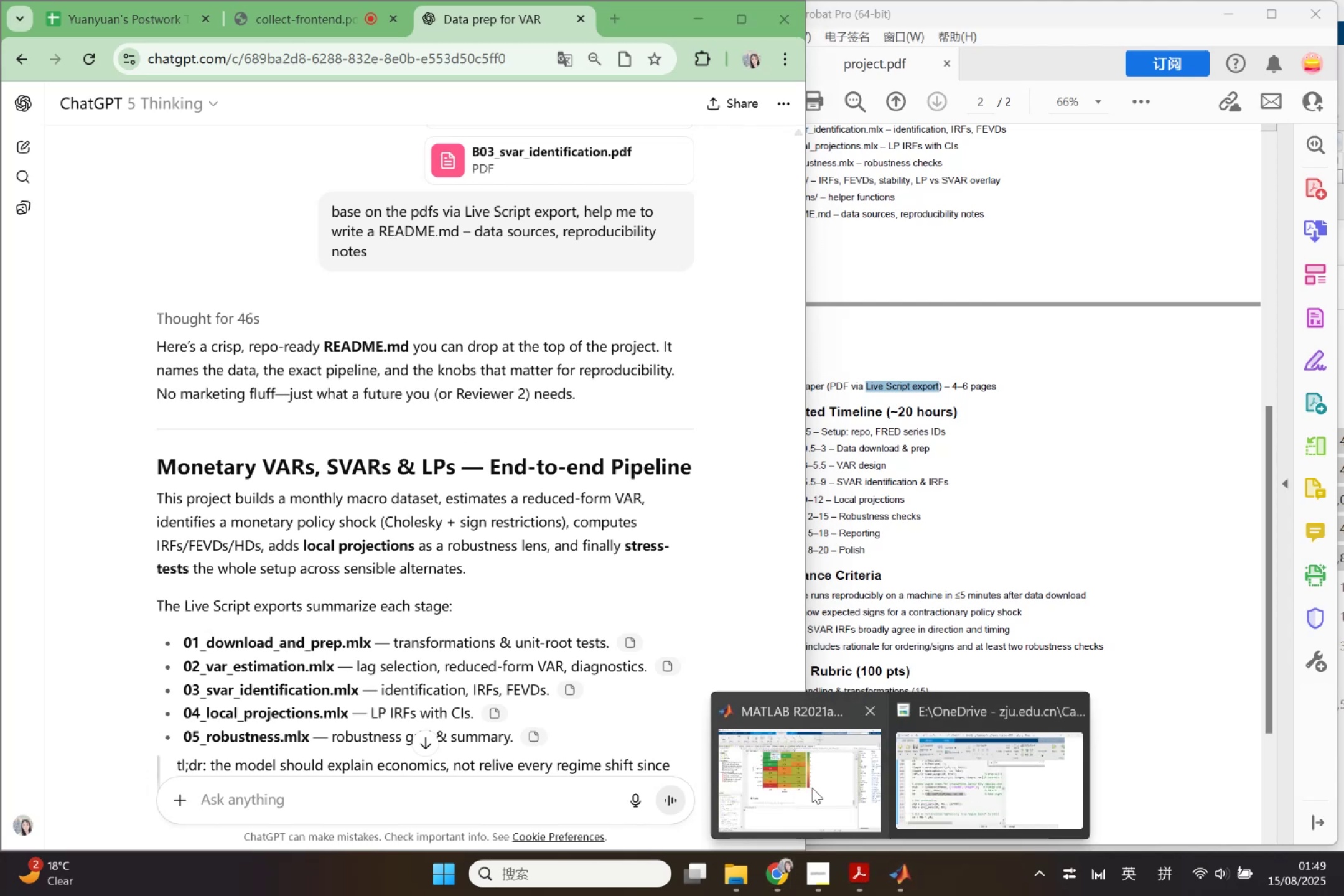 
left_click([812, 788])
 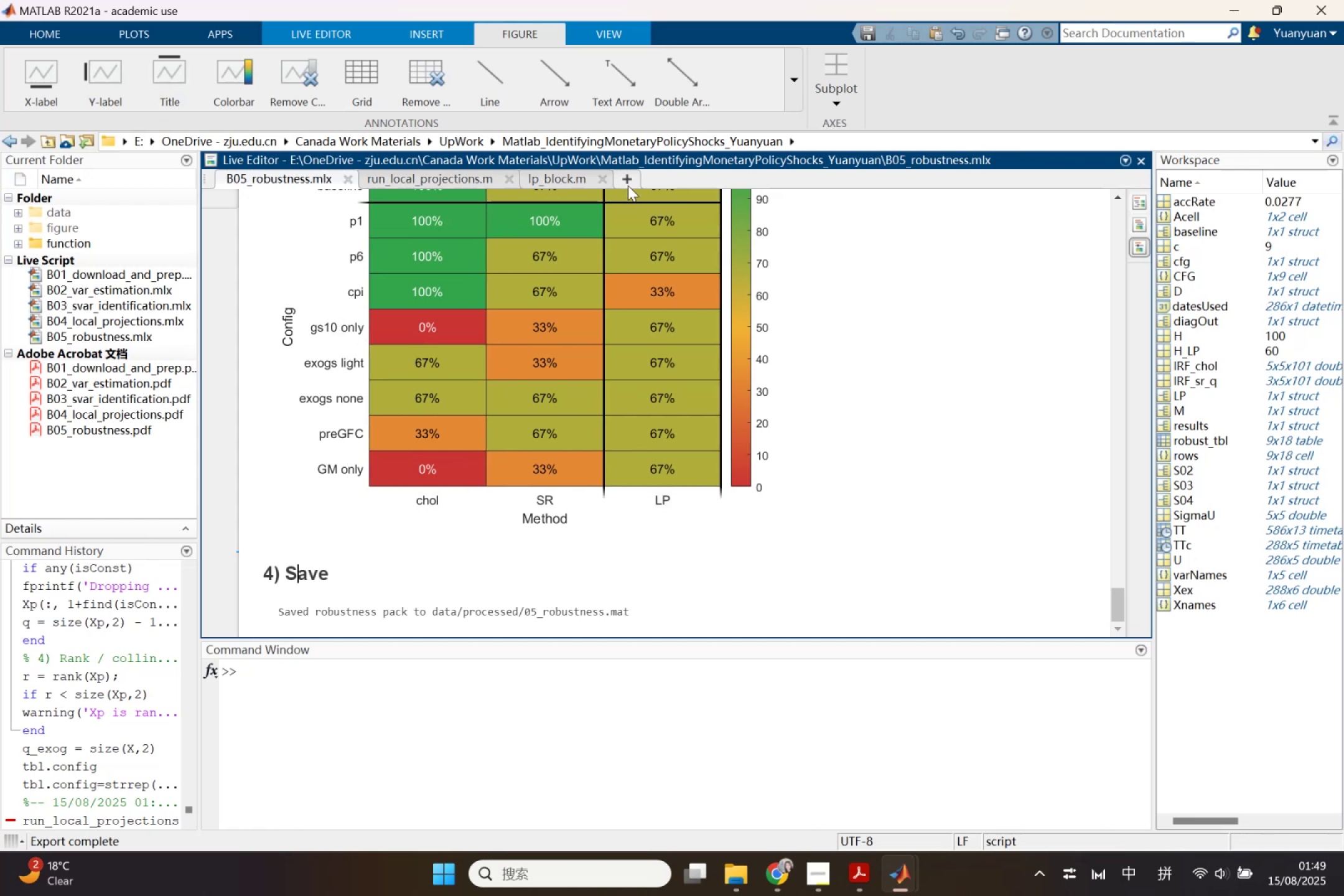 
left_click([629, 185])
 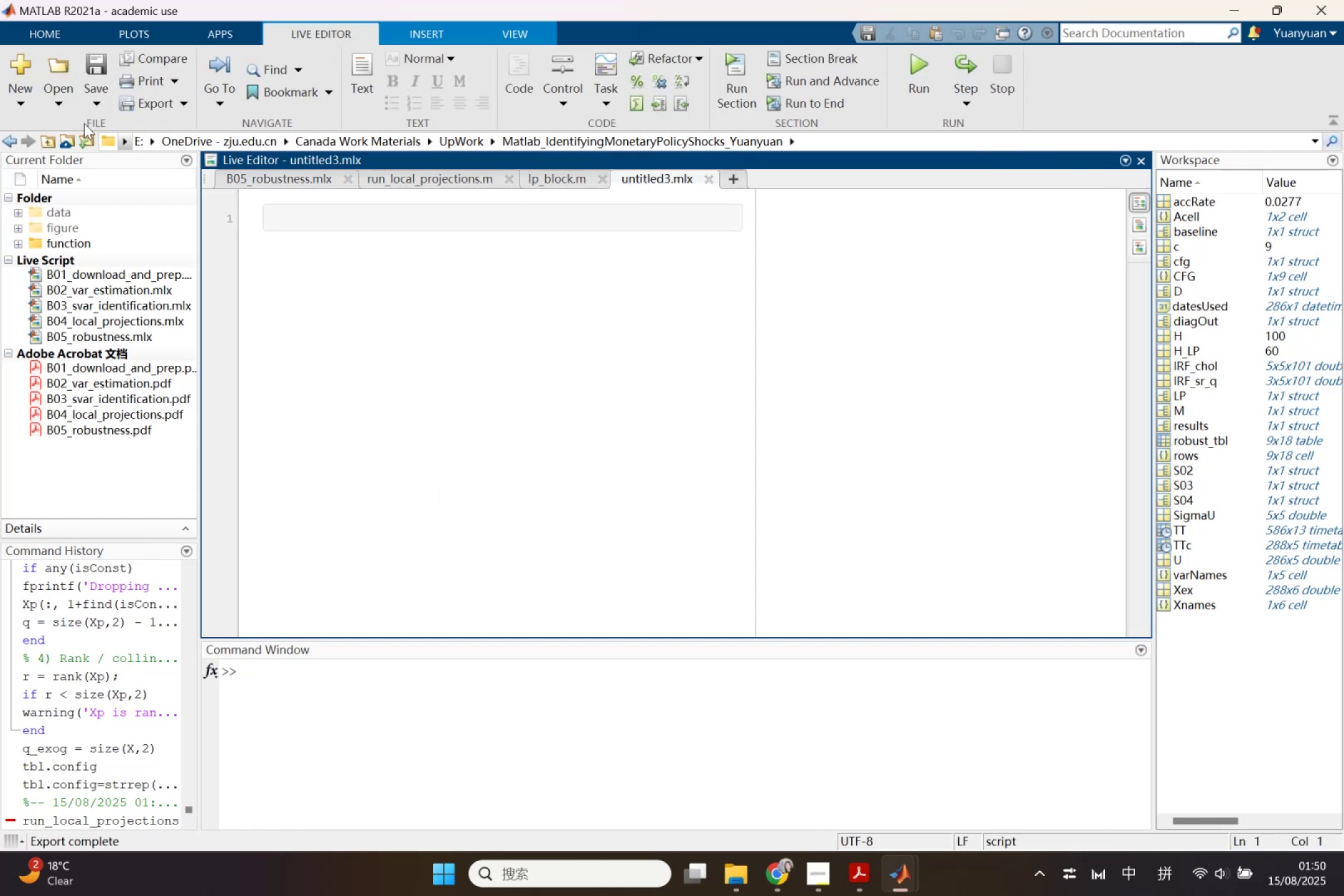 
left_click([32, 105])
 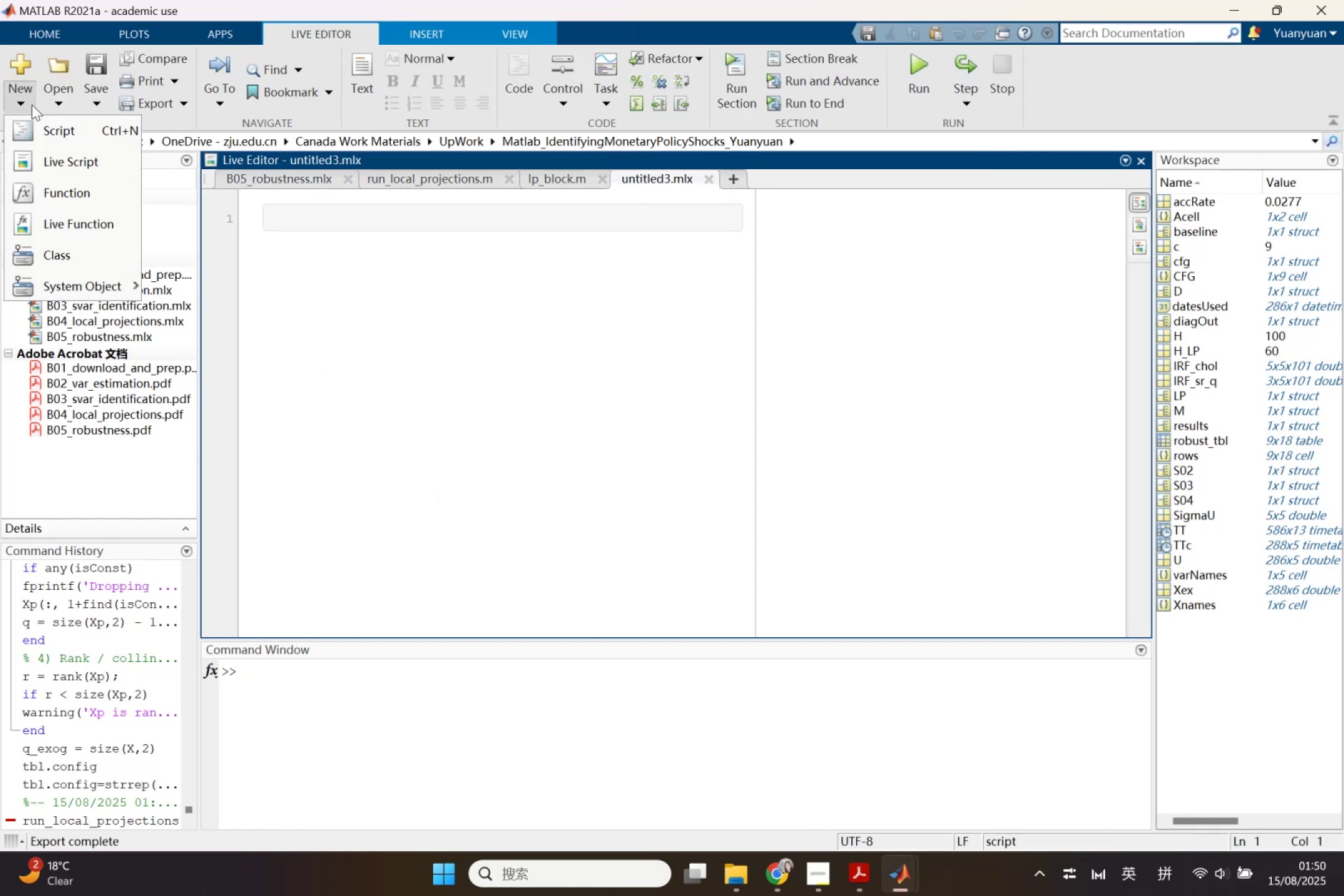 
mouse_move([114, 266])
 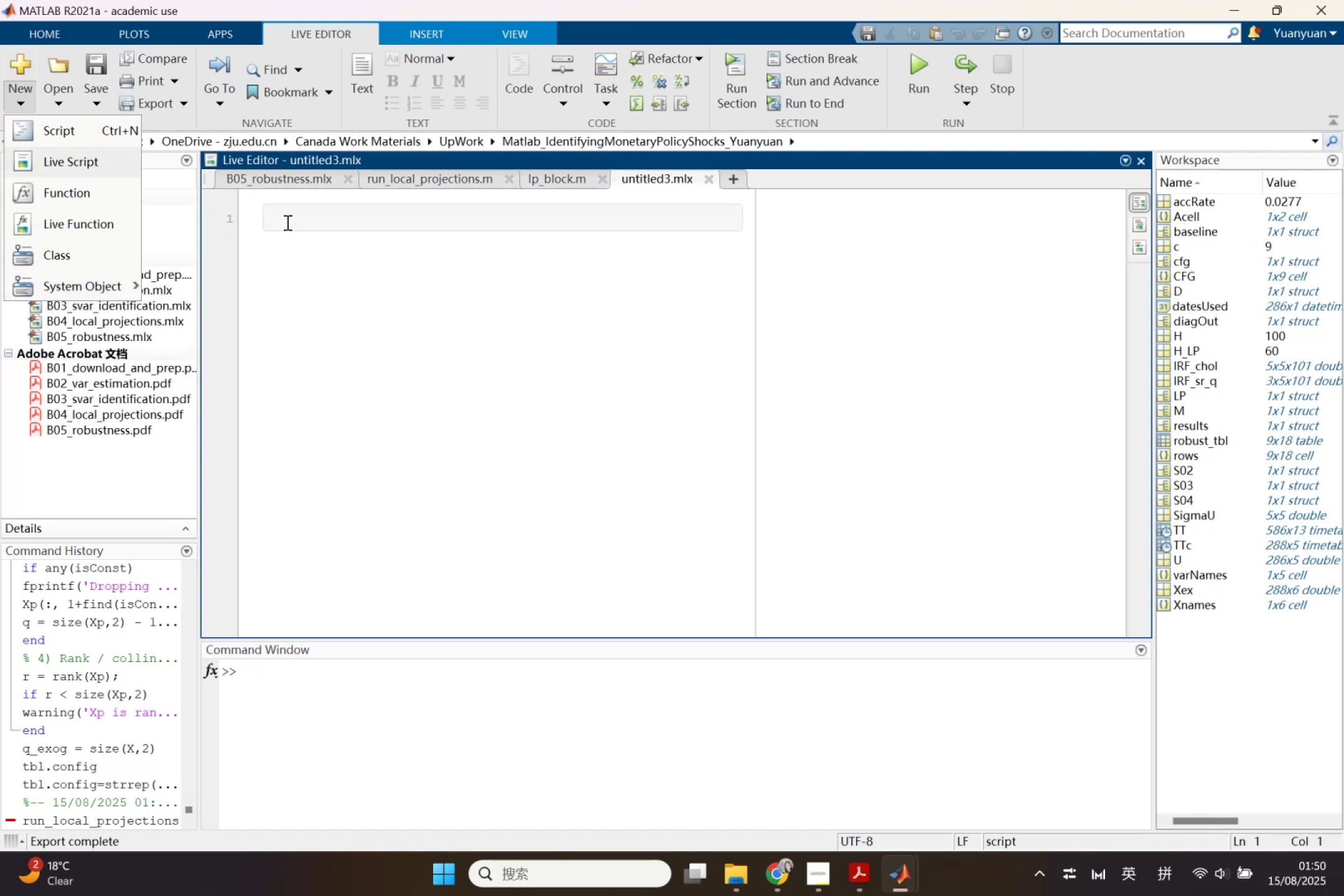 
wait(5.8)
 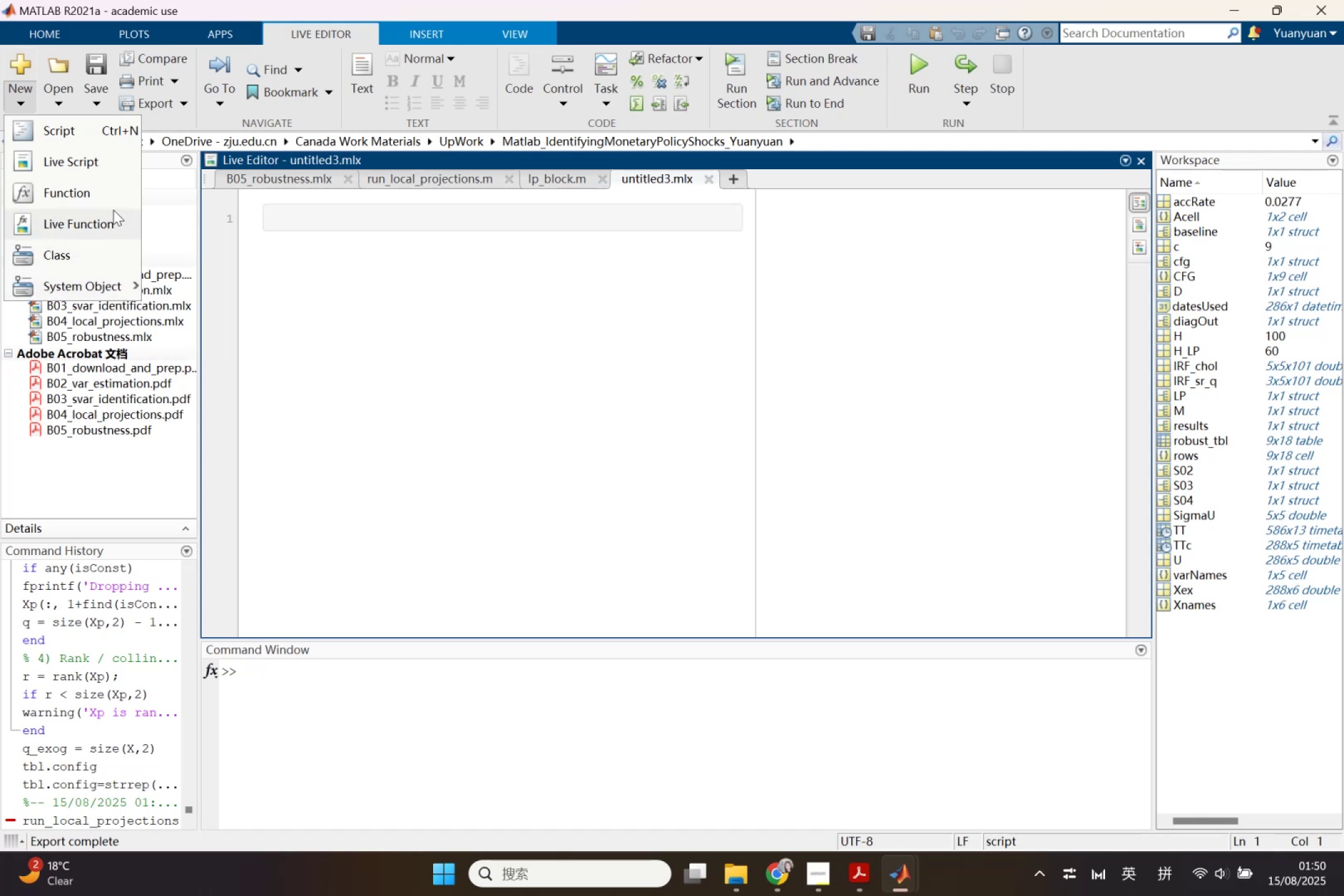 
left_click([182, 108])
 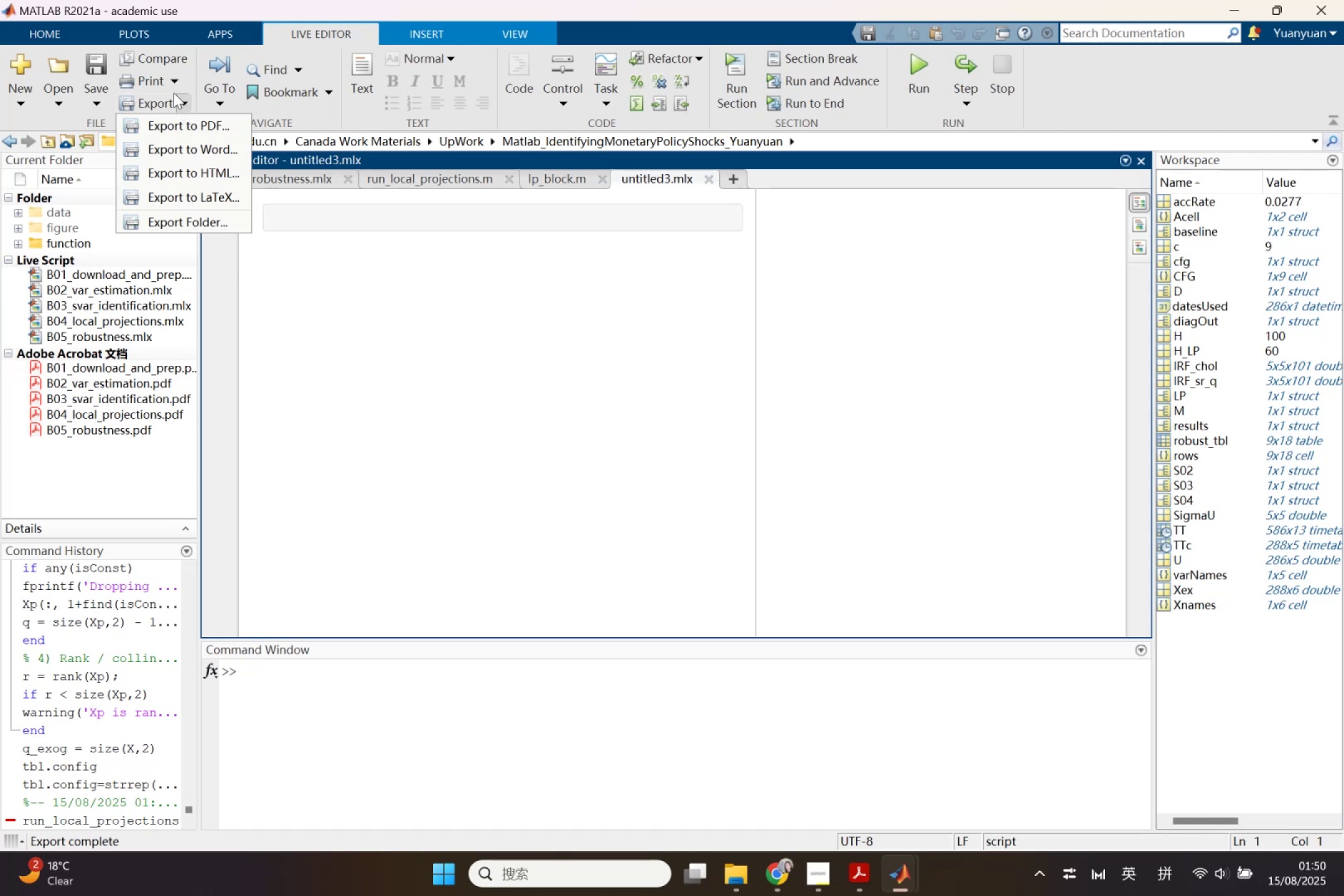 
wait(10.45)
 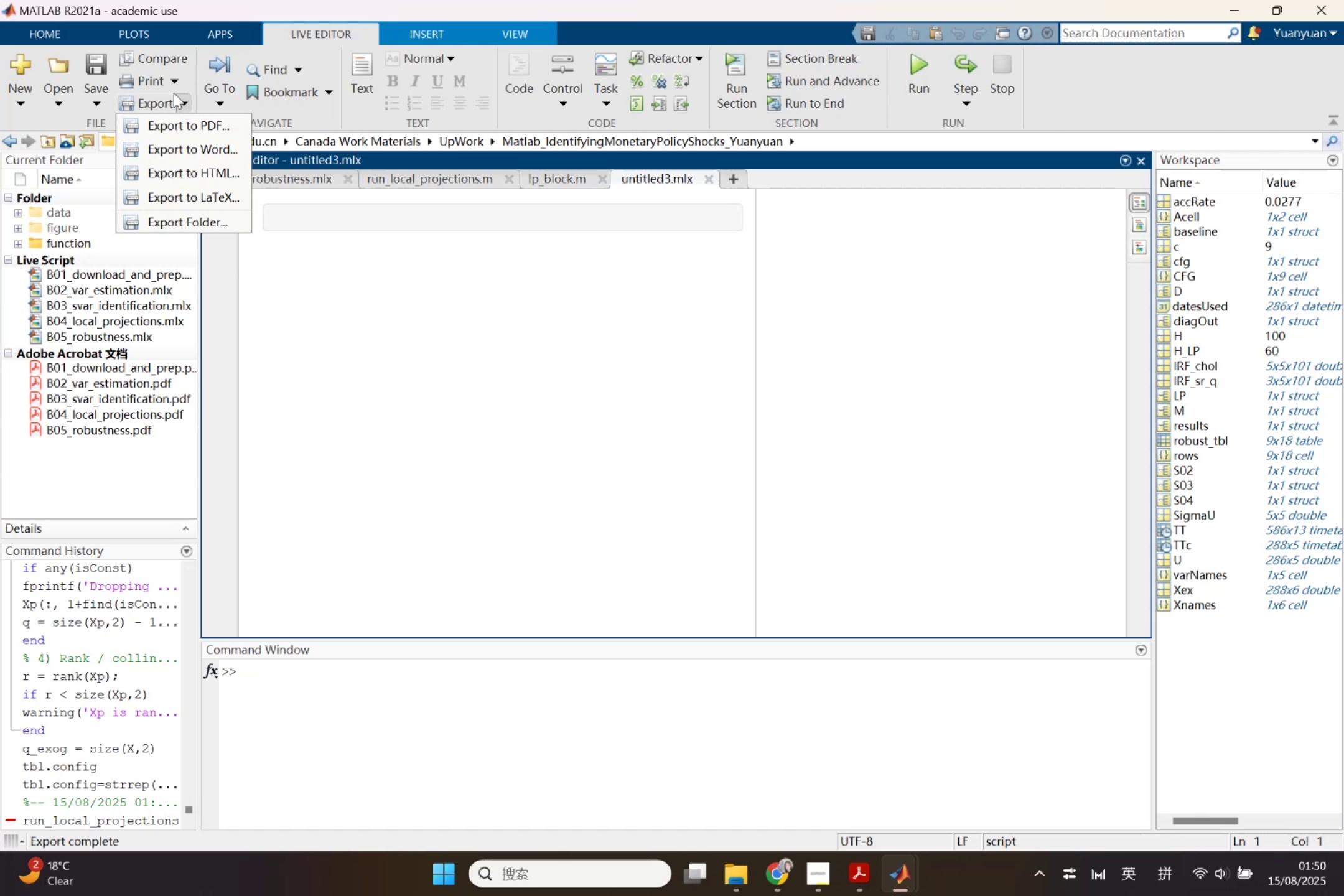 
left_click([87, 100])
 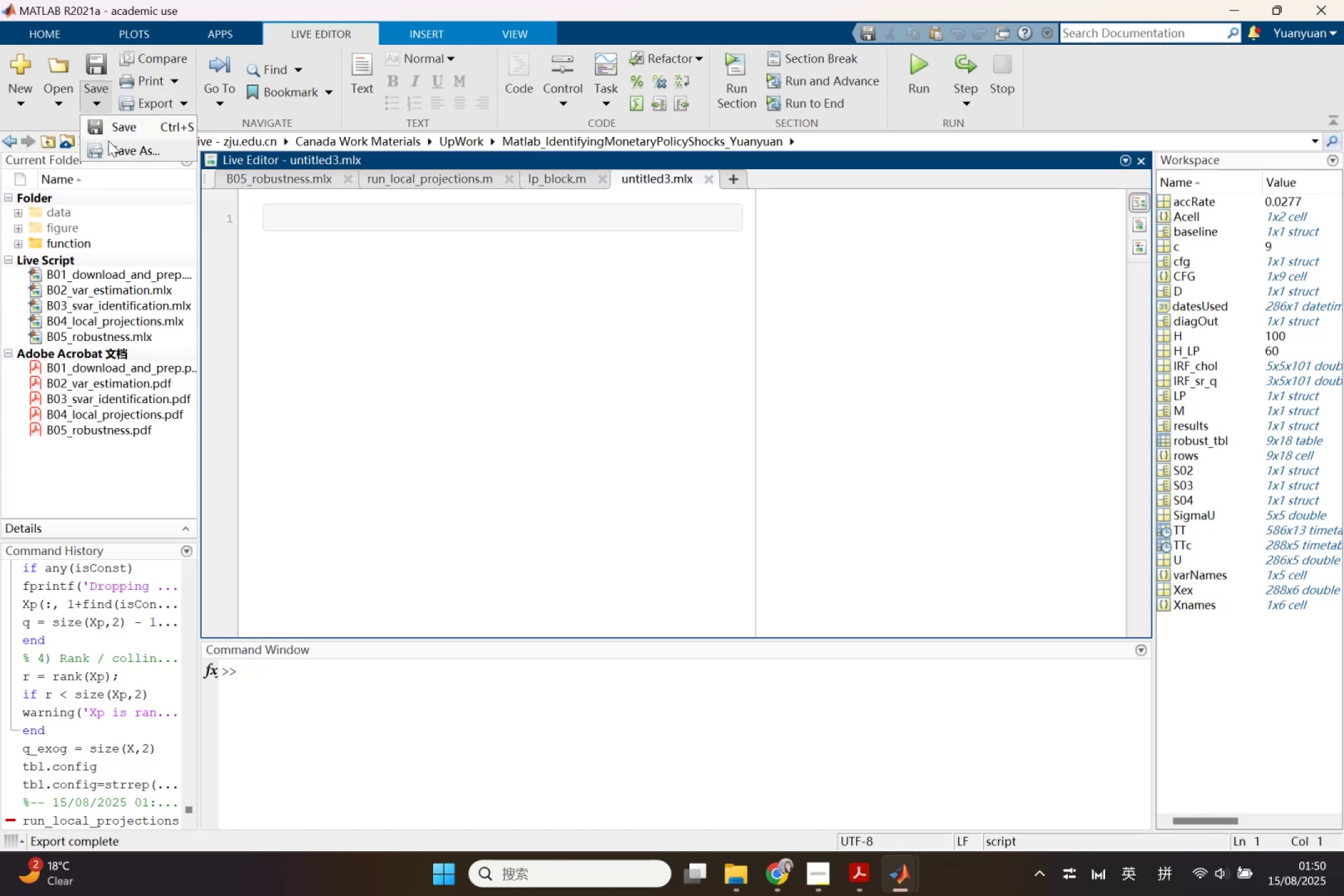 
left_click([108, 141])
 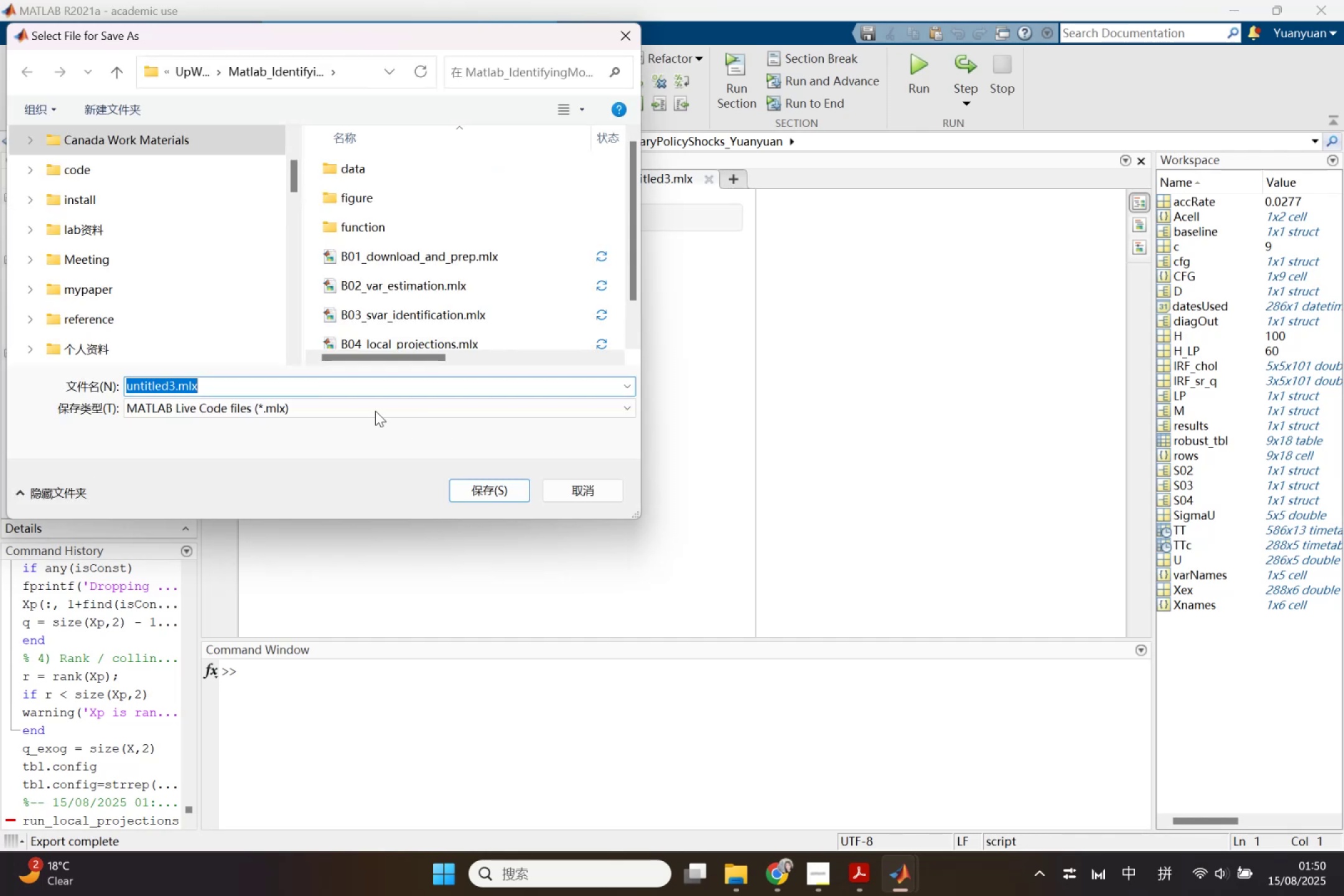 
left_click([365, 401])
 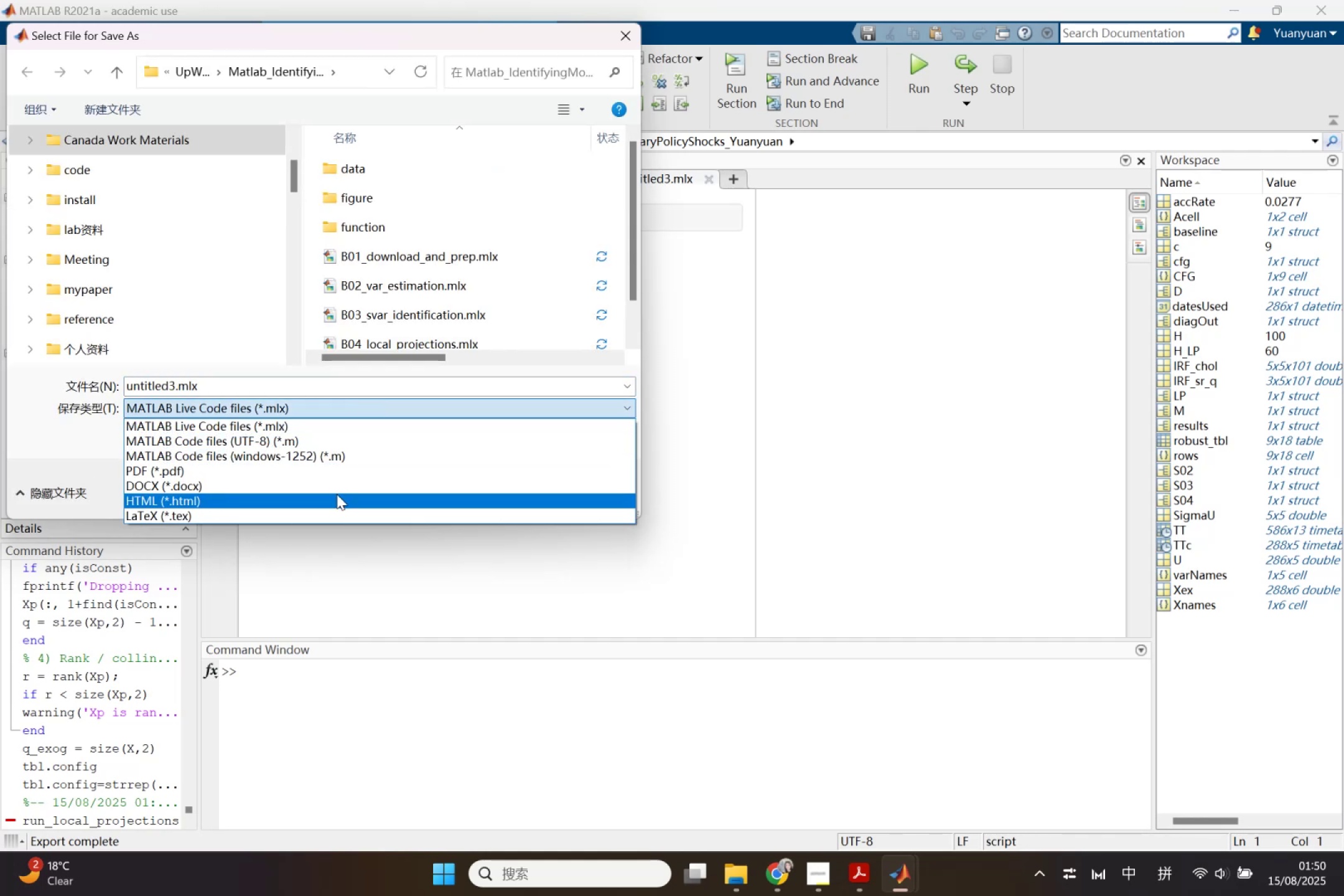 
scroll: coordinate [337, 495], scroll_direction: down, amount: 2.0
 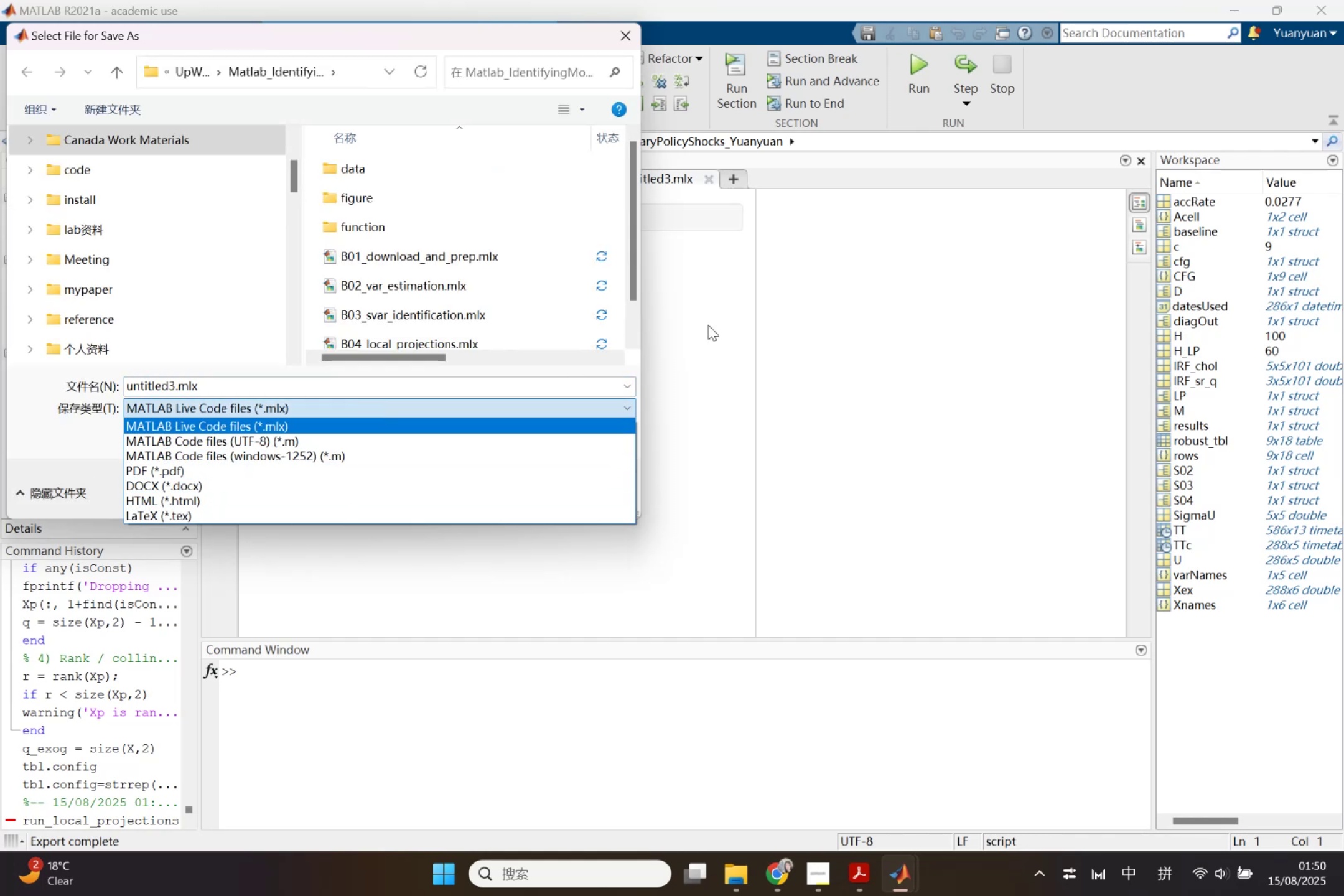 
left_click([716, 324])
 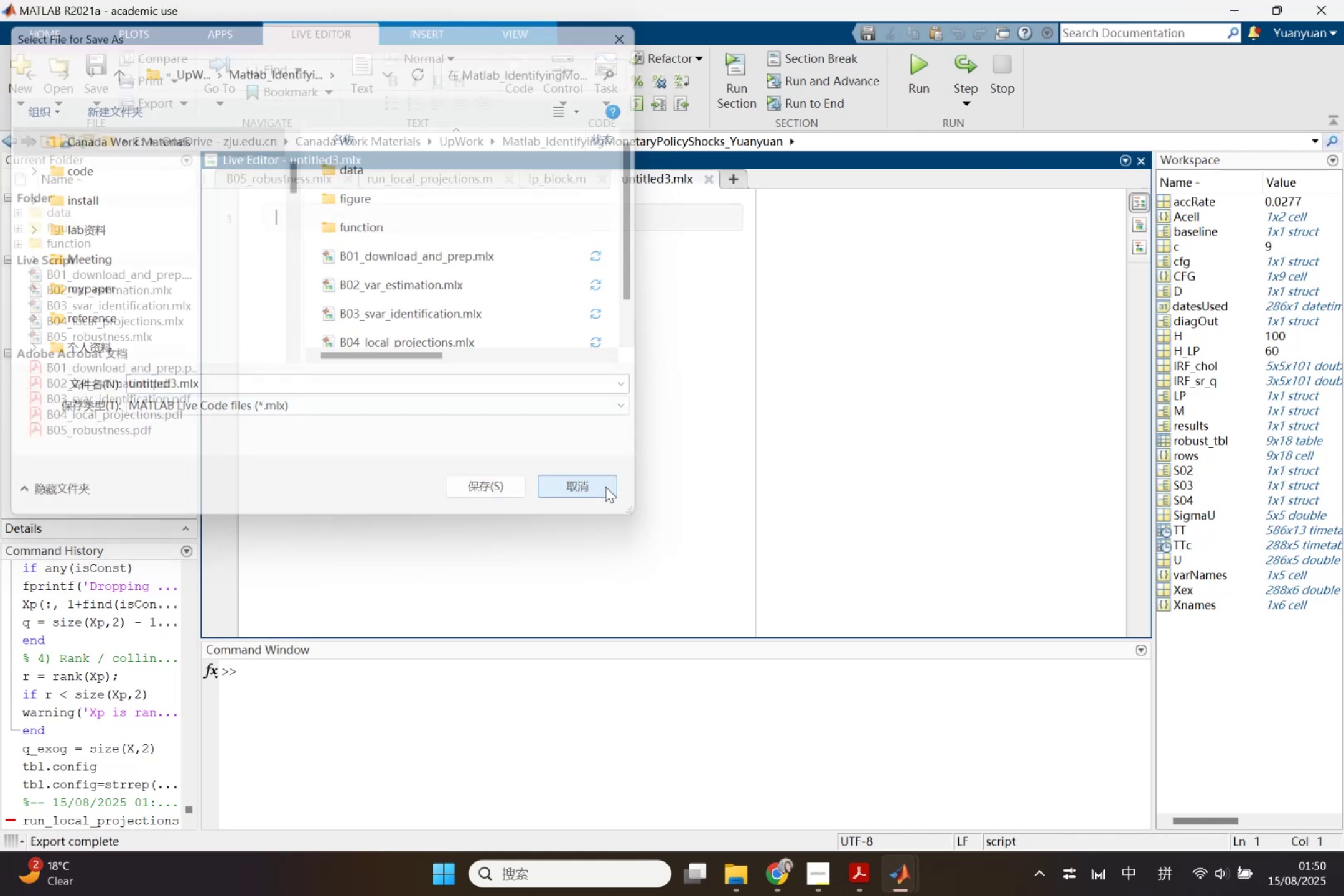 
double_click([767, 420])
 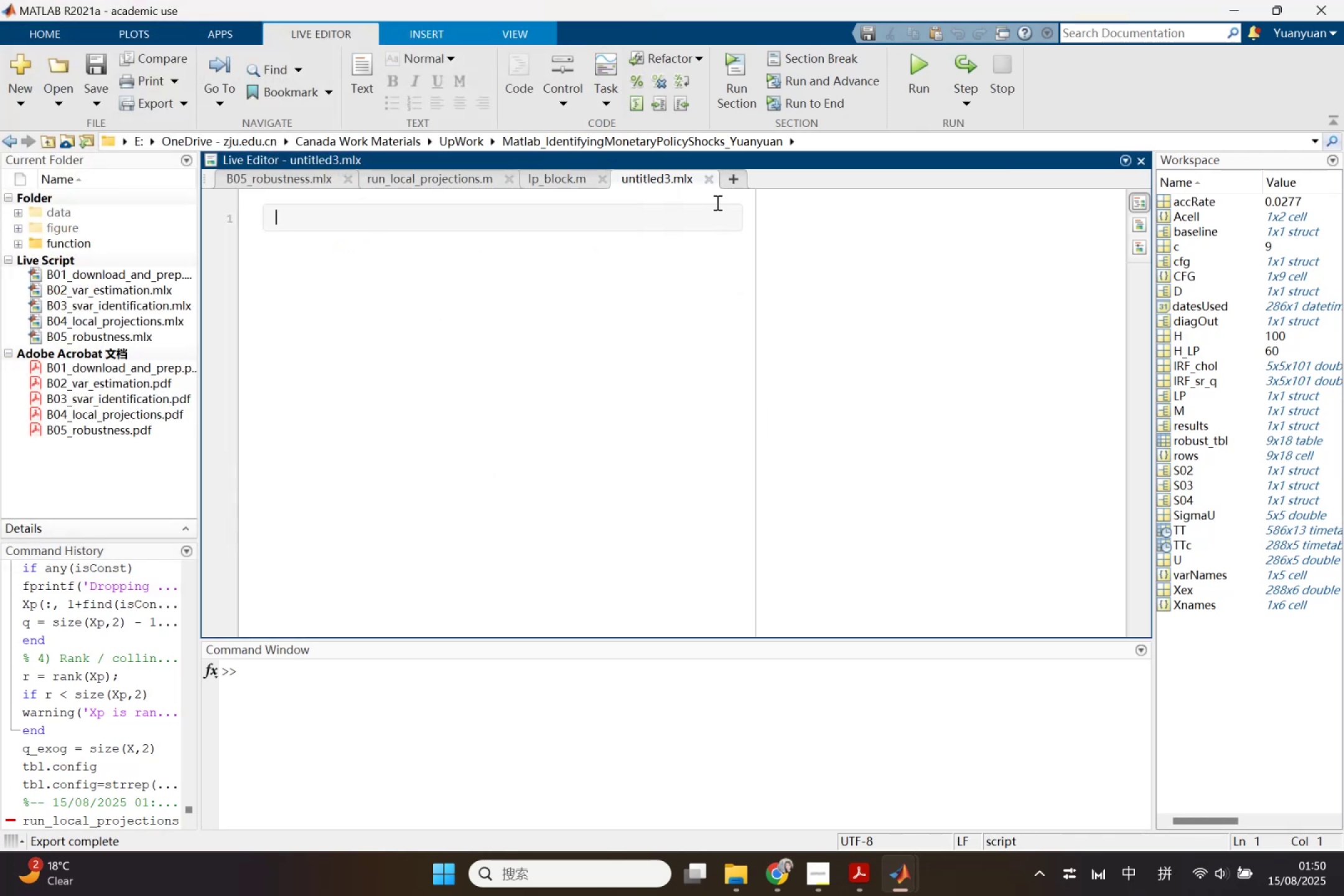 
left_click([709, 182])
 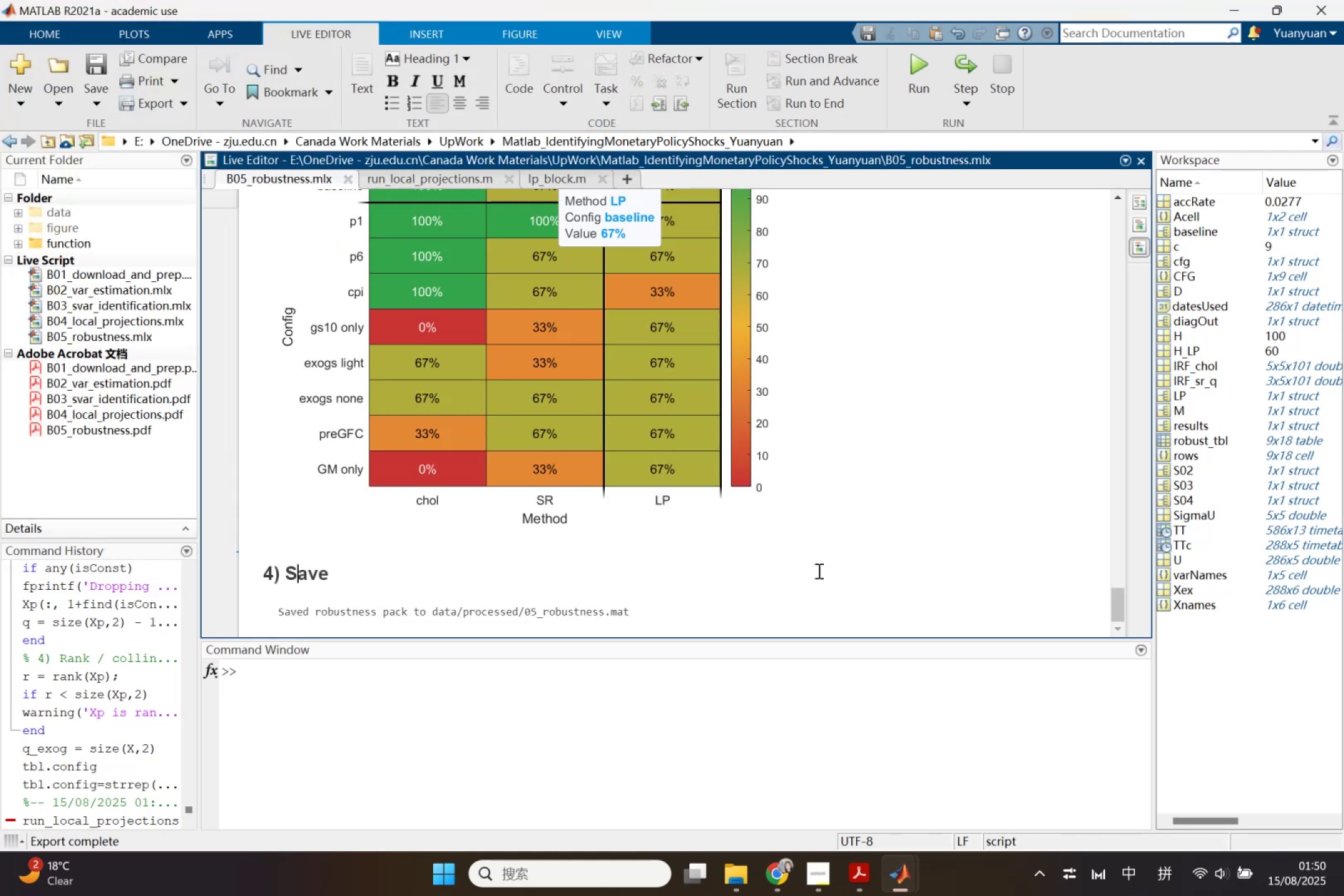 
left_click([851, 582])
 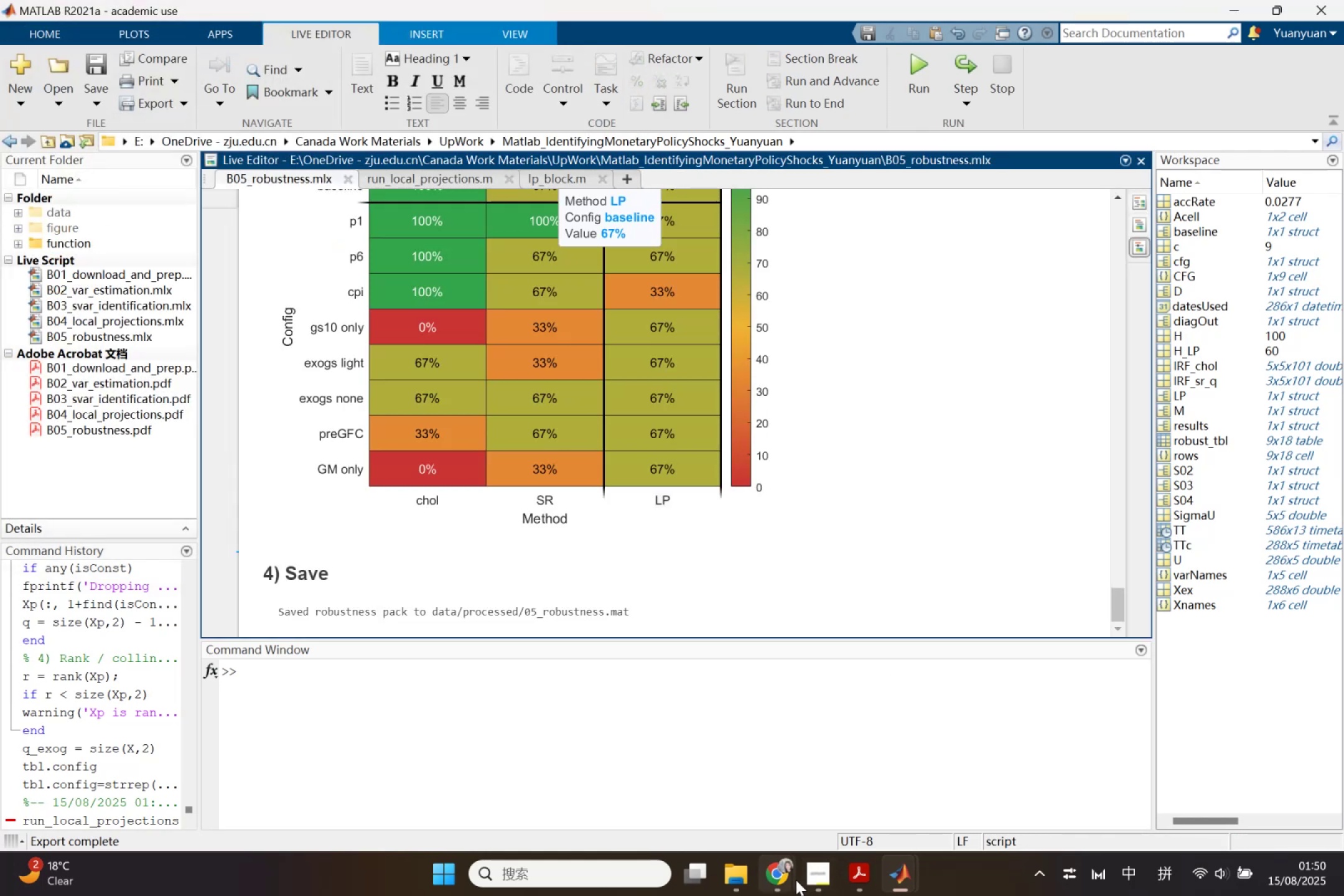 
left_click([787, 880])
 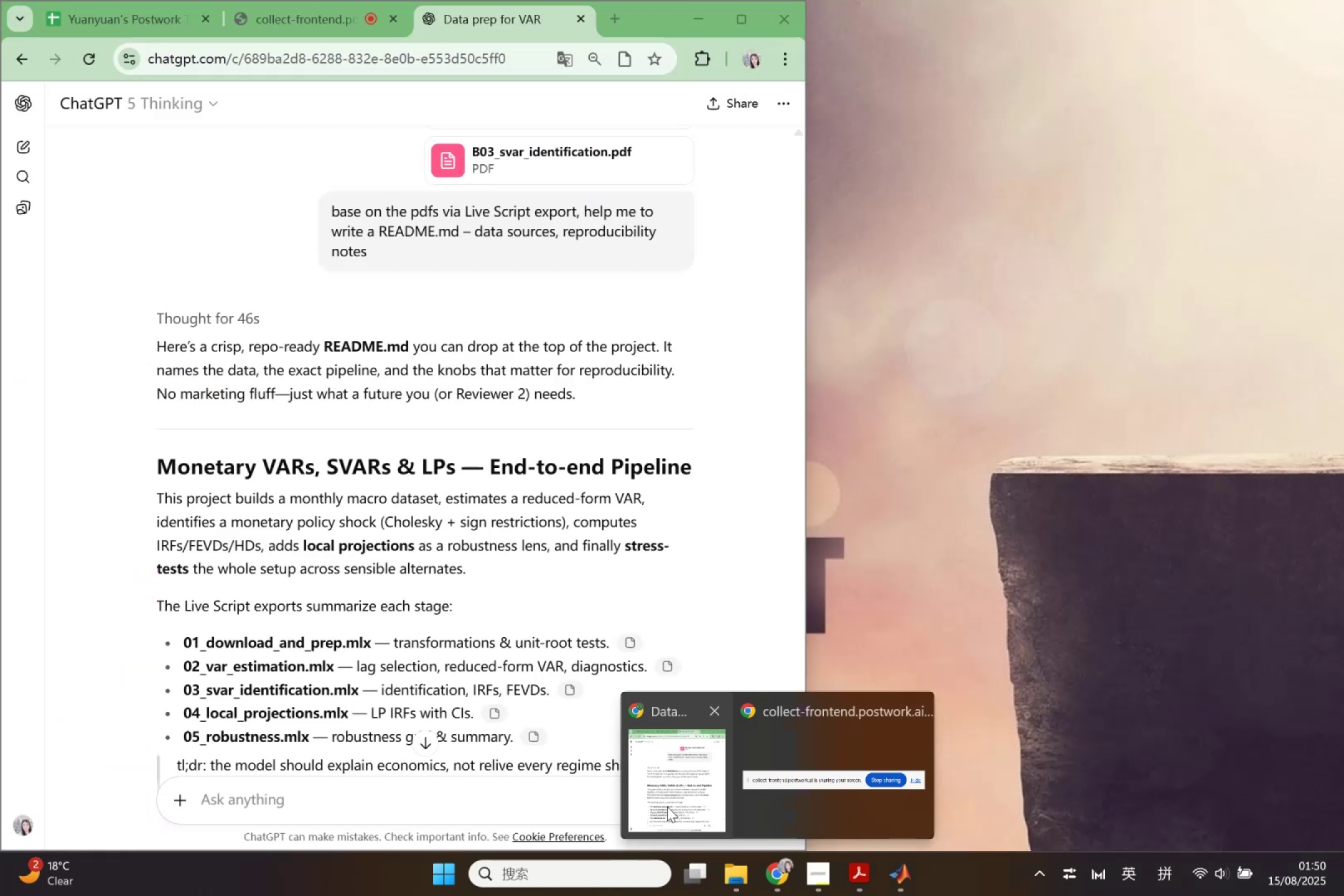 
left_click([667, 806])
 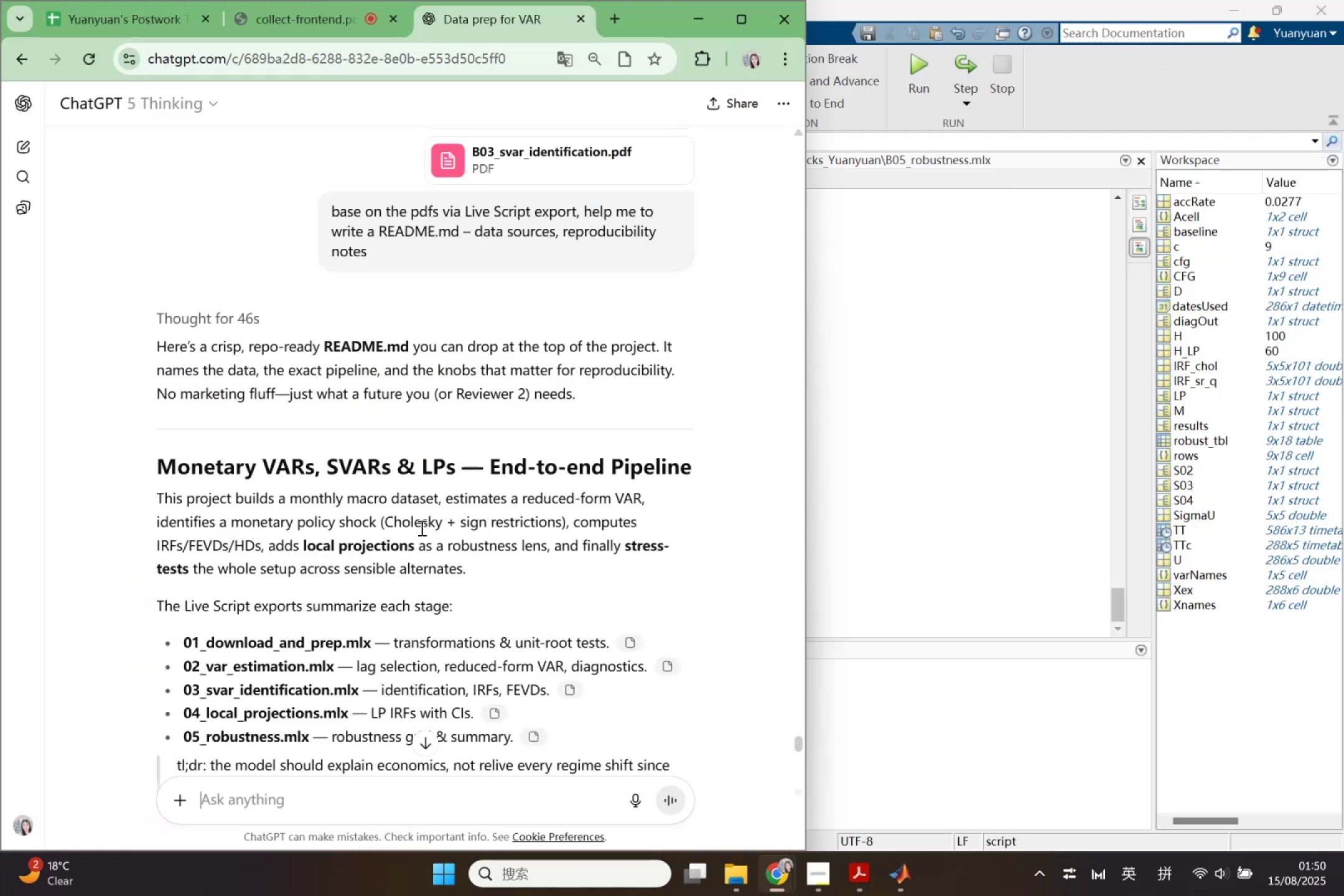 
scroll: coordinate [576, 665], scroll_direction: down, amount: 2.0
 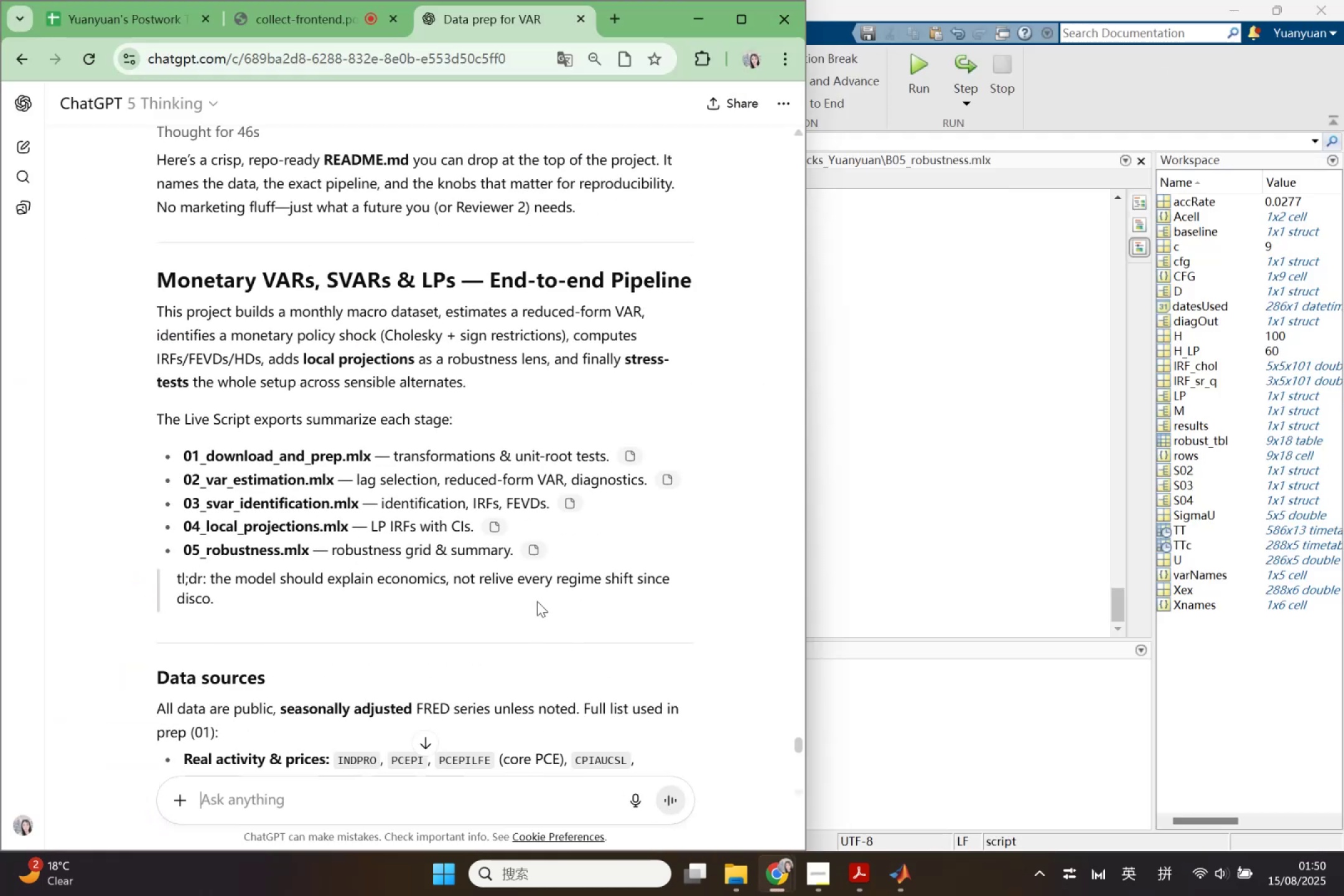 
wait(7.92)
 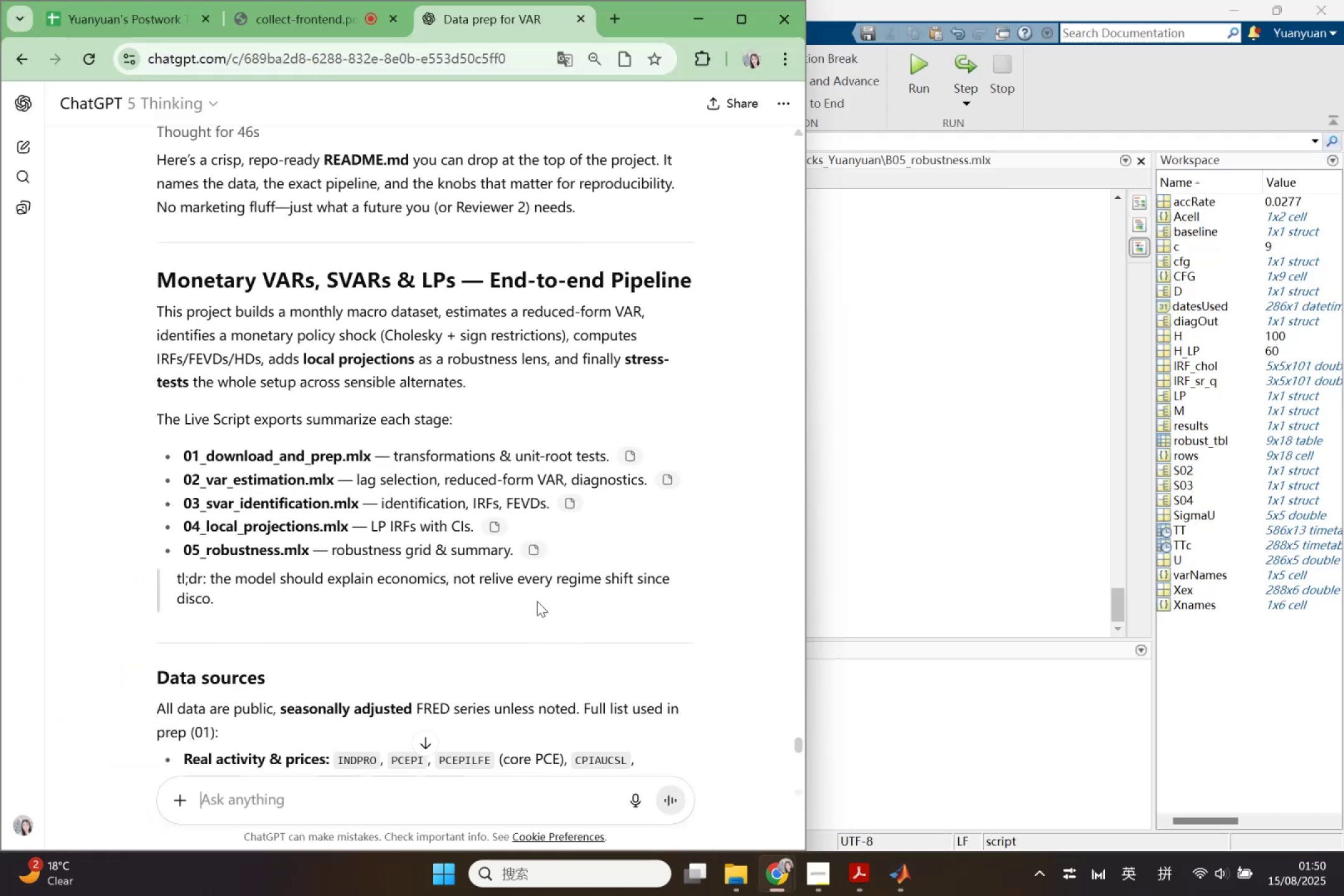 
scroll: coordinate [537, 601], scroll_direction: up, amount: 3.0
 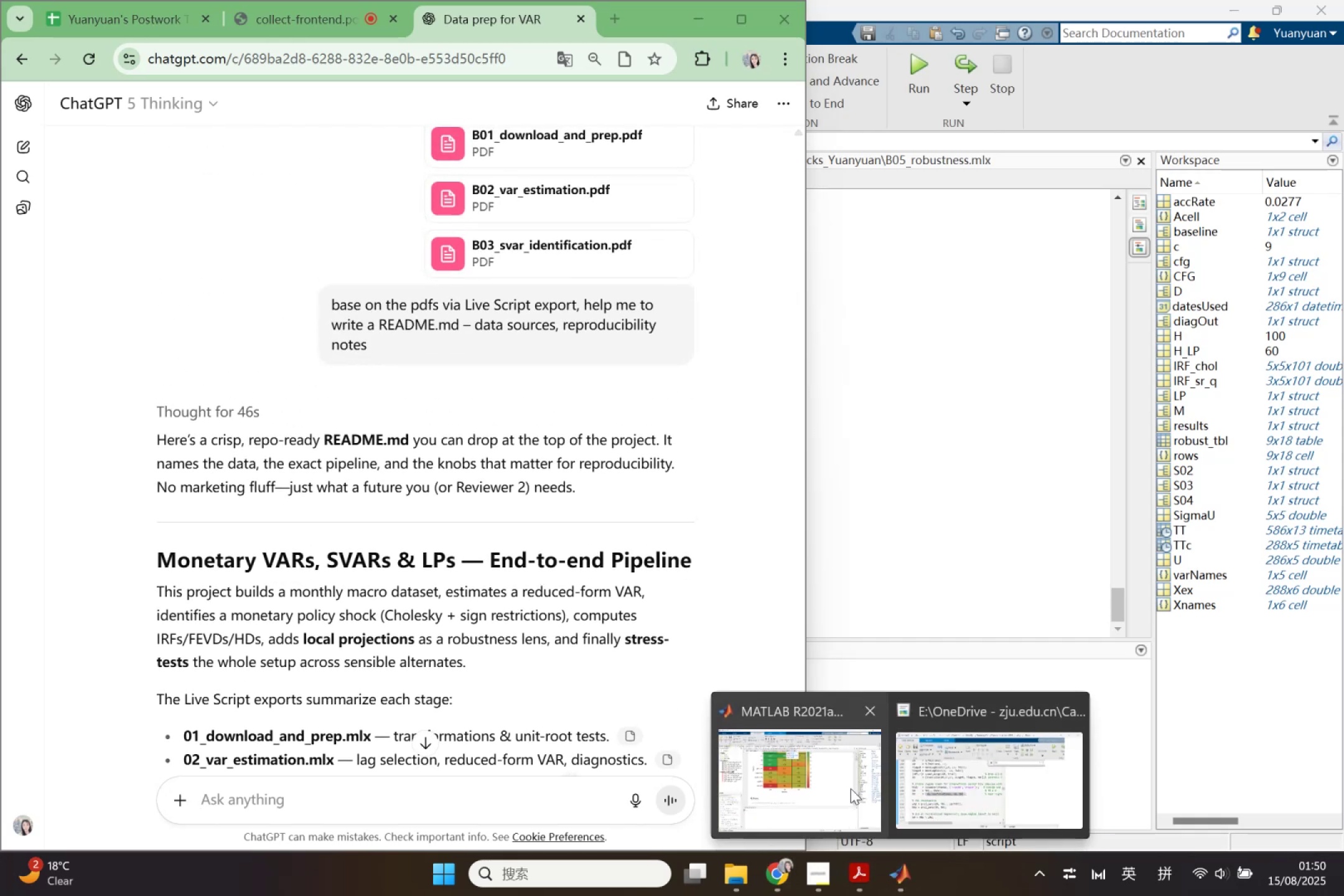 
left_click([860, 875])
 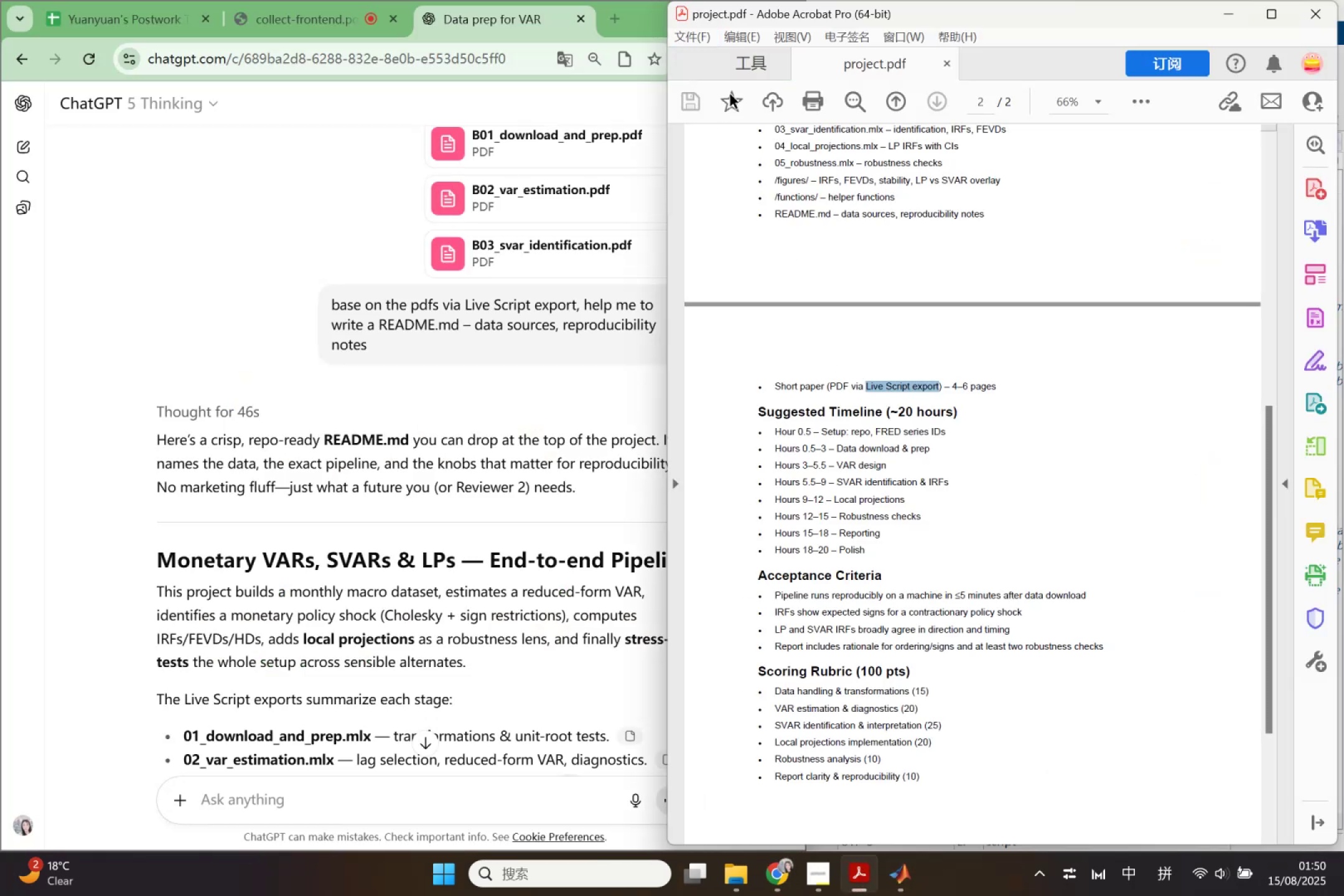 
left_click([732, 879])
 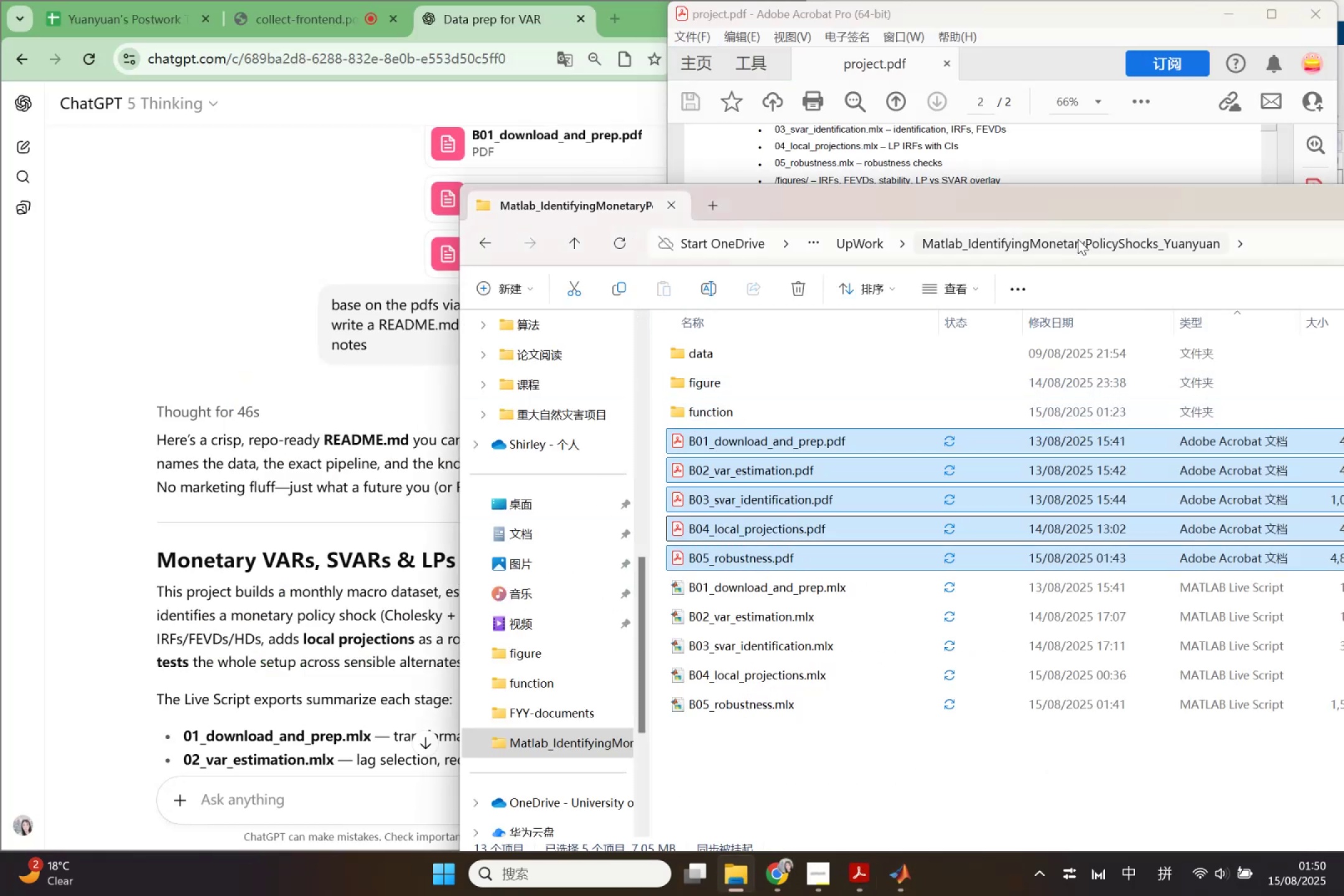 
left_click([877, 235])
 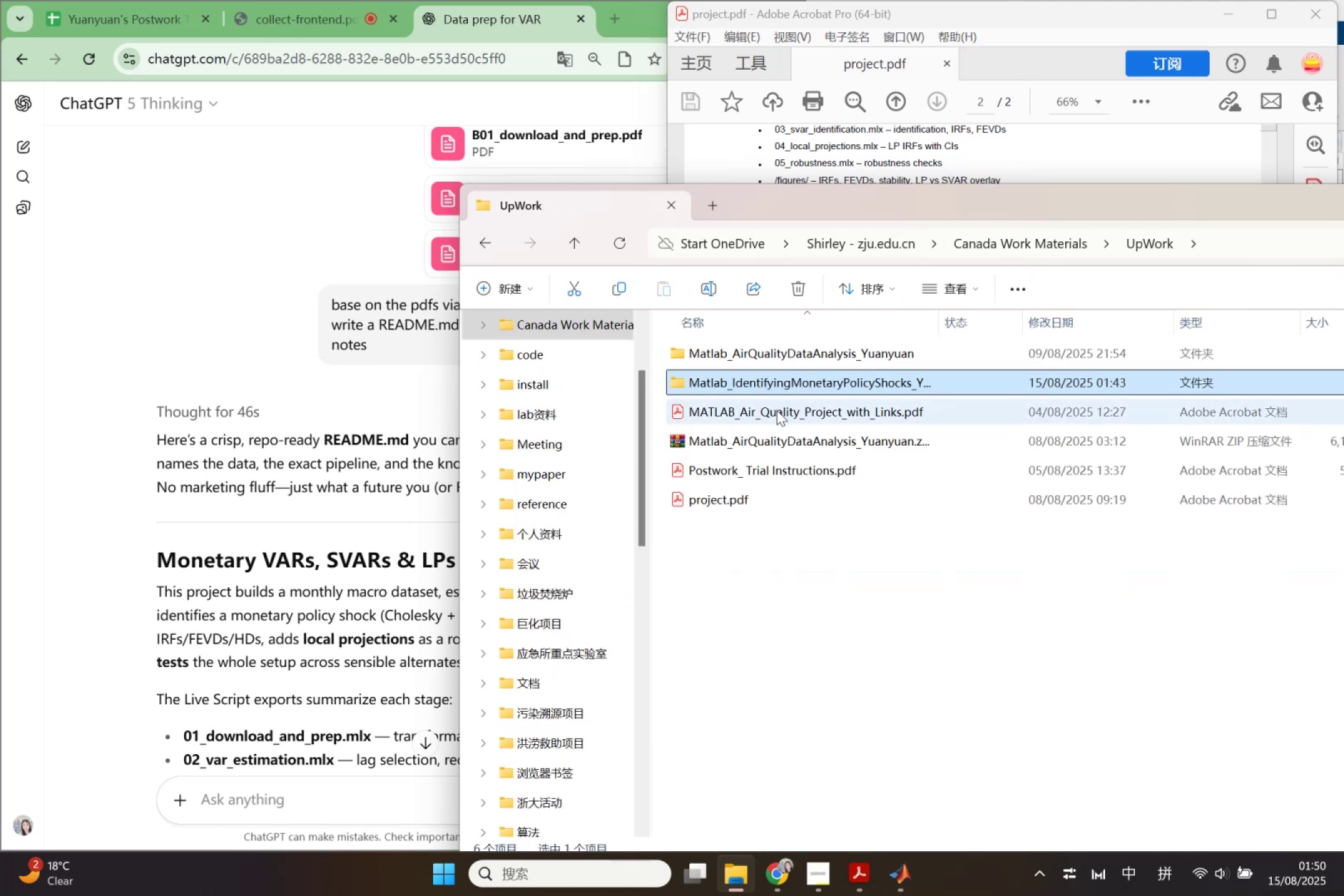 
left_click([777, 414])
 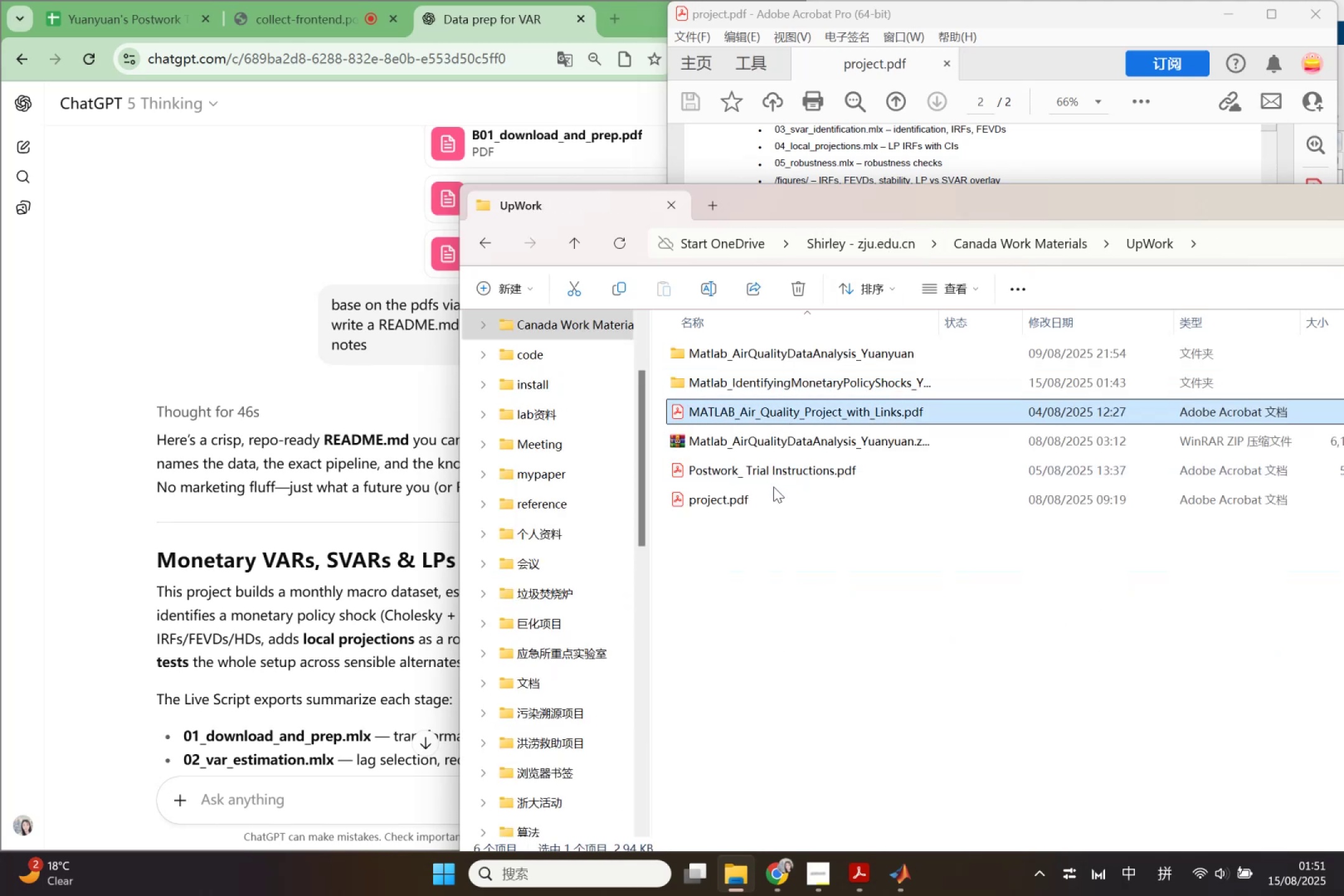 
left_click([744, 502])
 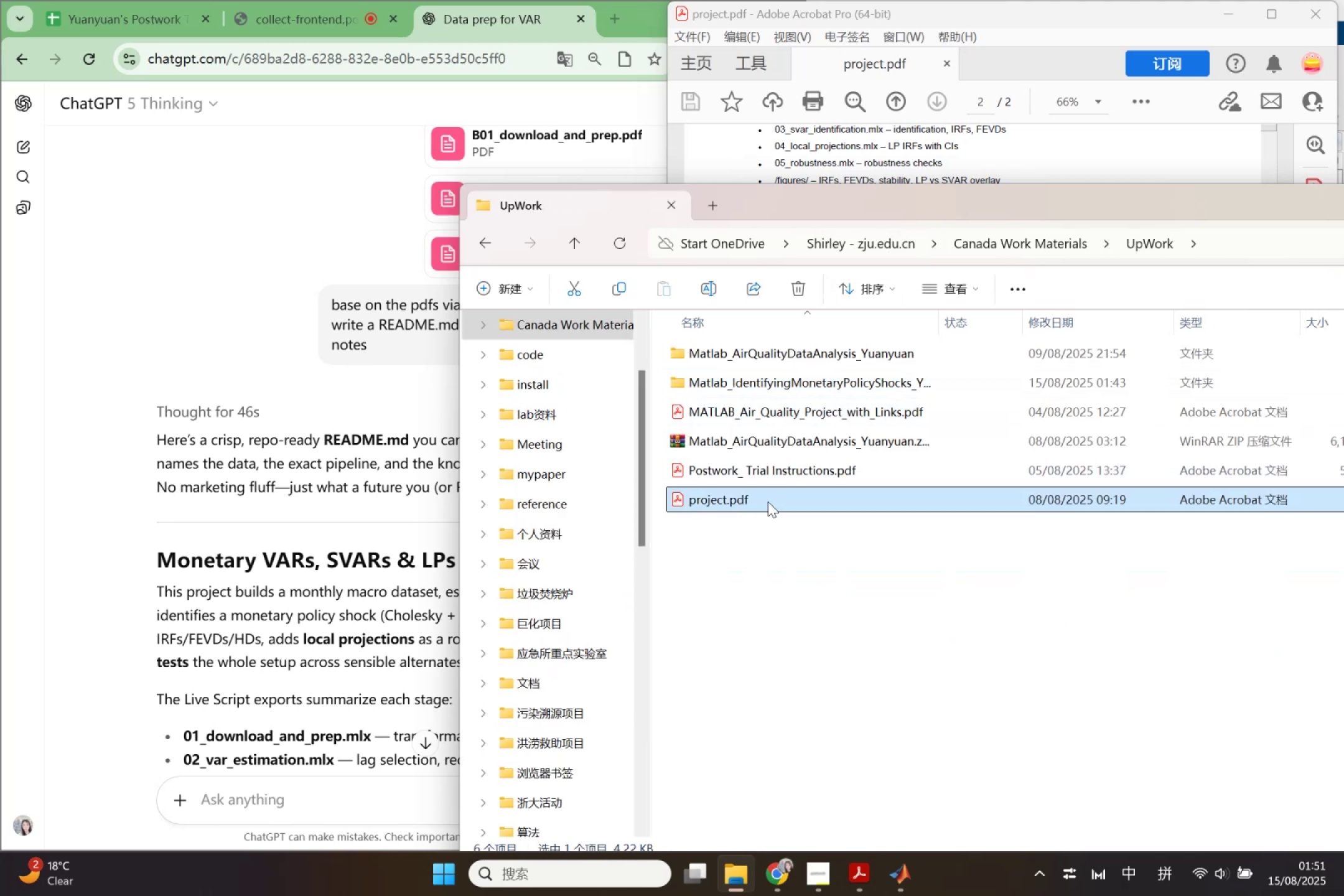 
left_click_drag(start_coordinate=[775, 502], to_coordinate=[256, 796])
 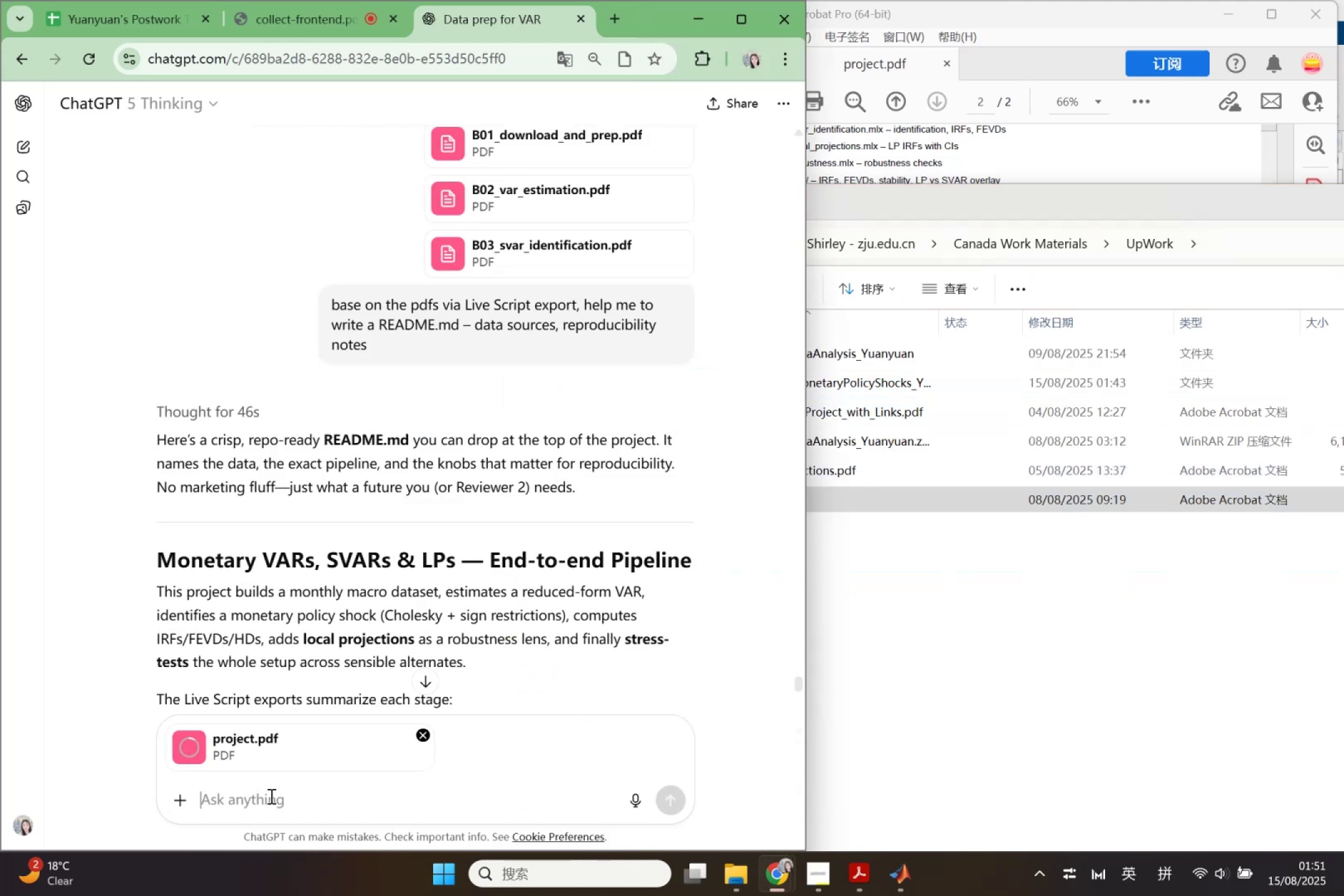 
left_click([270, 796])
 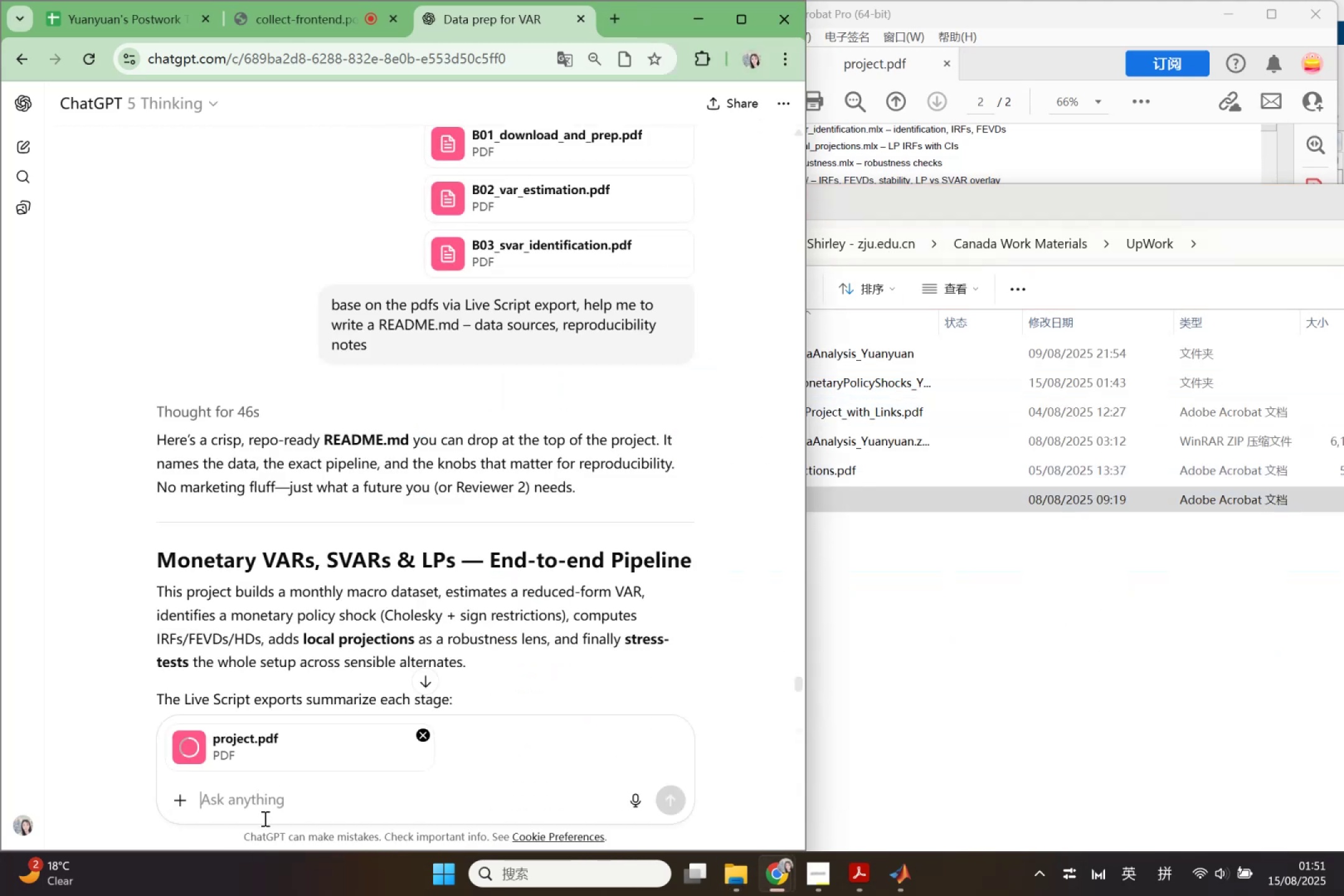 
type(here is the in)
 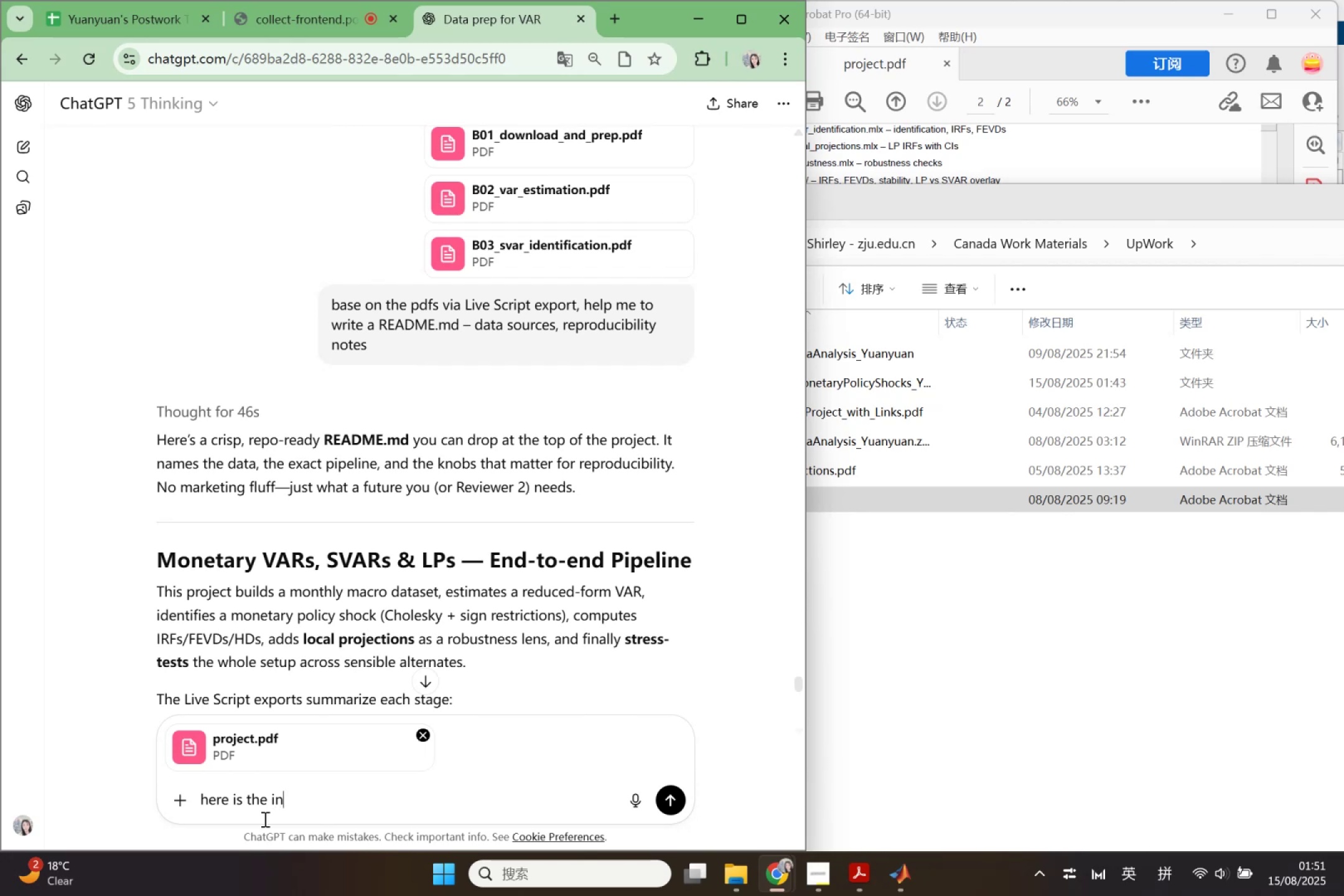 
type(struction of this projecy)
key(Backspace)
type(t, )
 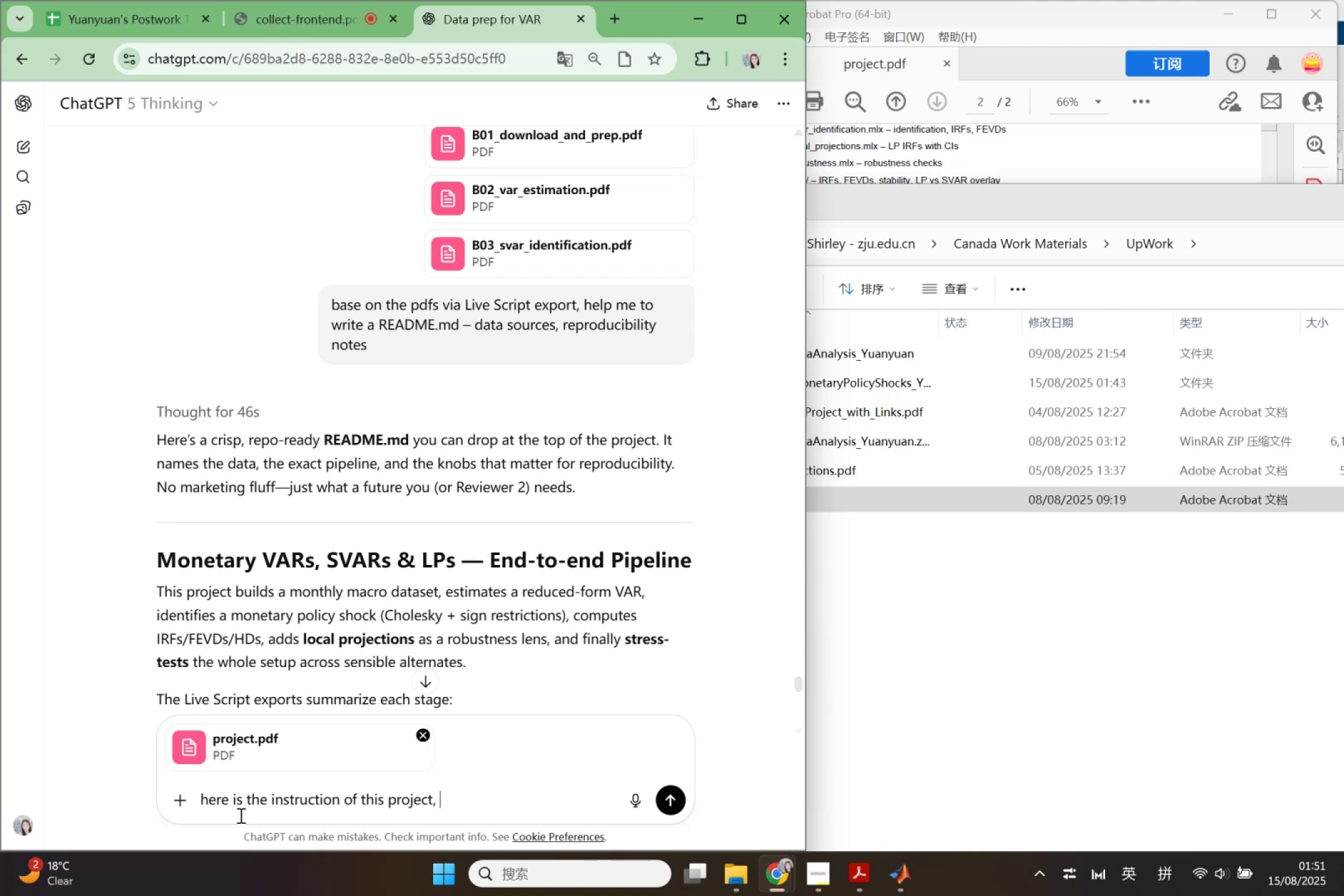 
left_click([188, 806])
 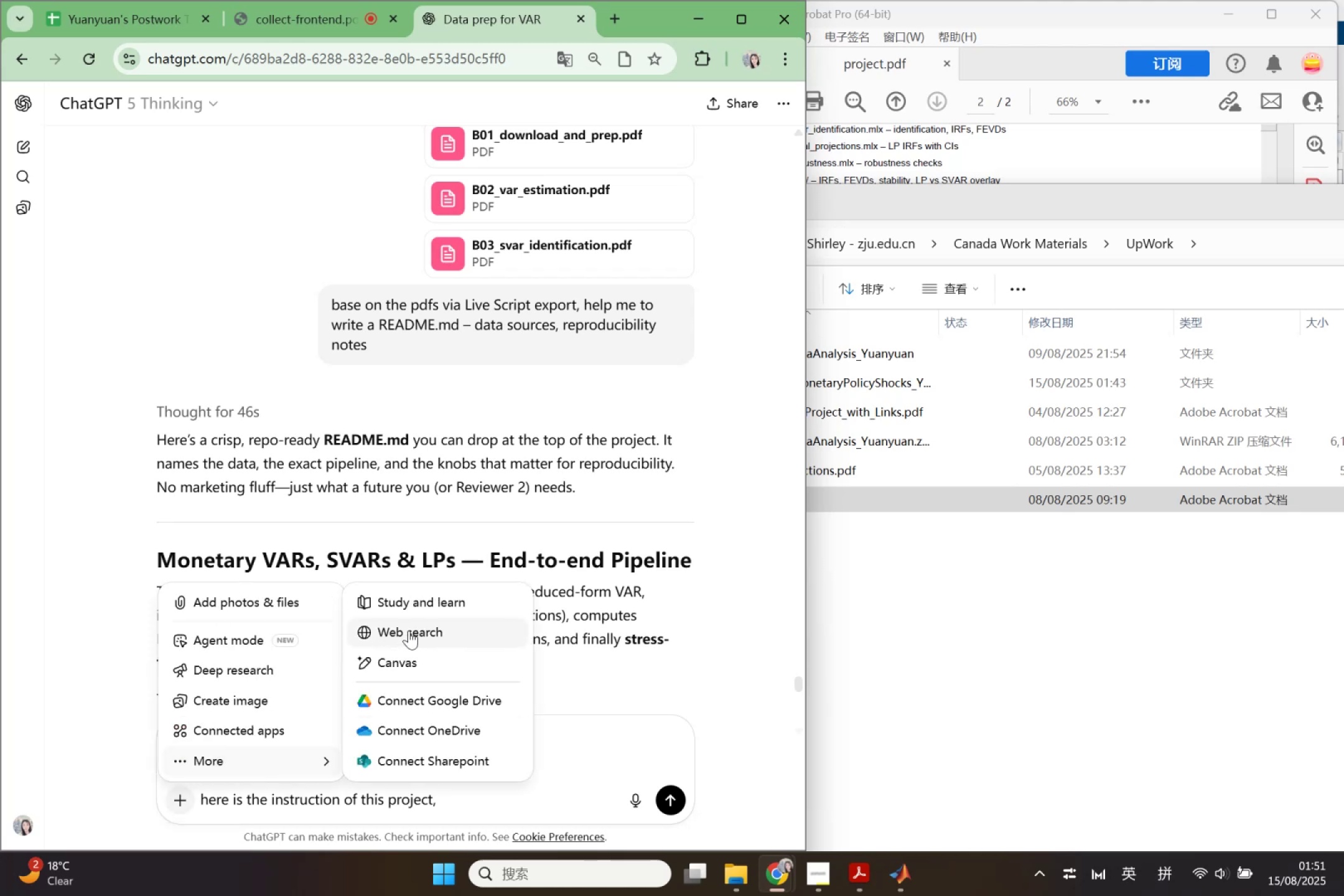 
left_click([395, 656])
 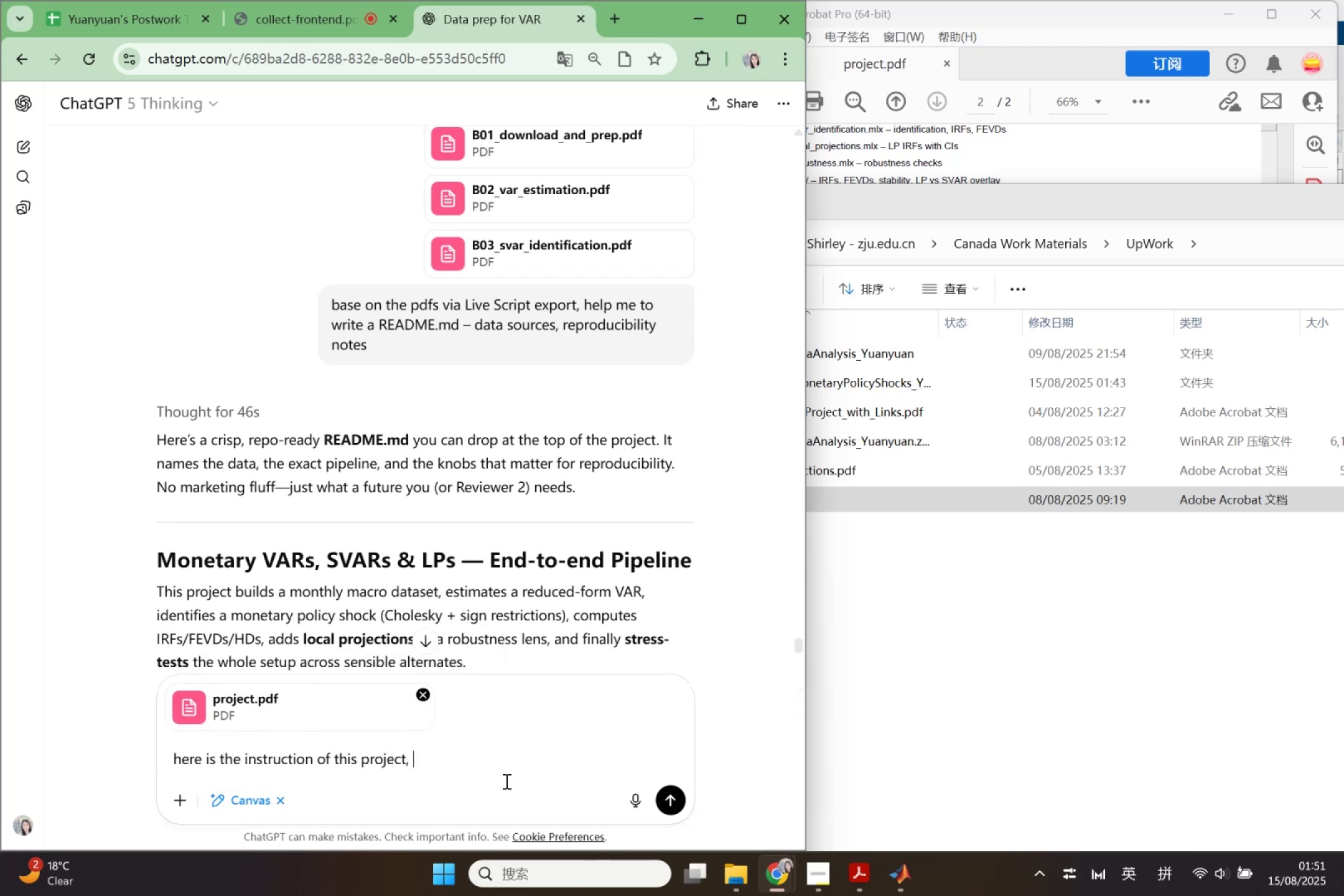 
type(give me r)
key(Backspace)
type(the .md version of read me)
key(Backspace)
key(Backspace)
key(Backspace)
type(me and )
 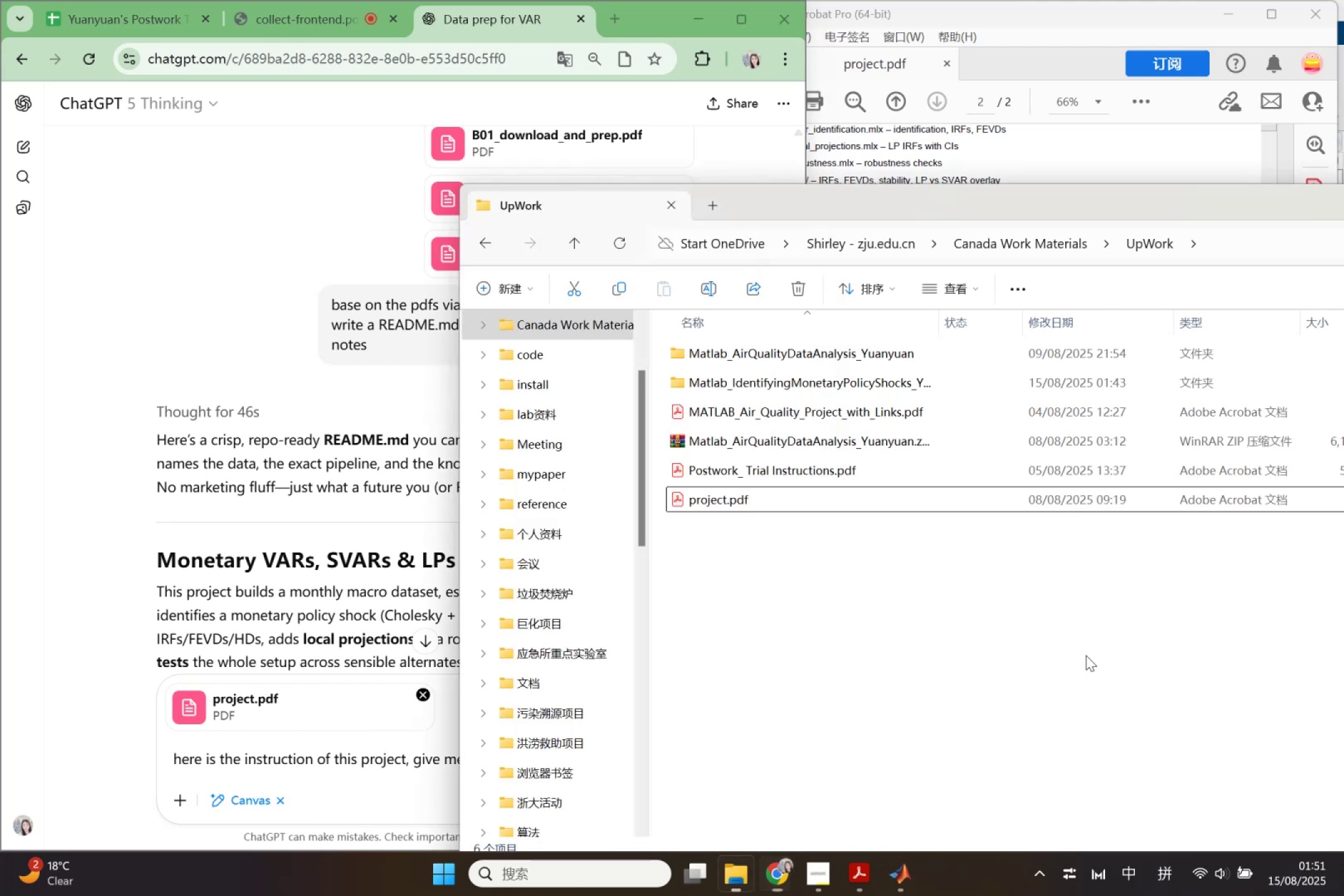 
left_click([1145, 253])
 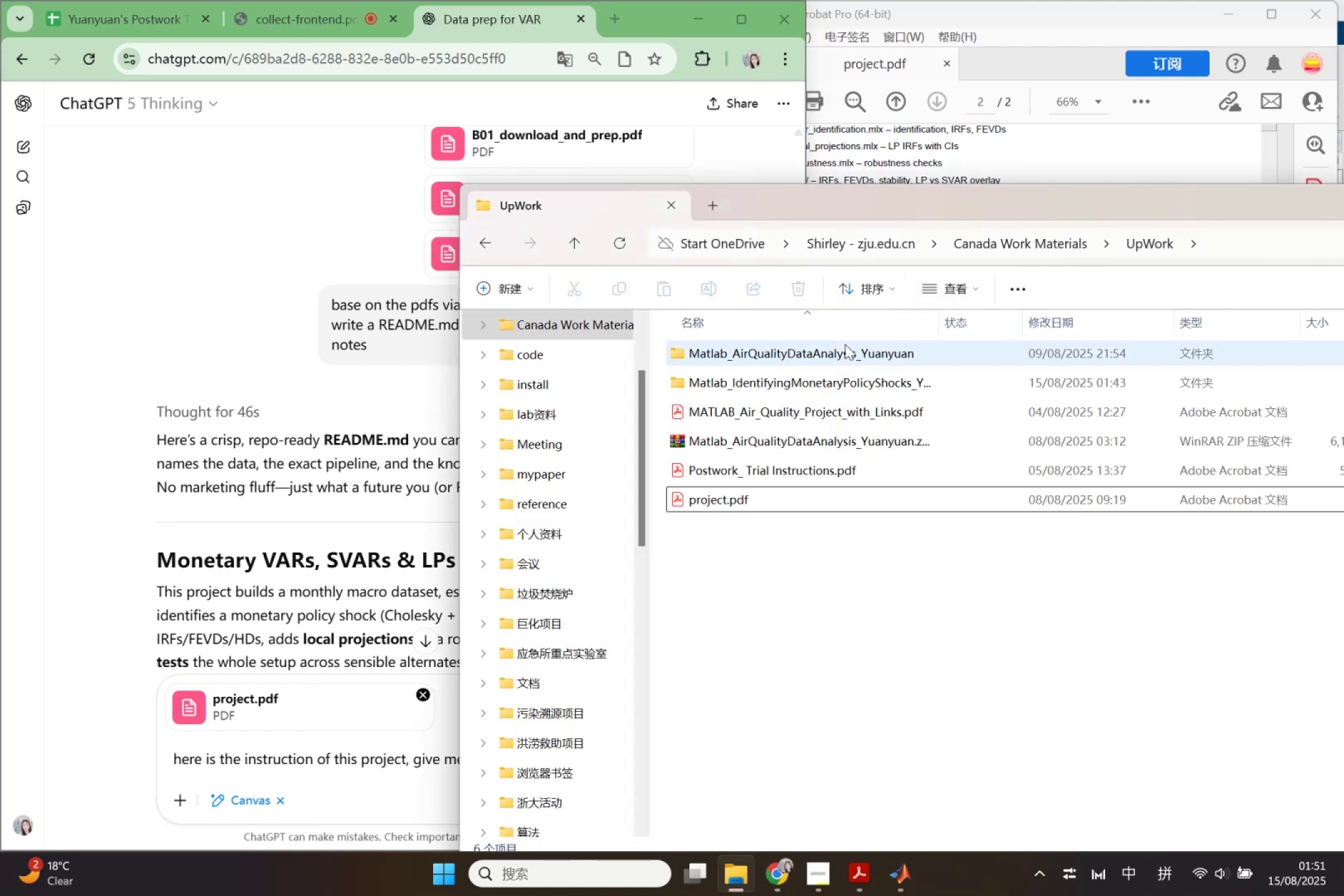 
left_click([1045, 252])
 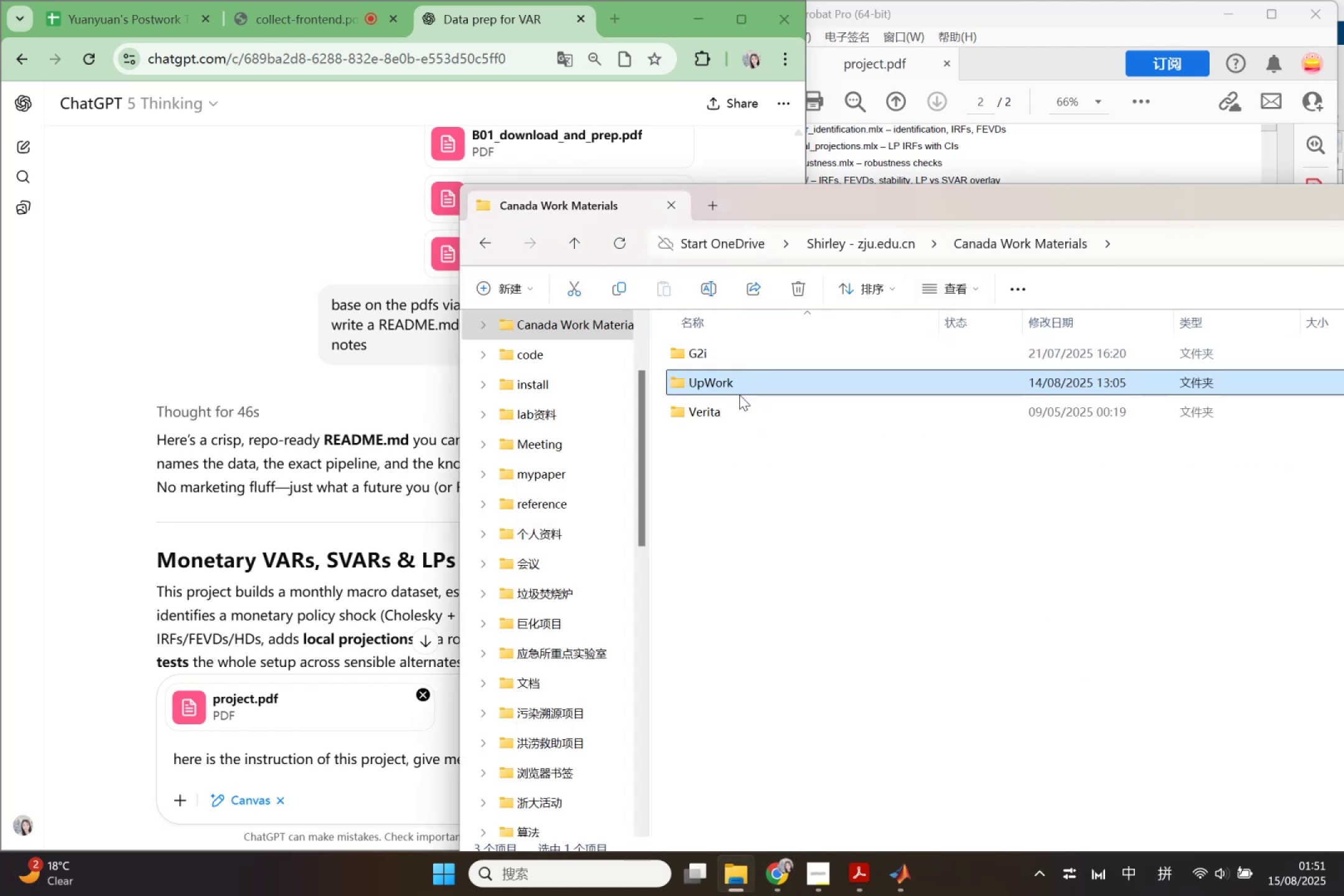 
double_click([739, 385])
 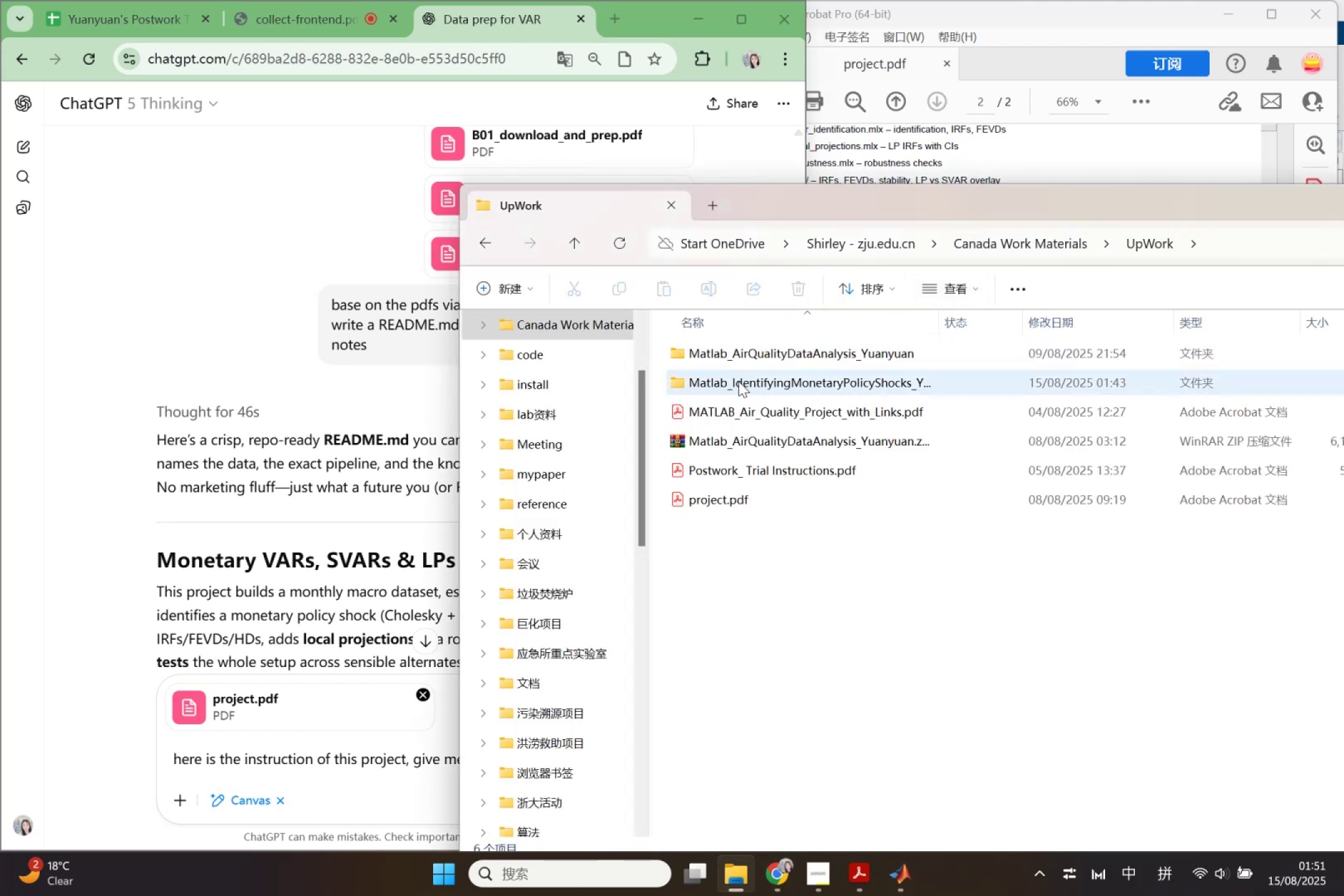 
double_click([739, 381])
 